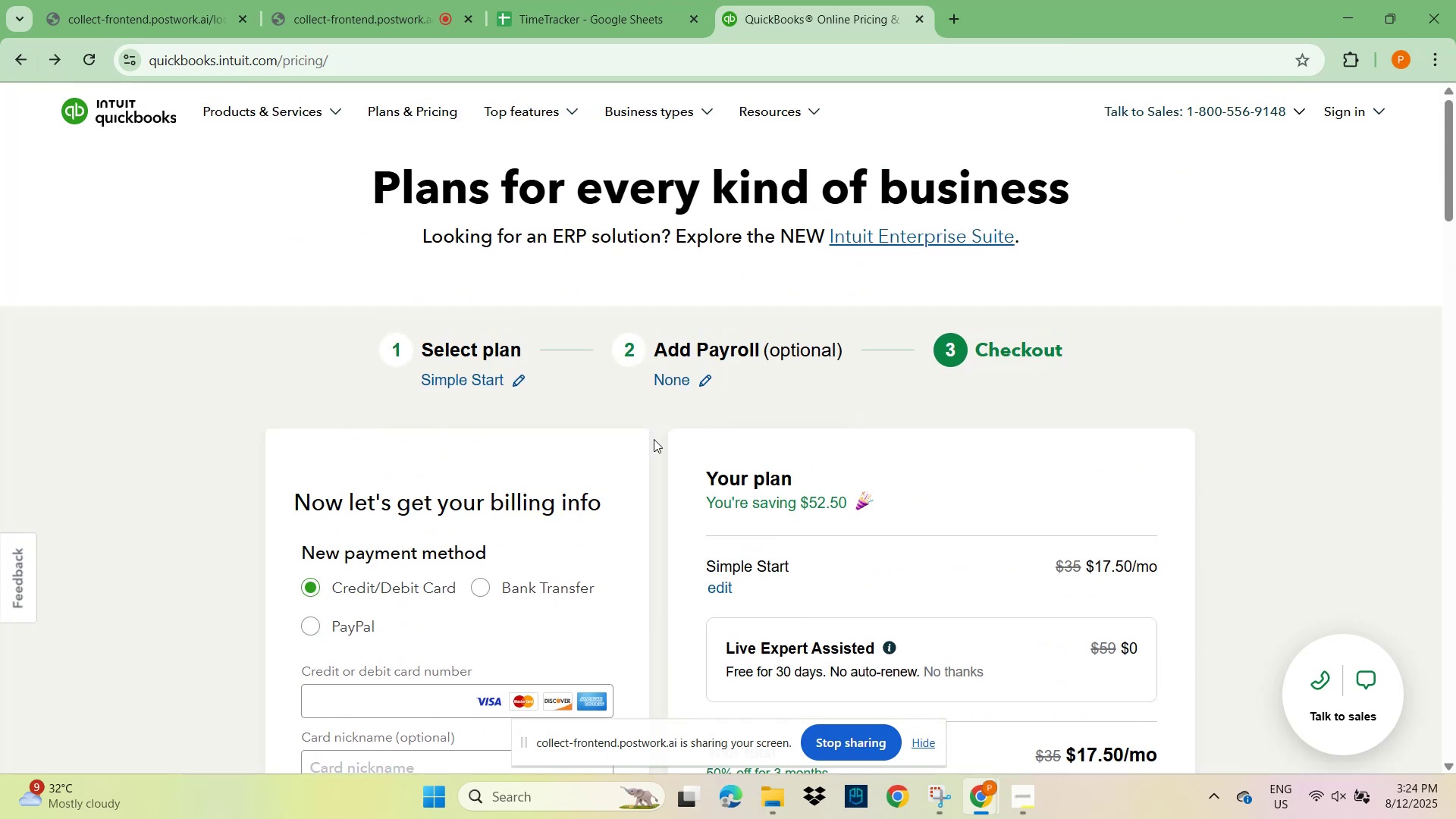 
scroll: coordinate [844, 372], scroll_direction: down, amount: 4.0
 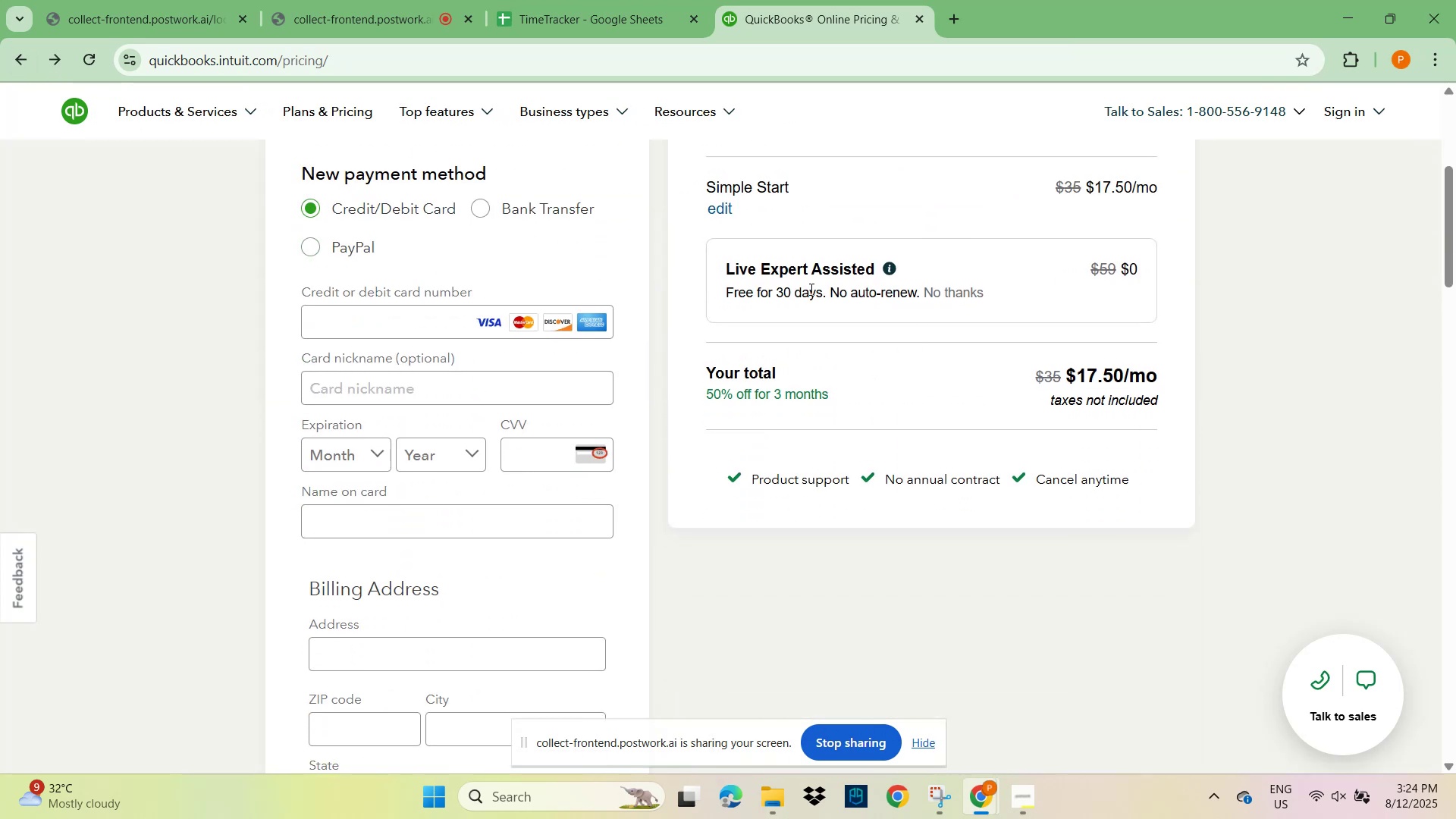 
scroll: coordinate [828, 328], scroll_direction: up, amount: 3.0
 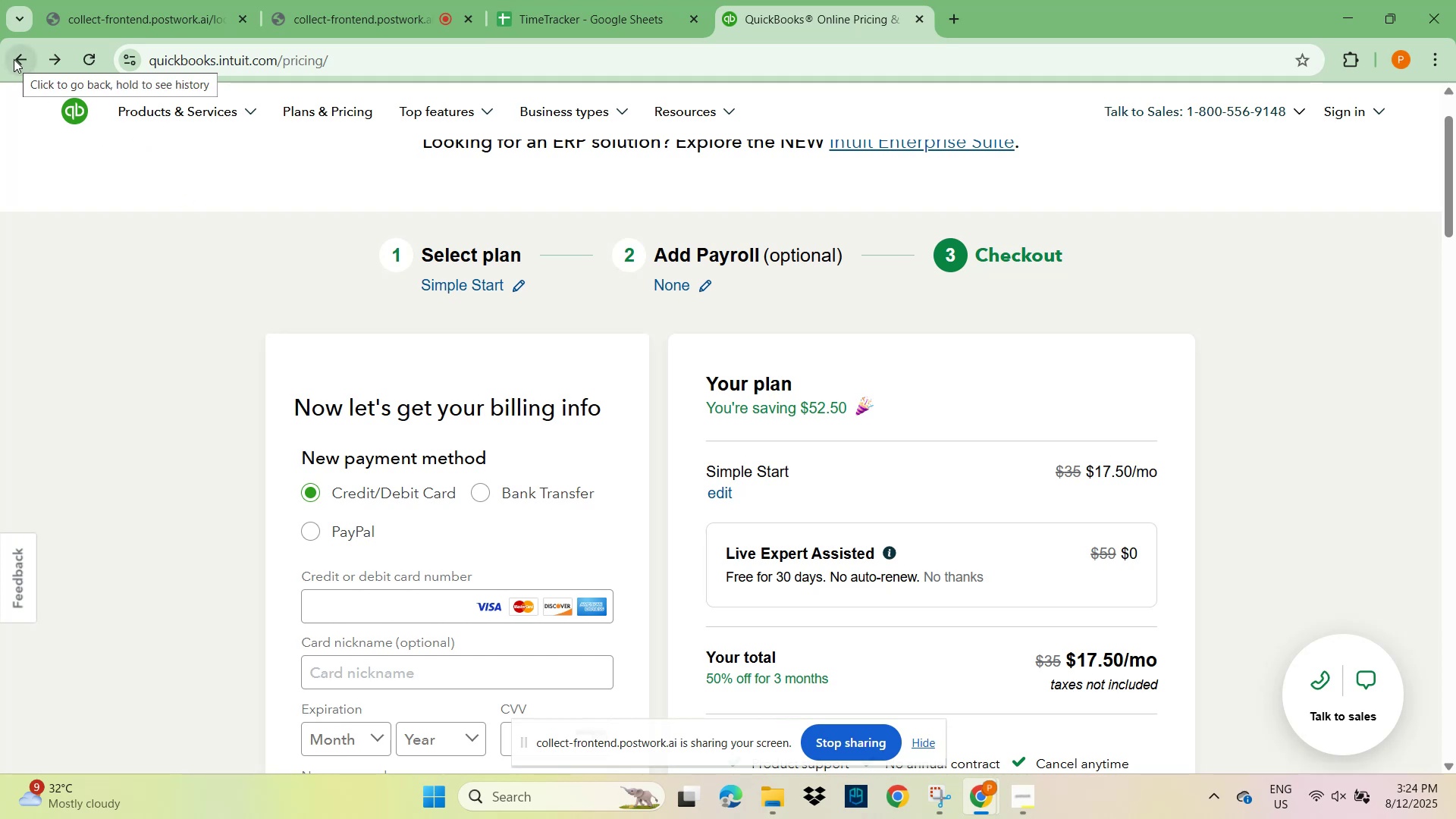 
wait(9.75)
 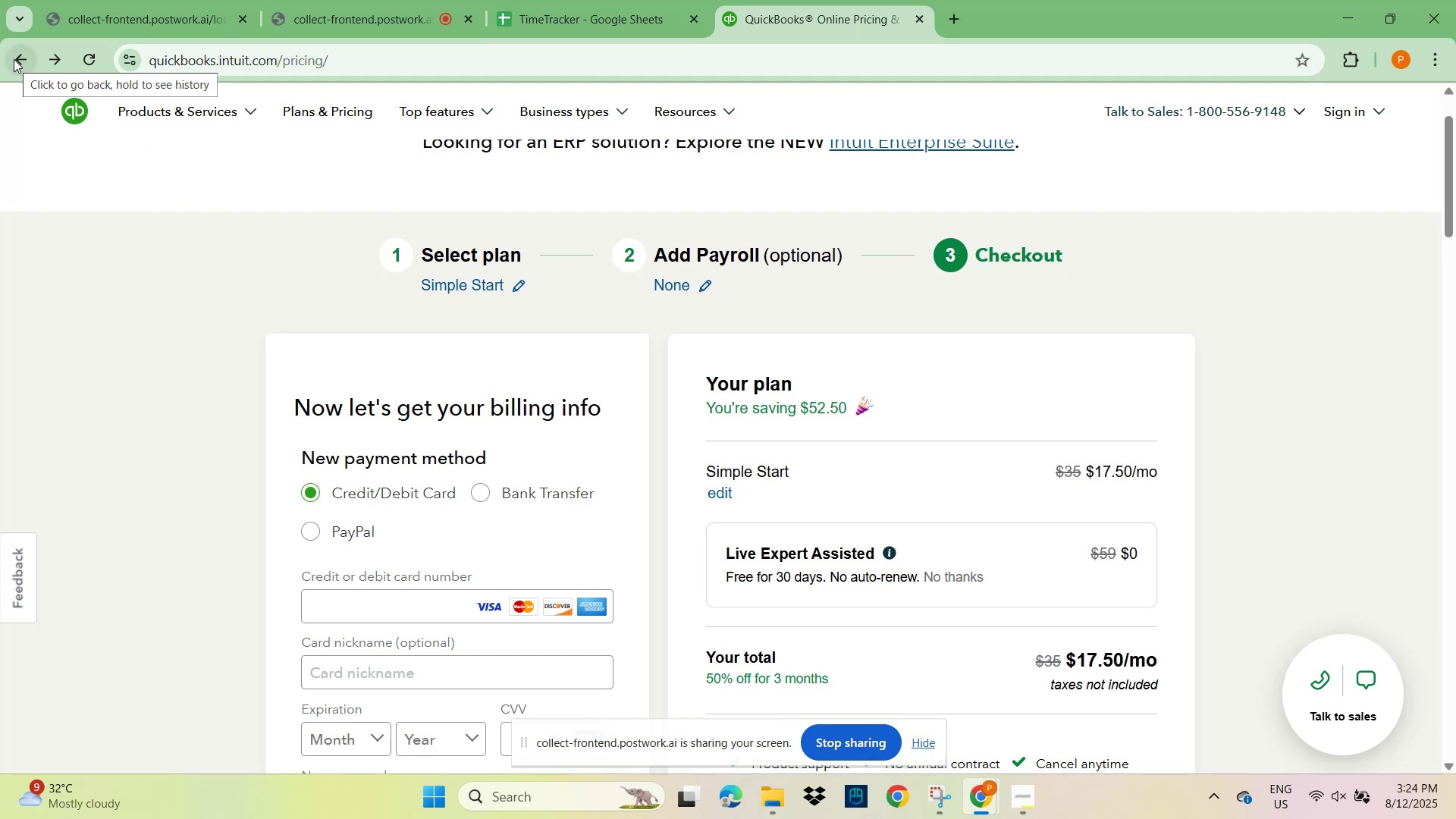 
scroll: coordinate [828, 448], scroll_direction: down, amount: 5.0
 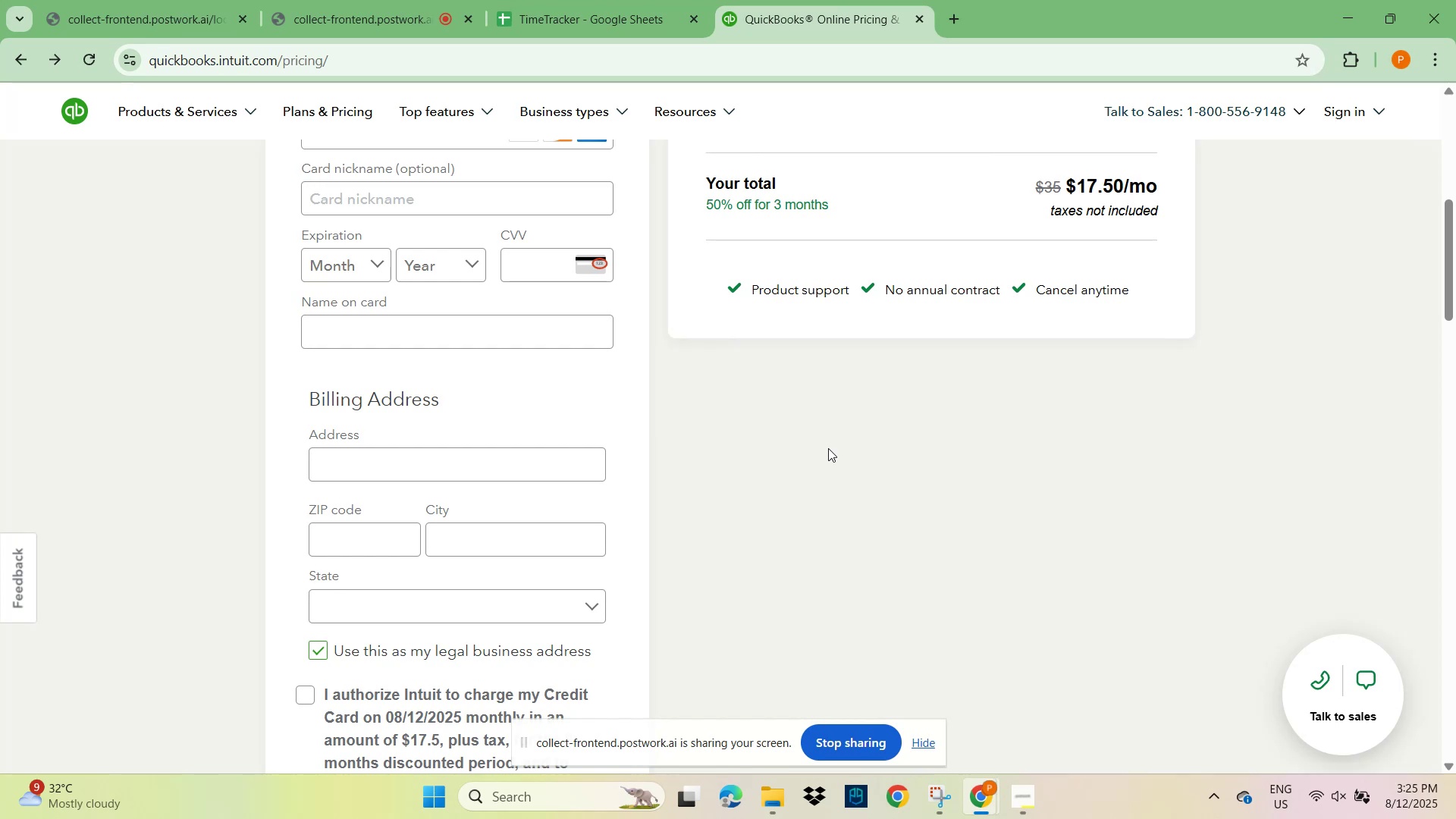 
scroll: coordinate [273, 431], scroll_direction: up, amount: 6.0
 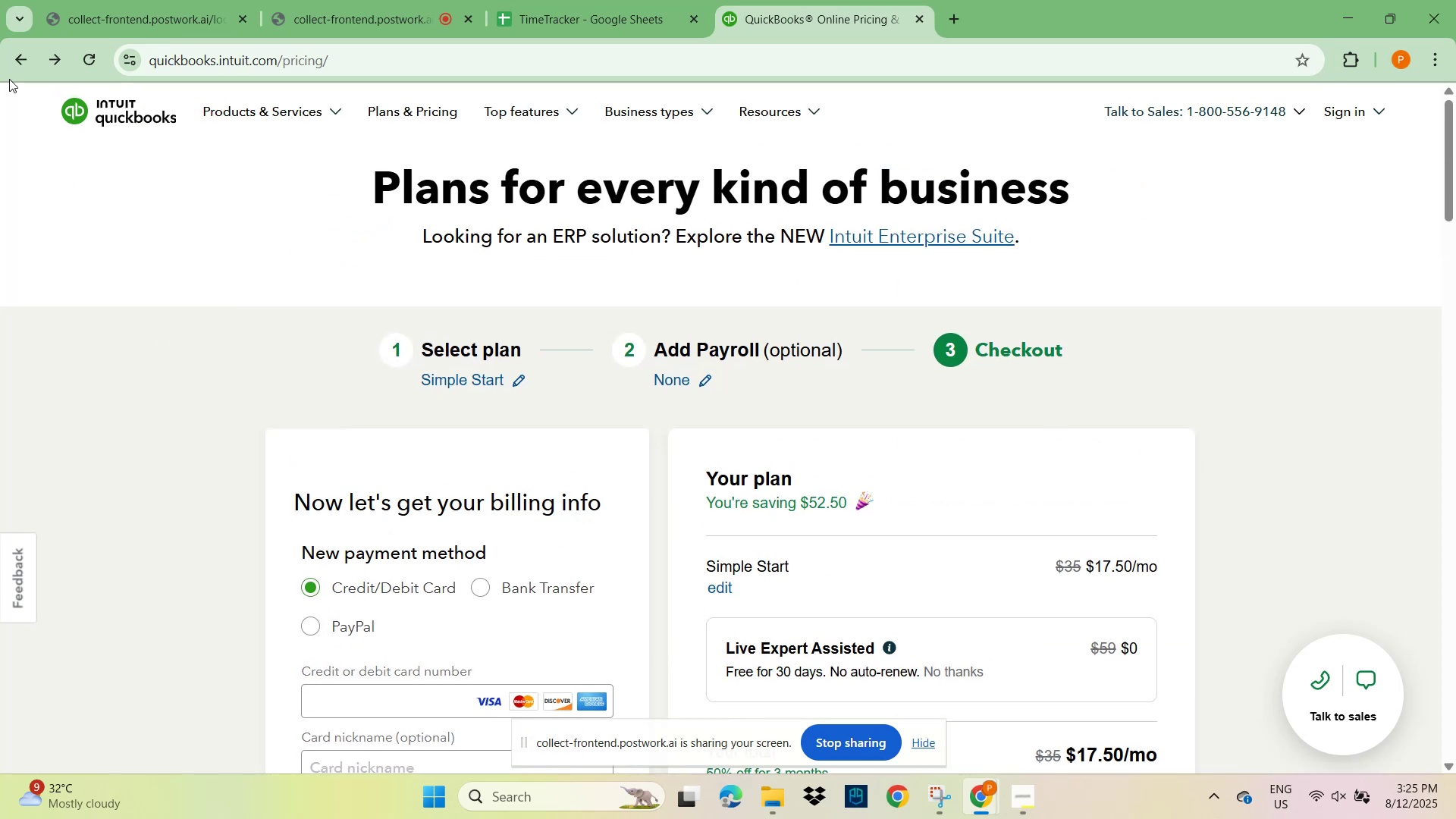 
left_click([19, 60])
 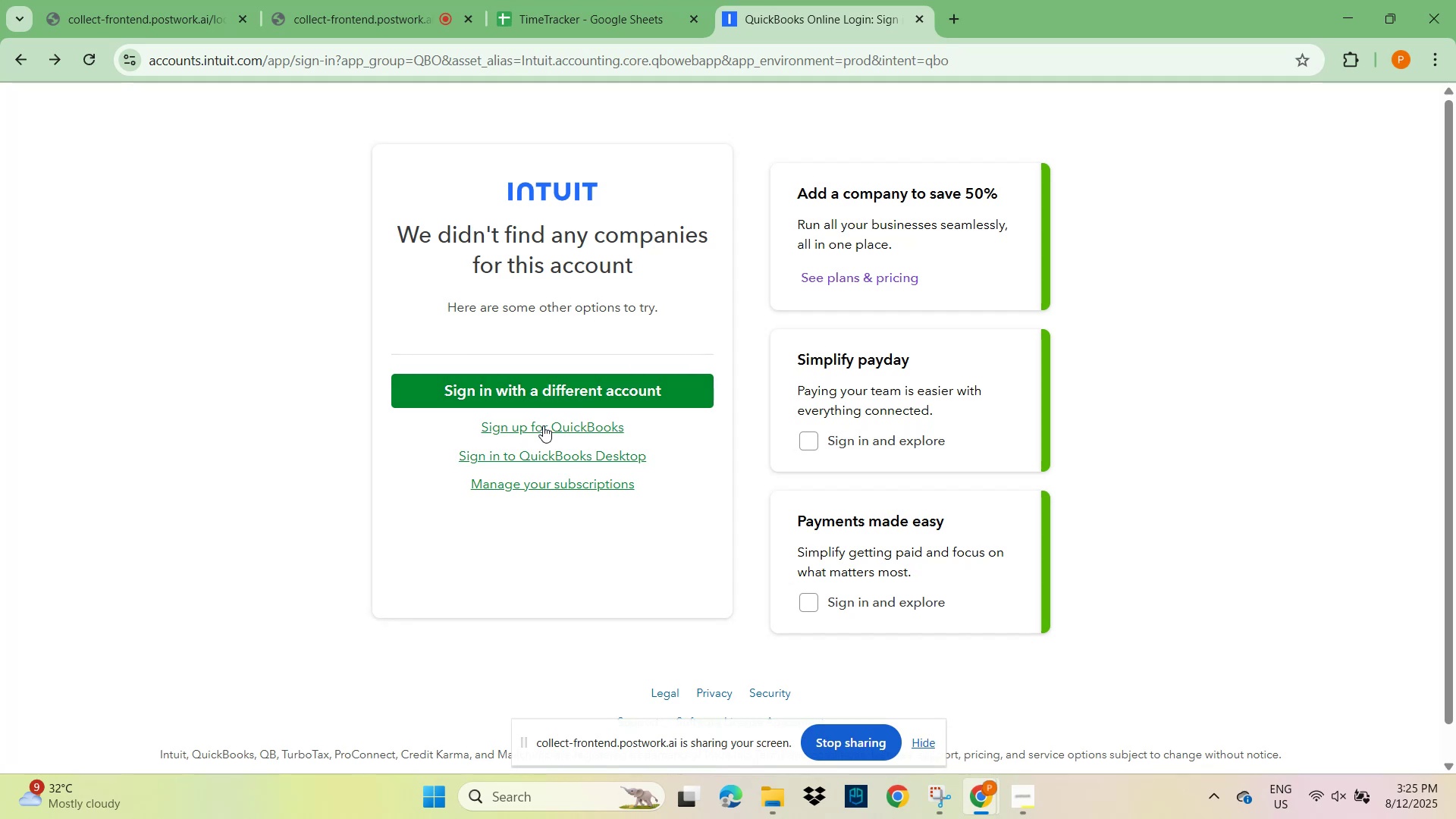 
wait(13.9)
 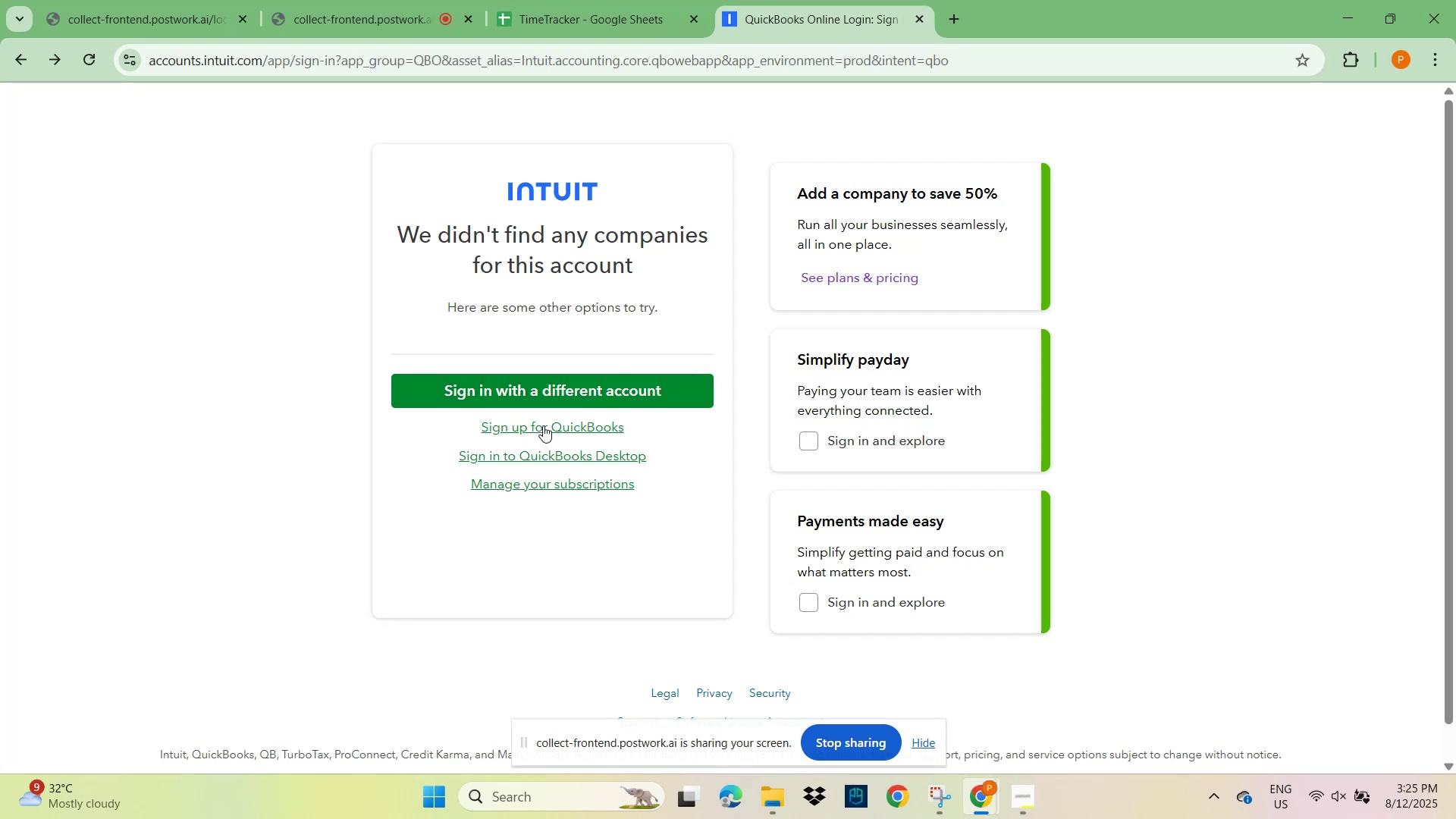 
scroll: coordinate [272, 364], scroll_direction: up, amount: 3.0
 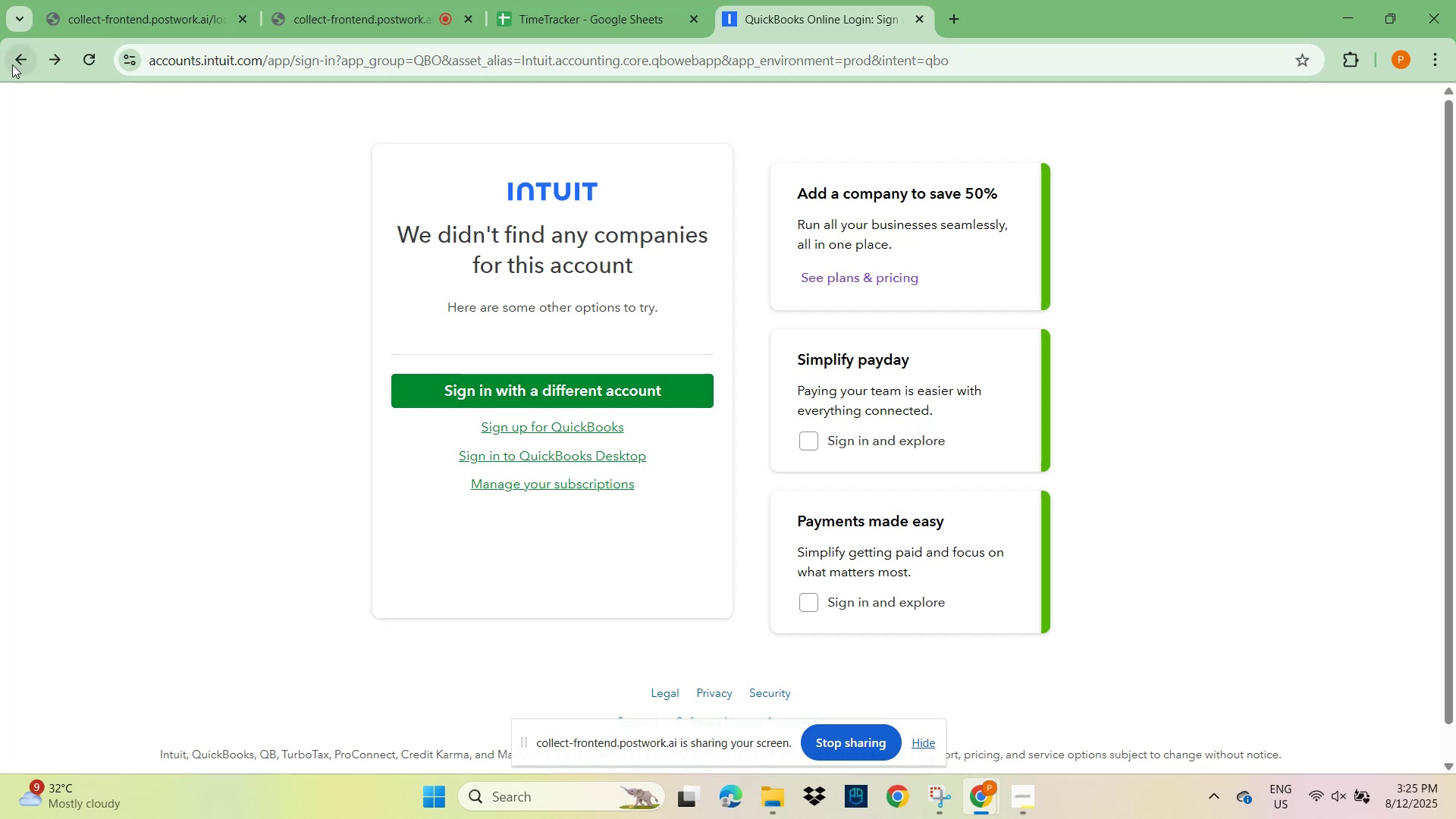 
left_click([24, 61])
 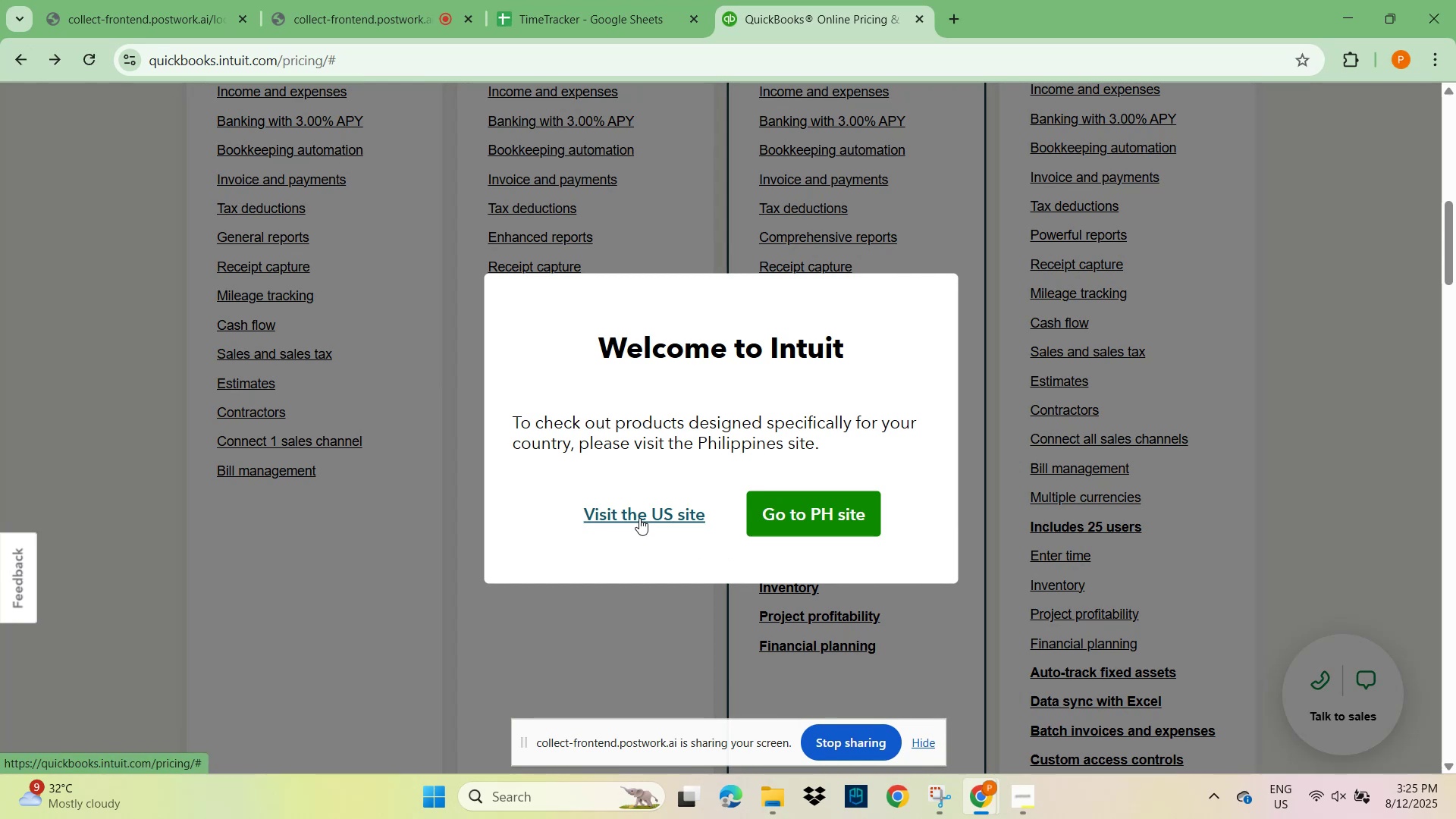 
wait(14.76)
 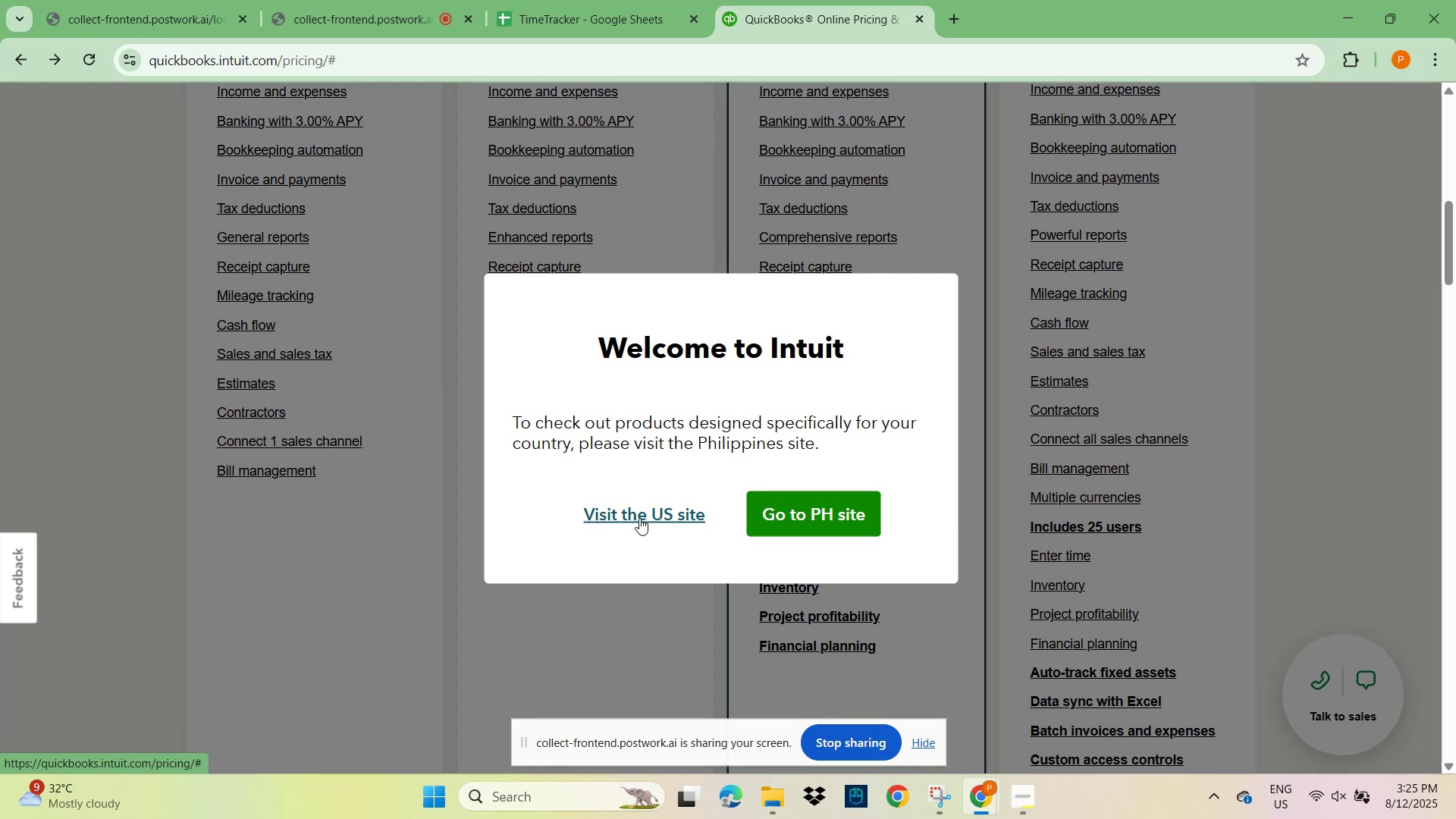 
scroll: coordinate [260, 122], scroll_direction: up, amount: 9.0
 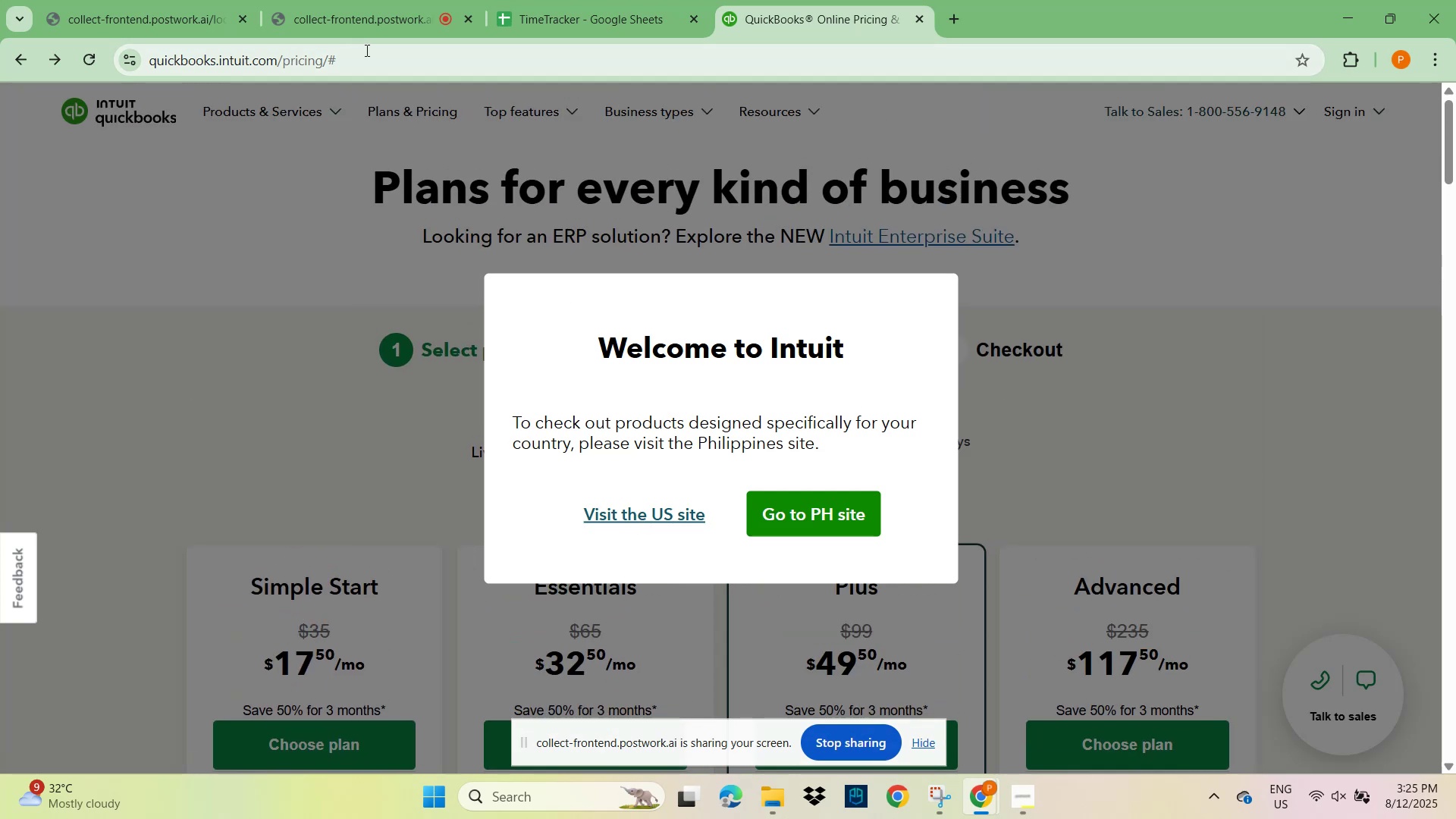 
left_click_drag(start_coordinate=[365, 58], to_coordinate=[168, 64])
 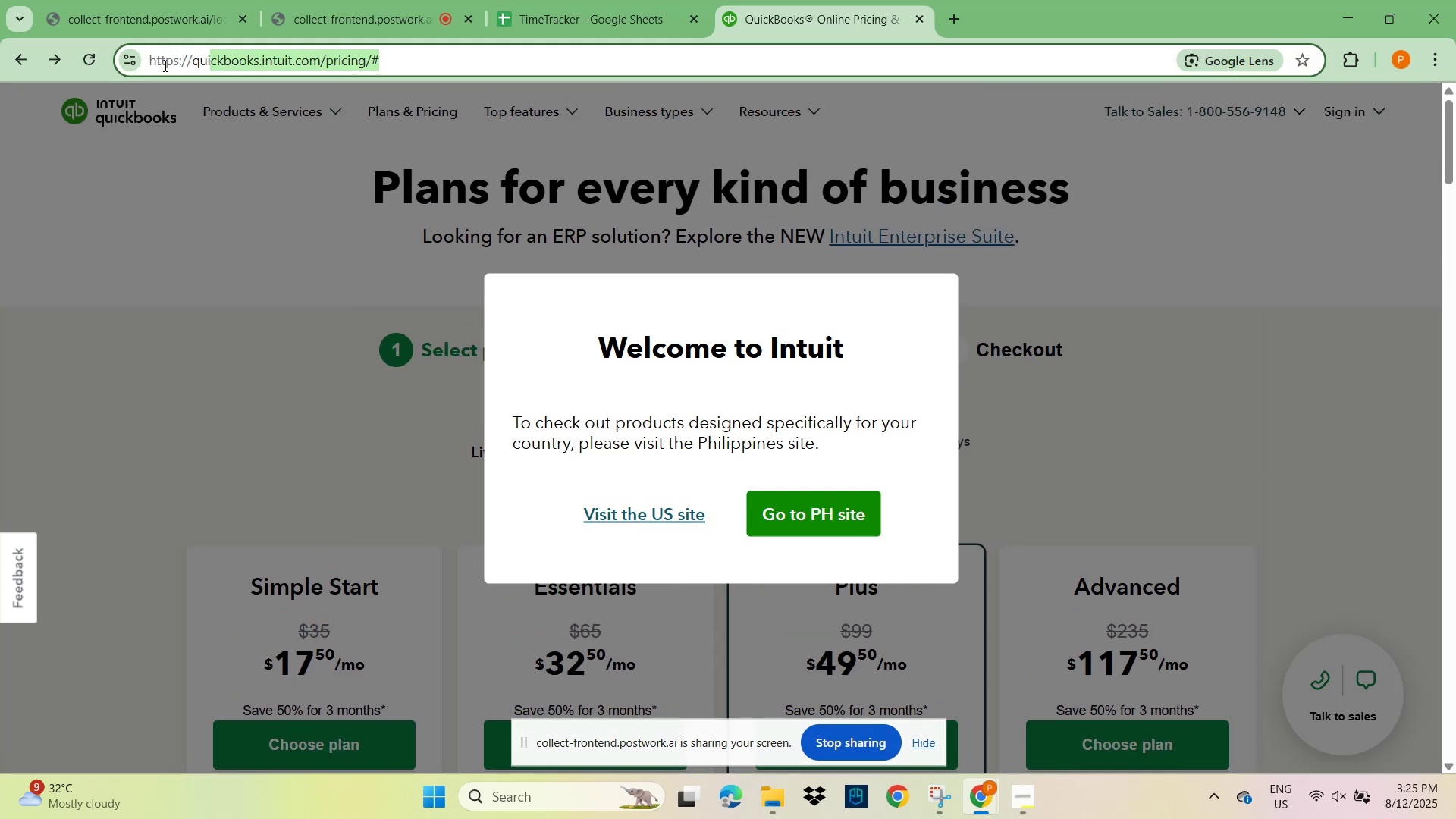 
key(Control+A)
 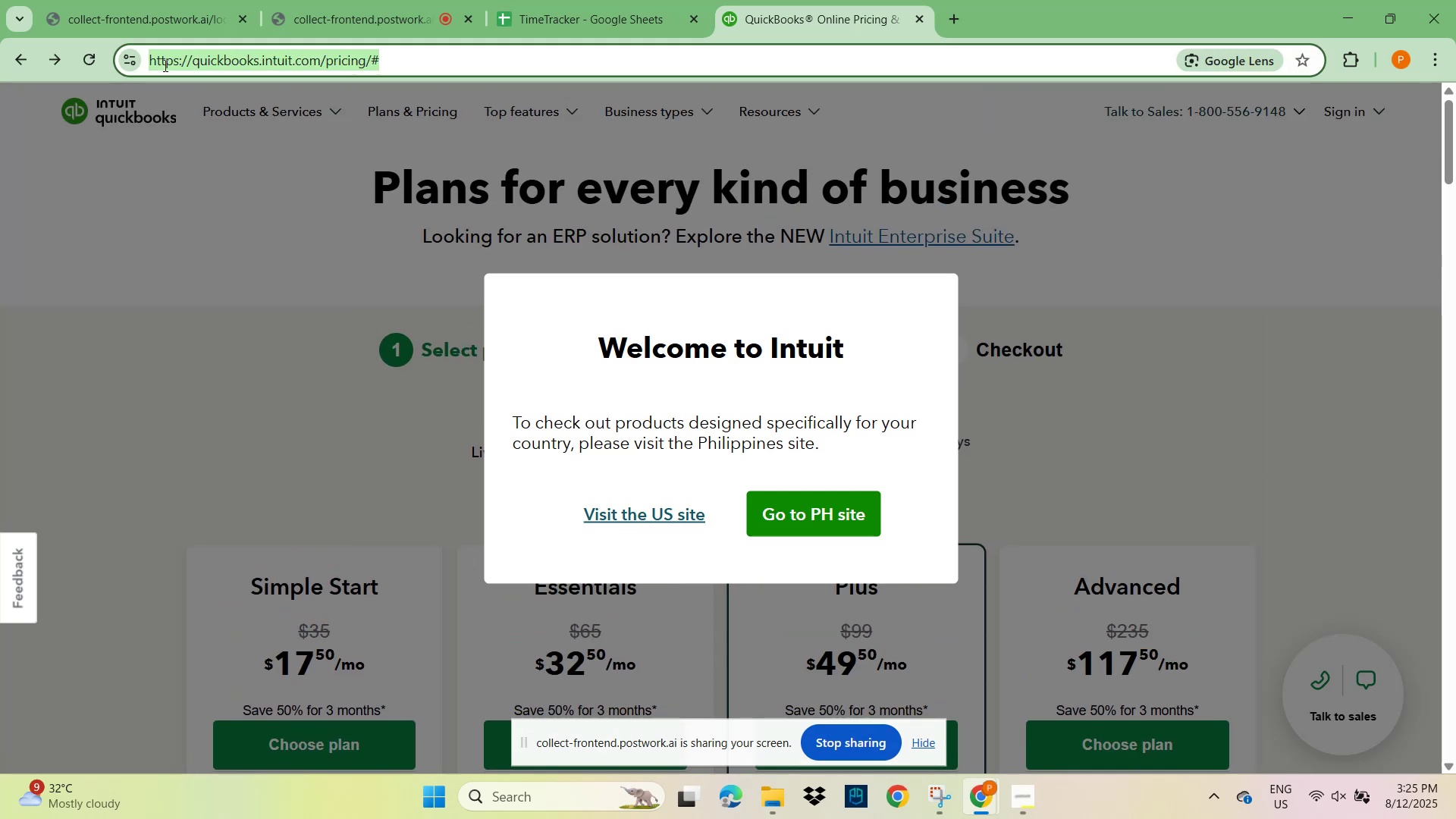 
type(qbo int)
key(Backspace)
key(Backspace)
key(Backspace)
key(Backspace)
key(Backspace)
type(in)
 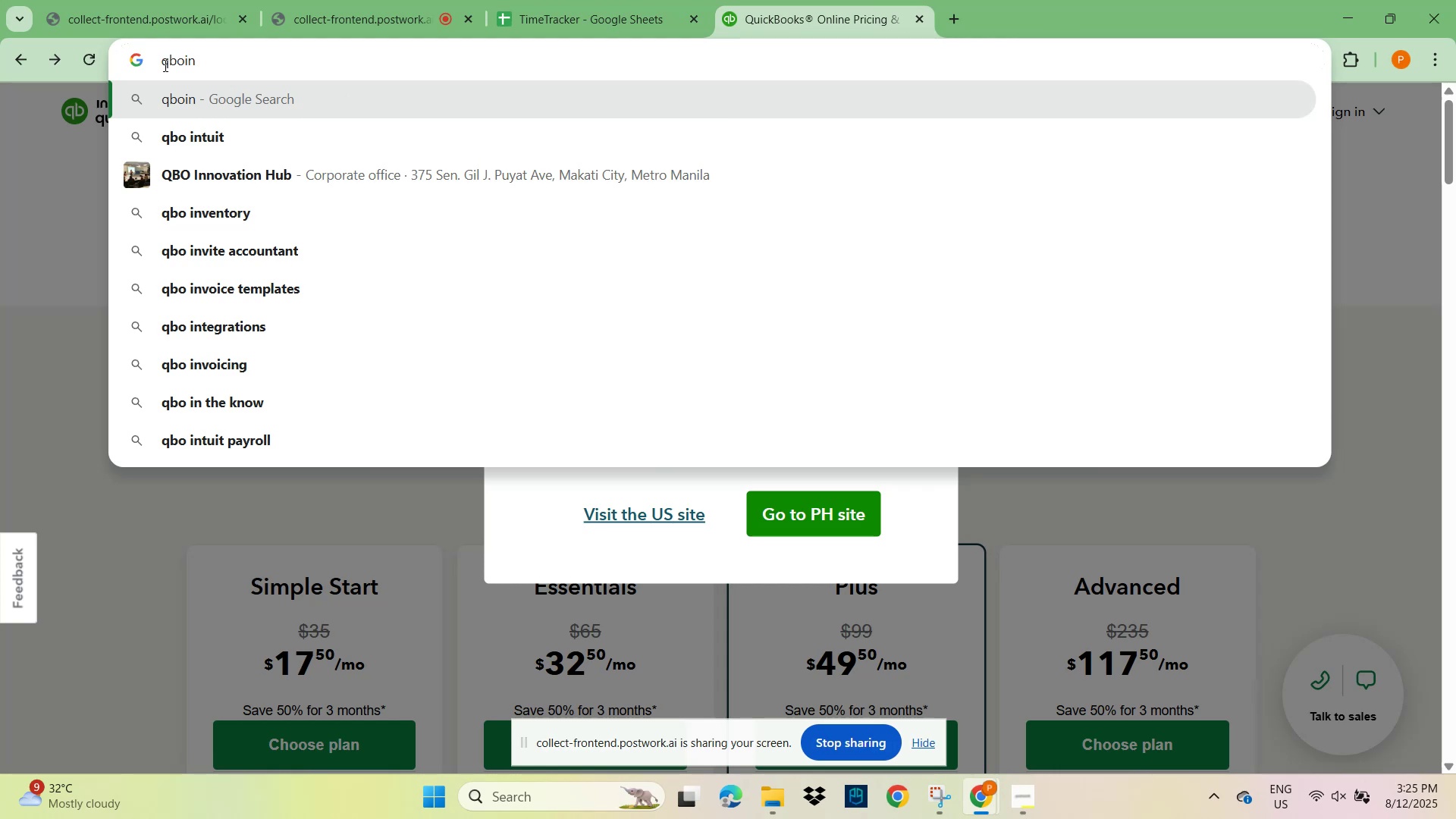 
wait(5.51)
 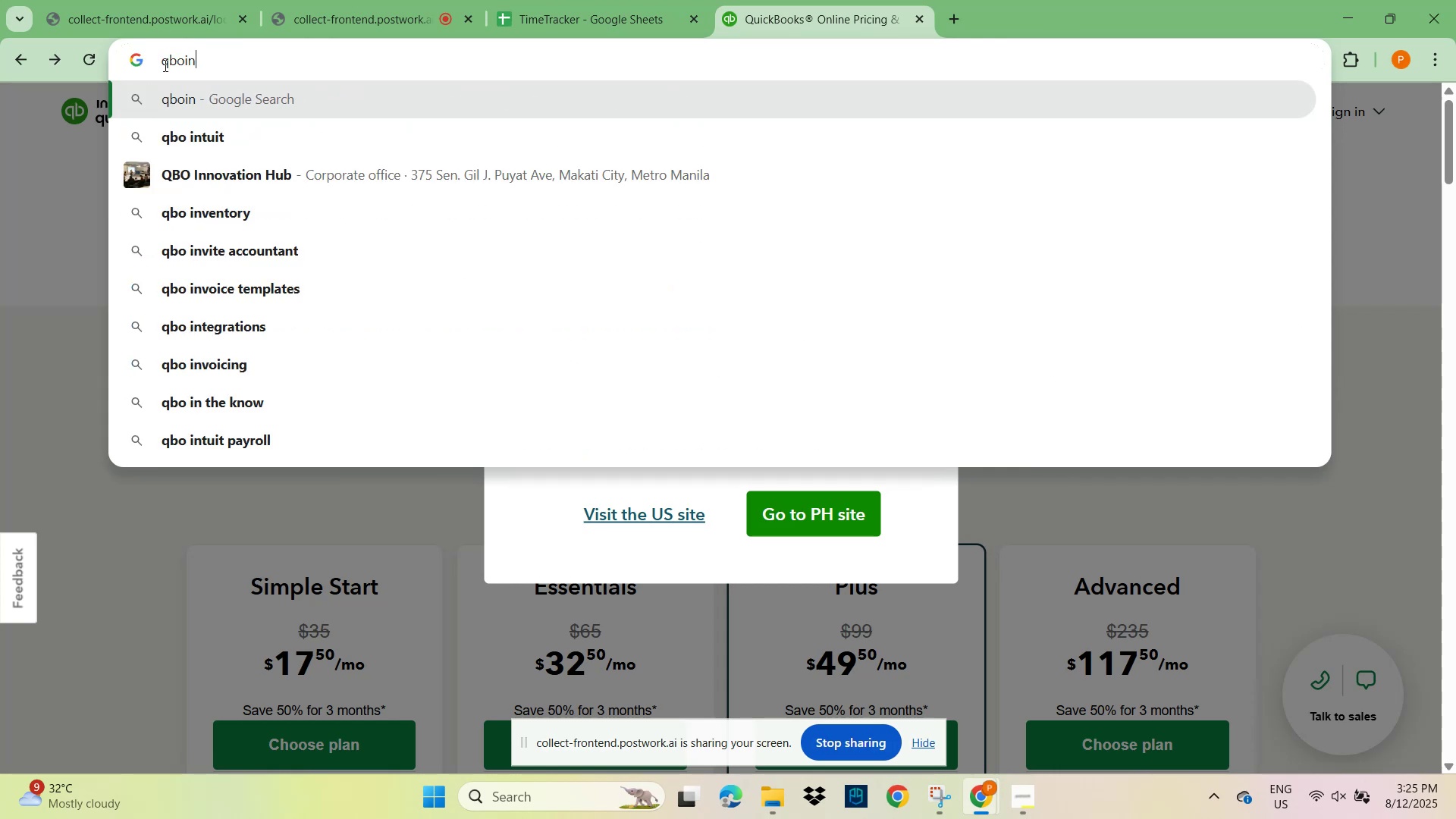 
type(tuit)
 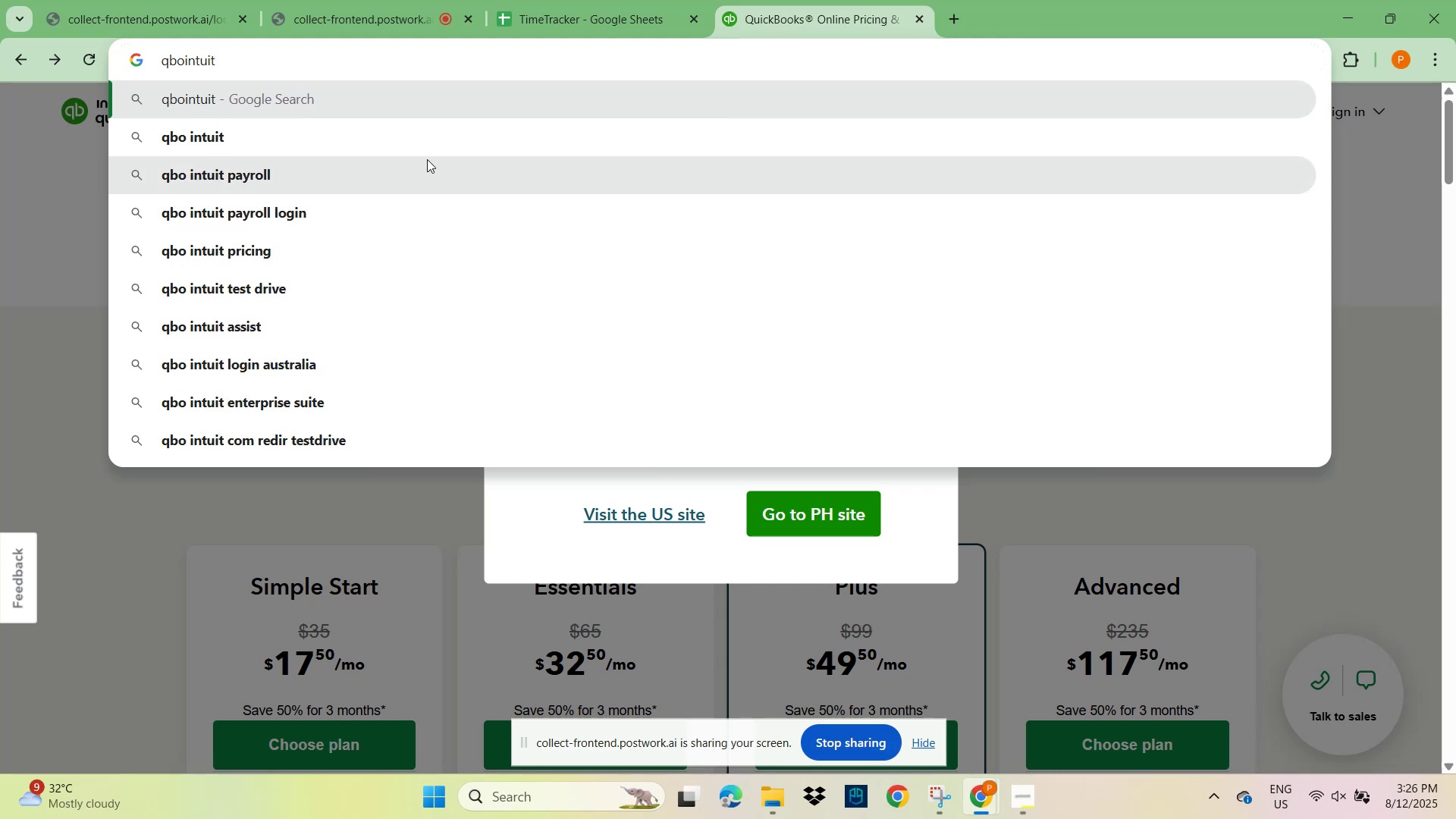 
wait(10.24)
 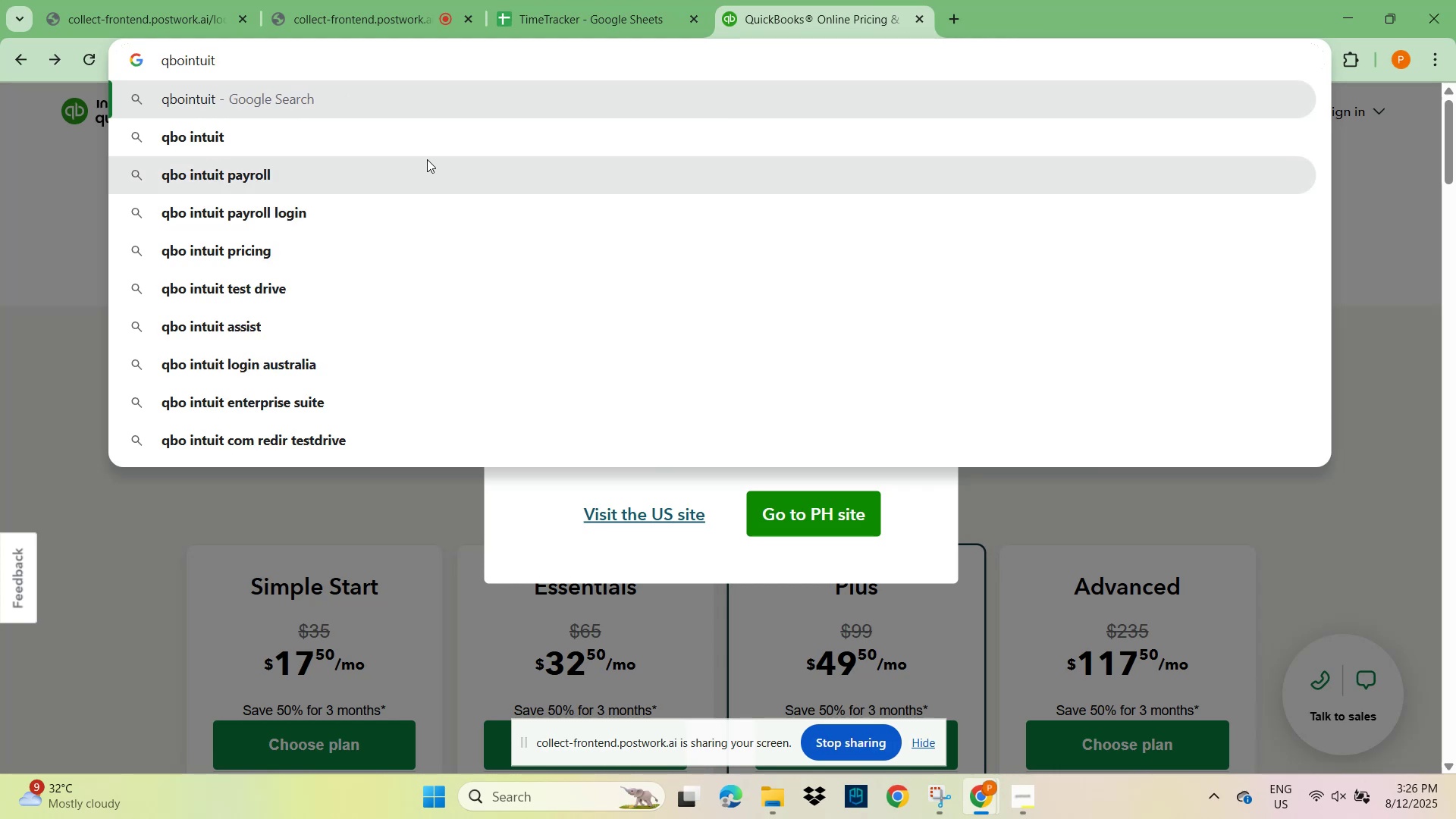 
key(NumpadEnter)
 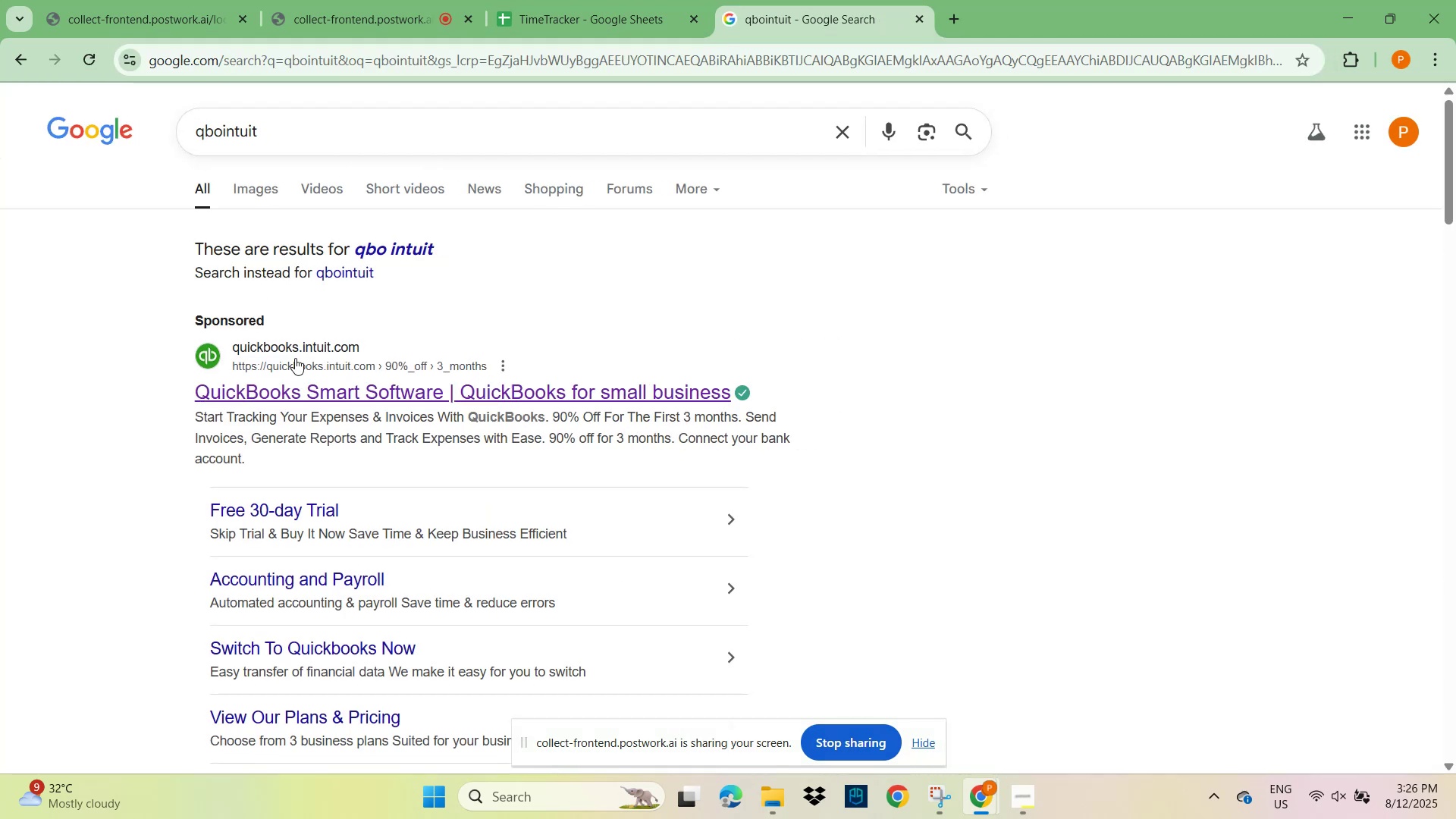 
left_click([298, 349])
 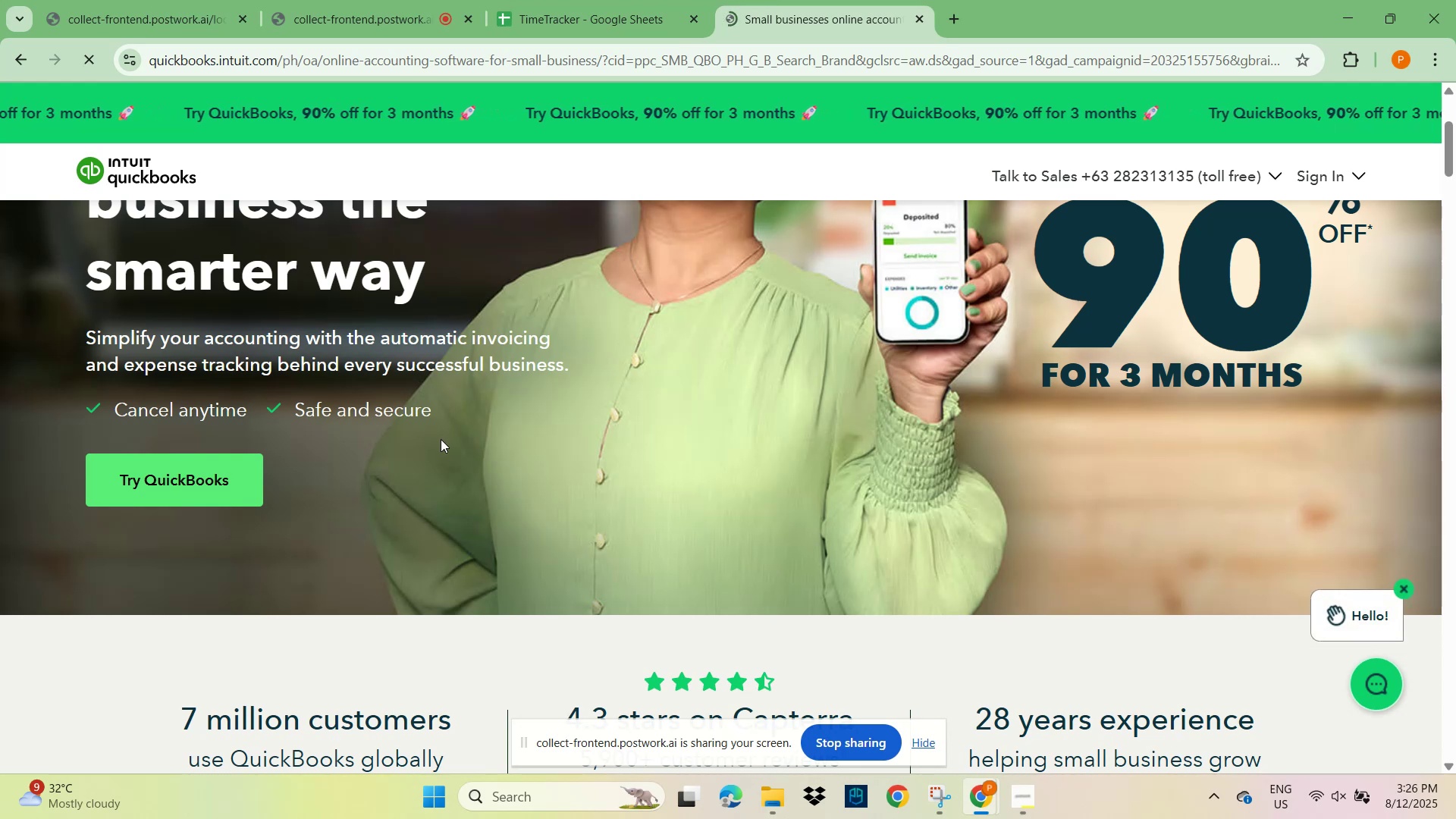 
wait(5.81)
 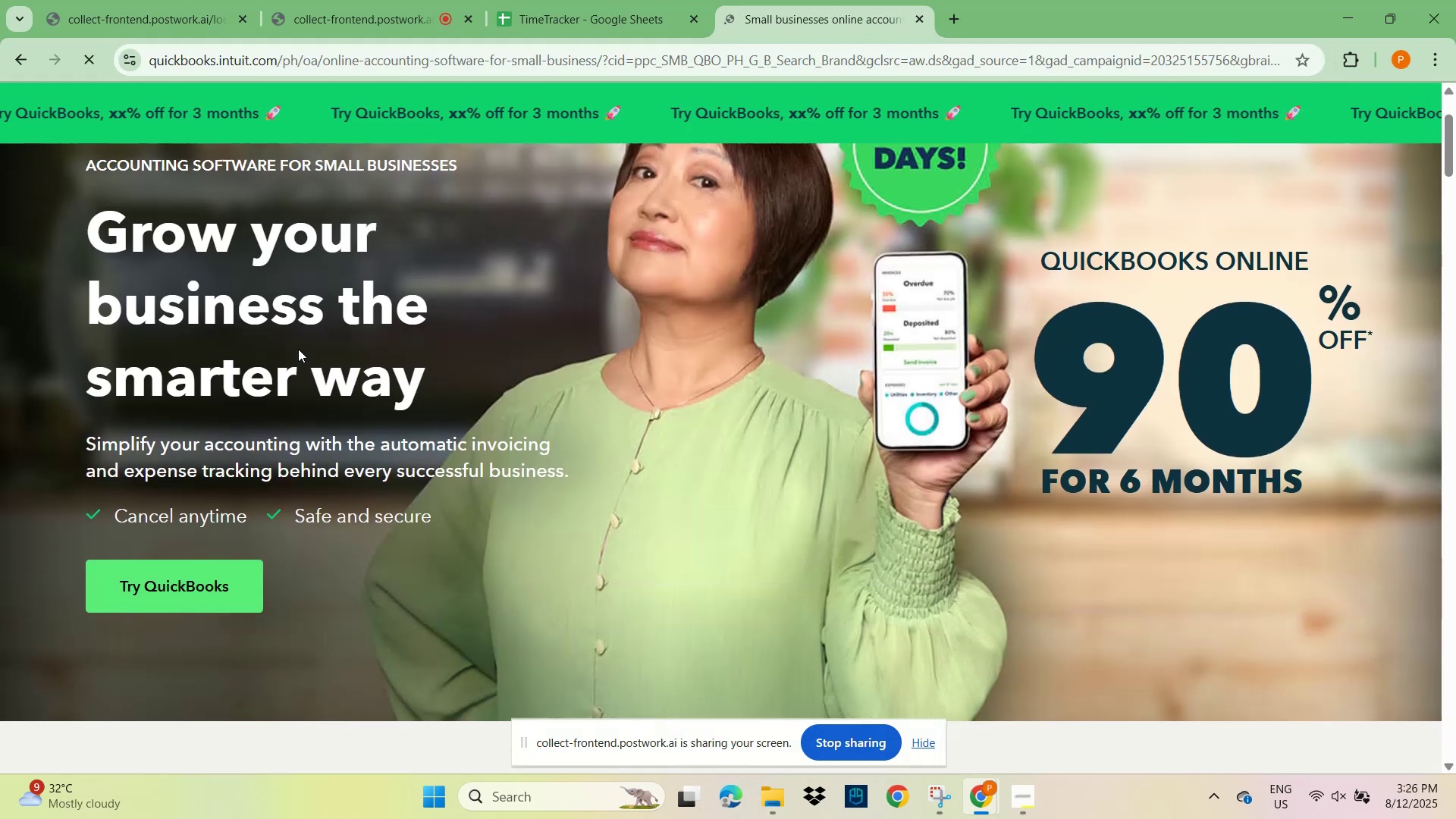 
scroll: coordinate [779, 408], scroll_direction: up, amount: 4.0
 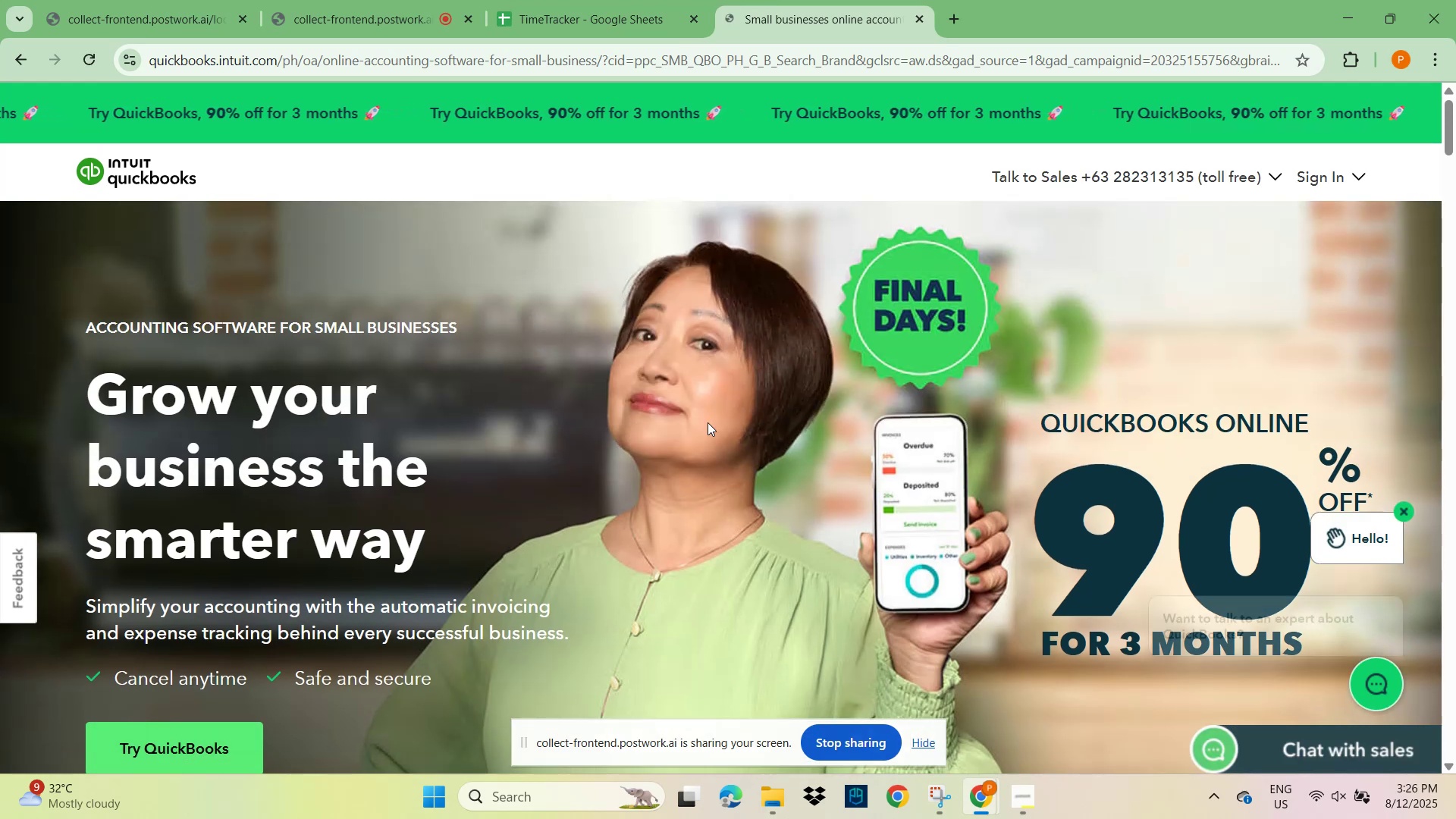 
scroll: coordinate [419, 497], scroll_direction: down, amount: 5.0
 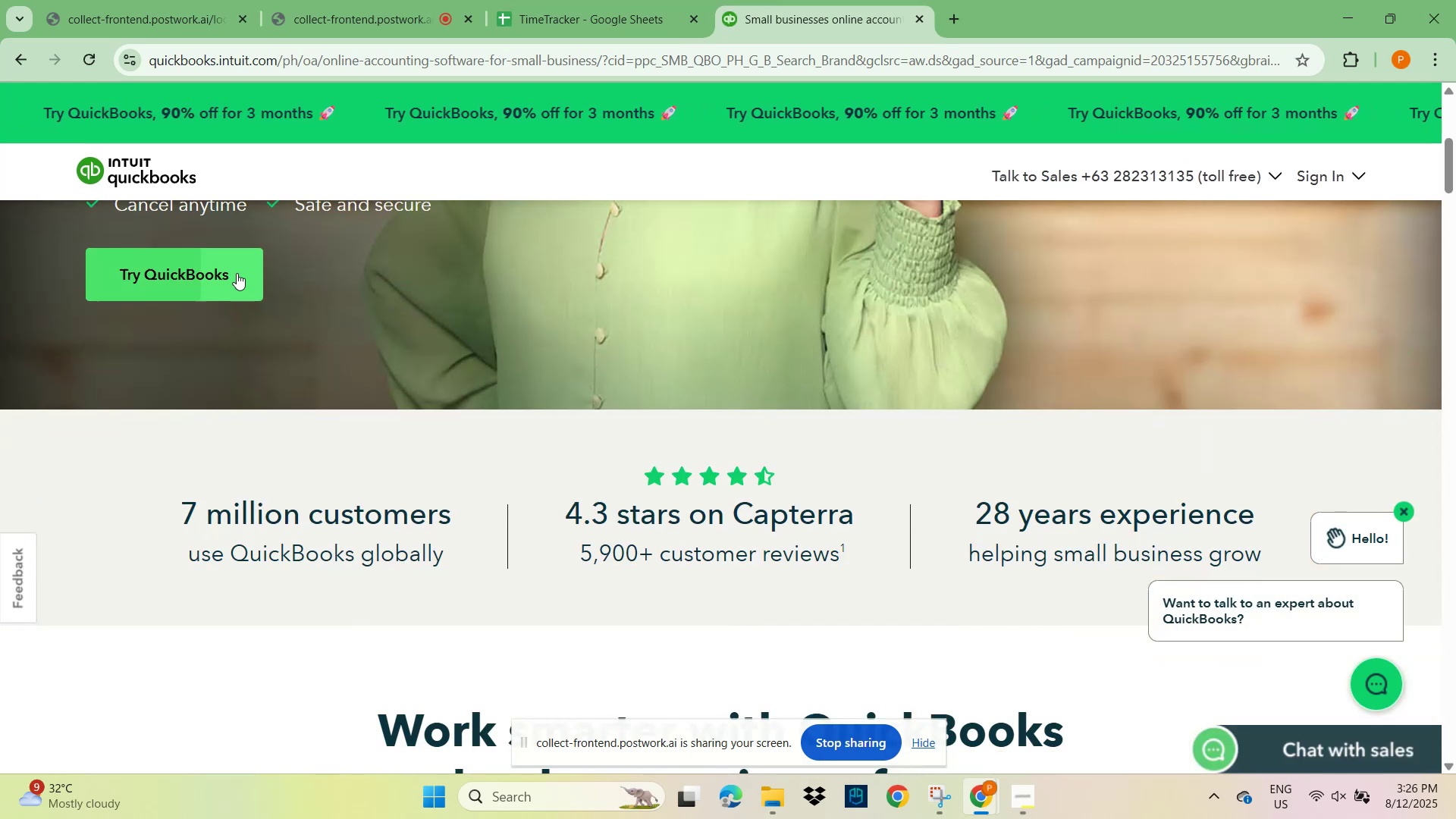 
left_click([219, 262])
 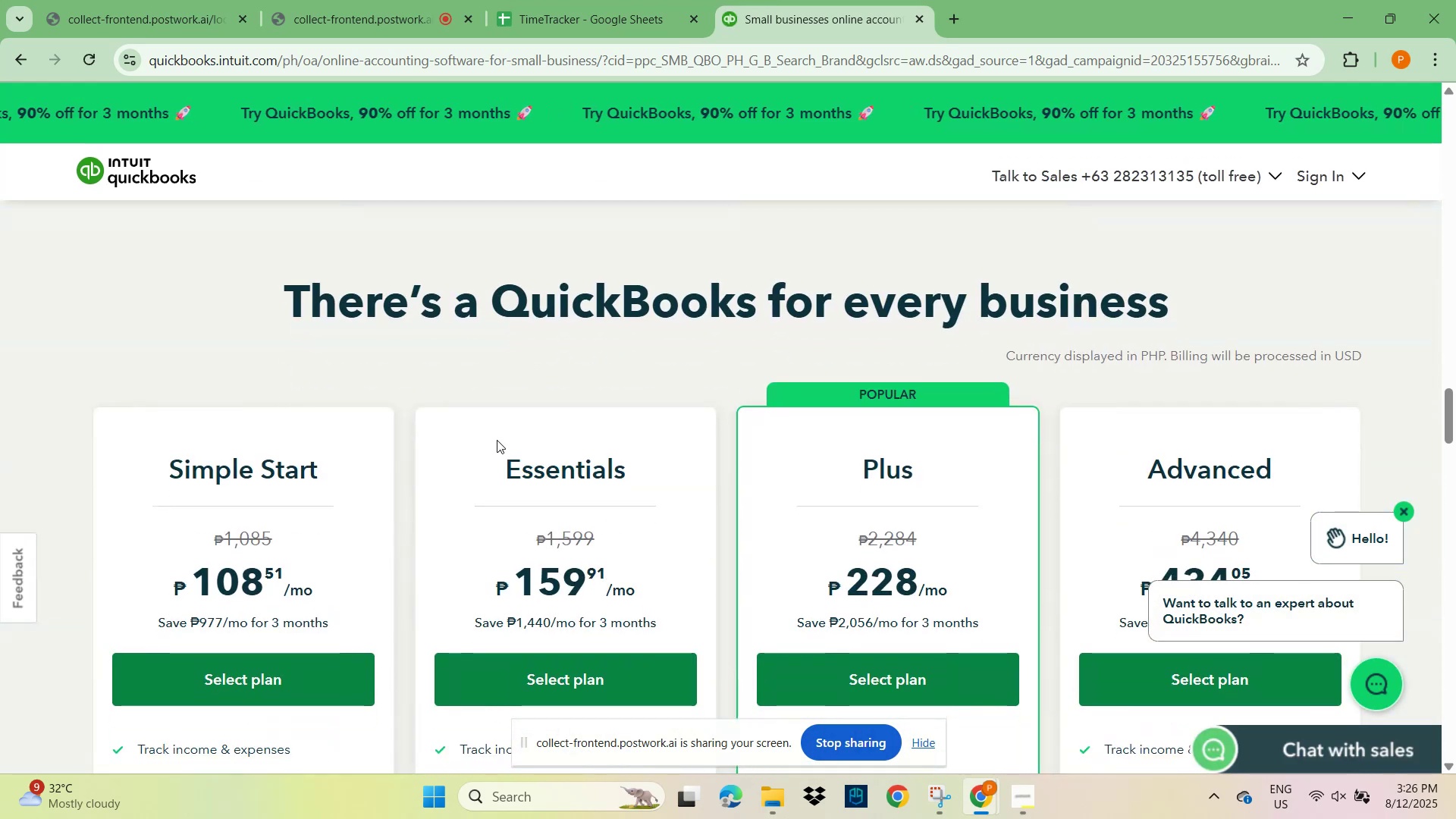 
scroll: coordinate [588, 421], scroll_direction: down, amount: 6.0
 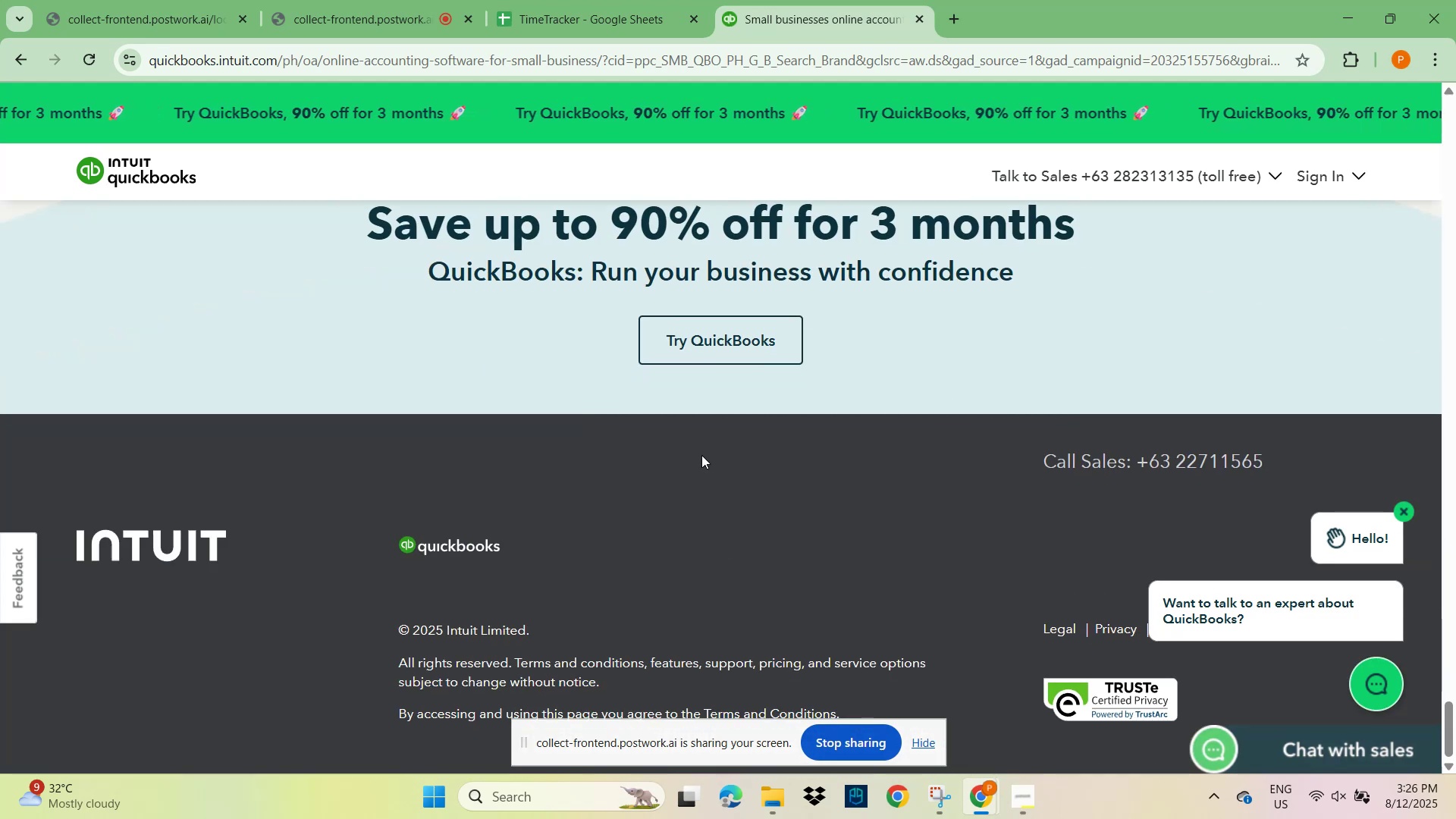 
scroll: coordinate [742, 396], scroll_direction: up, amount: 39.0
 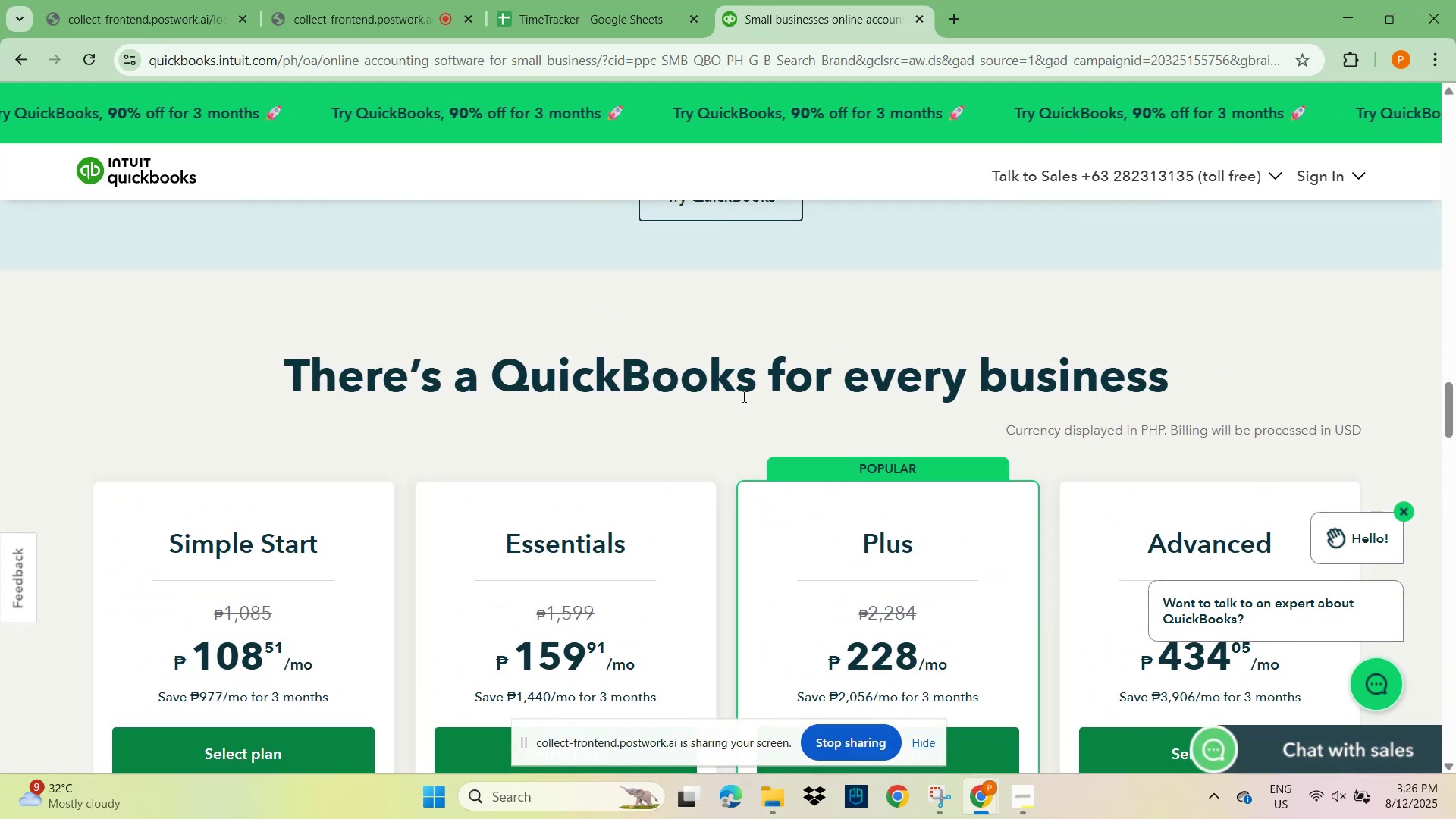 
scroll: coordinate [742, 396], scroll_direction: down, amount: 4.0
 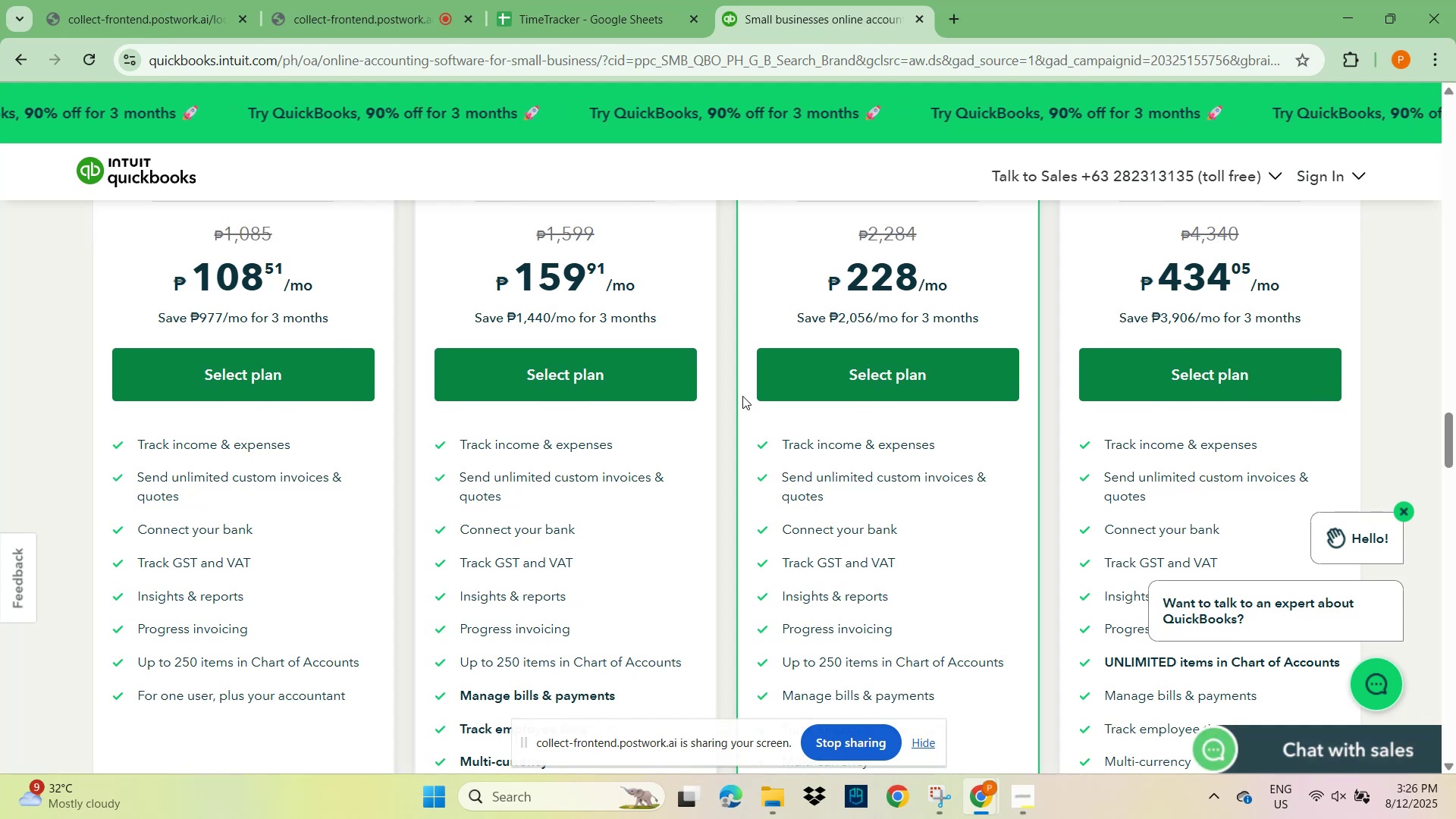 
scroll: coordinate [742, 396], scroll_direction: up, amount: 3.0
 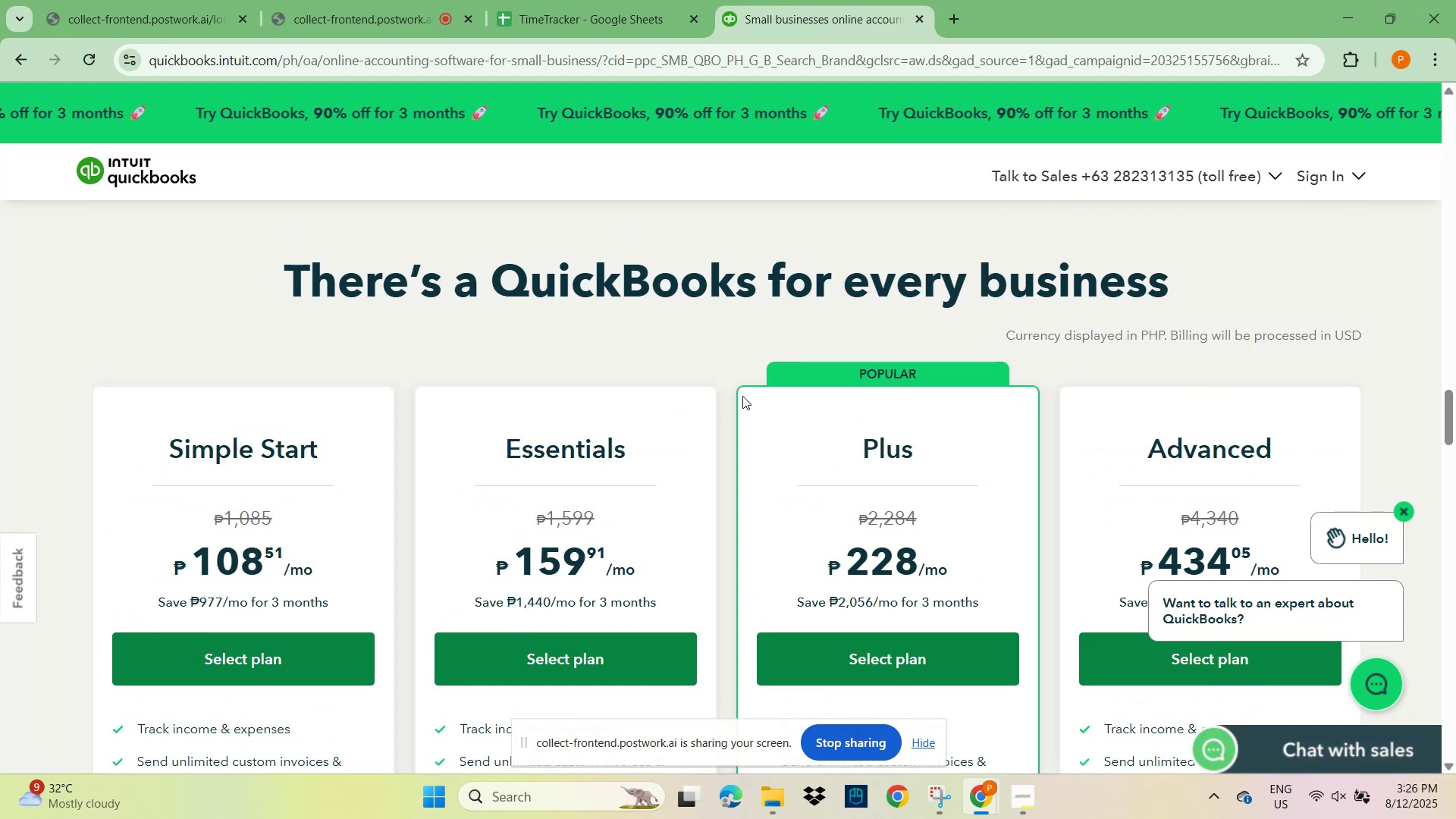 
scroll: coordinate [729, 479], scroll_direction: down, amount: 15.0
 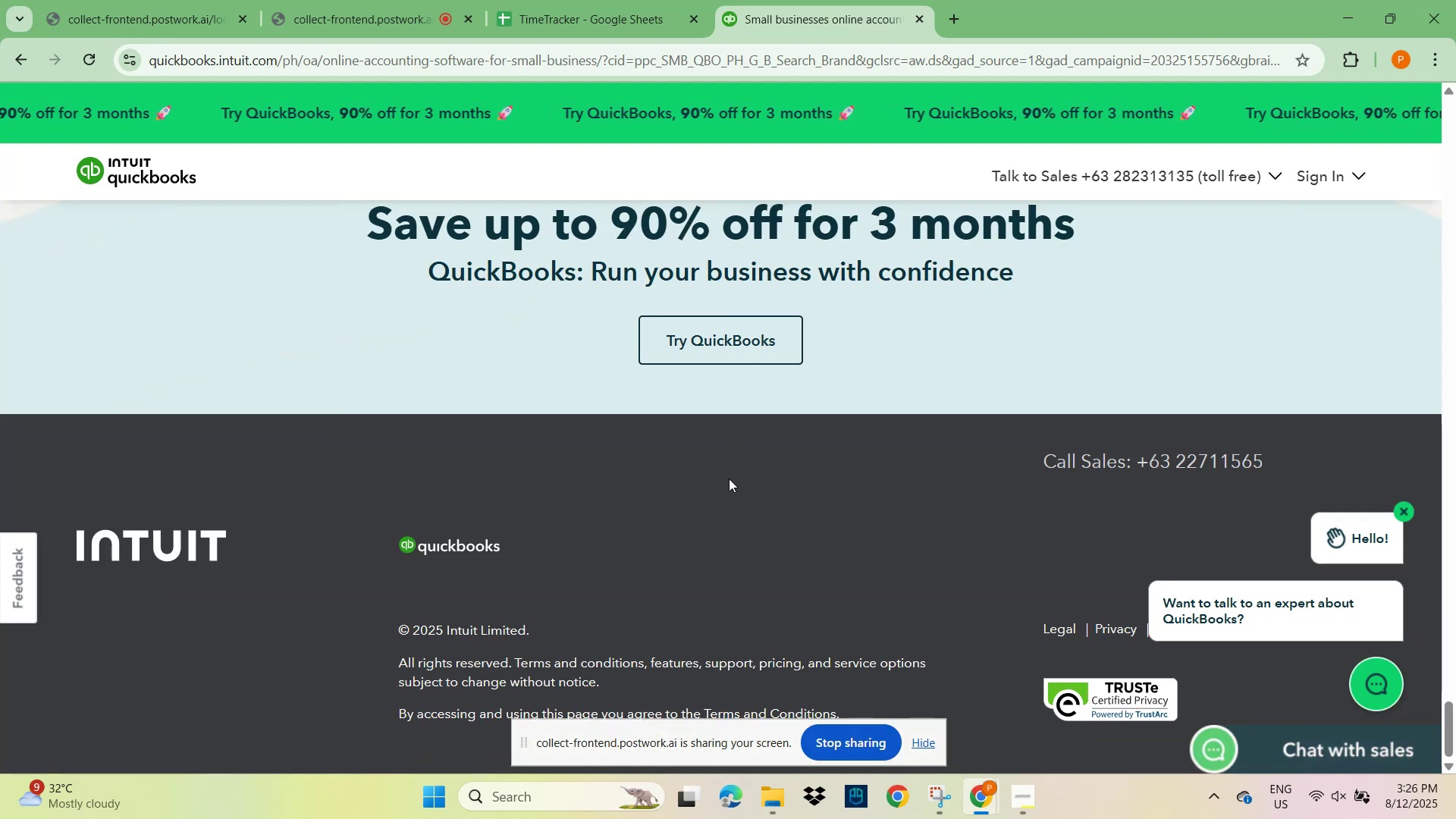 
scroll: coordinate [664, 466], scroll_direction: up, amount: 78.0
 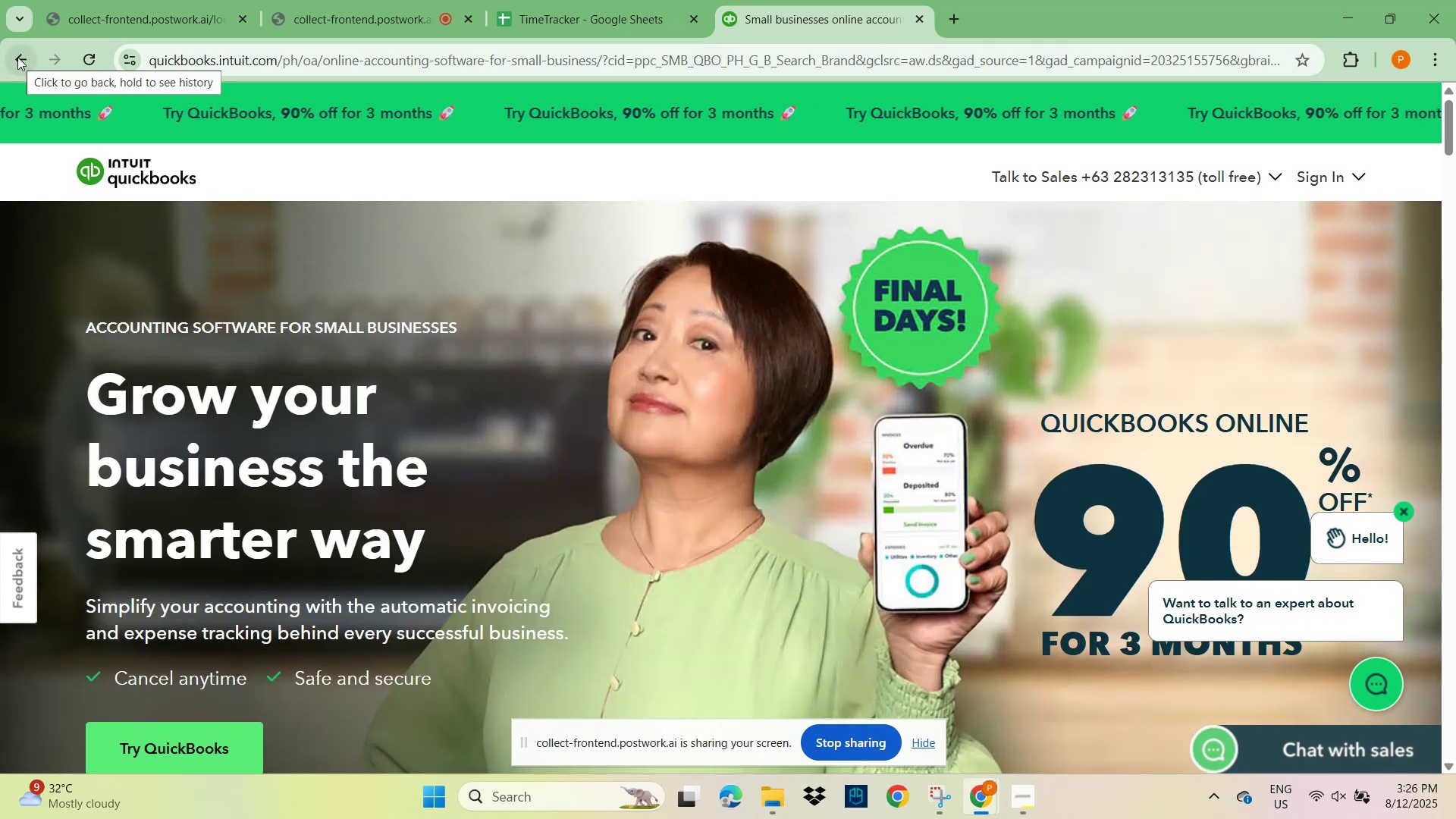 
left_click([17, 57])
 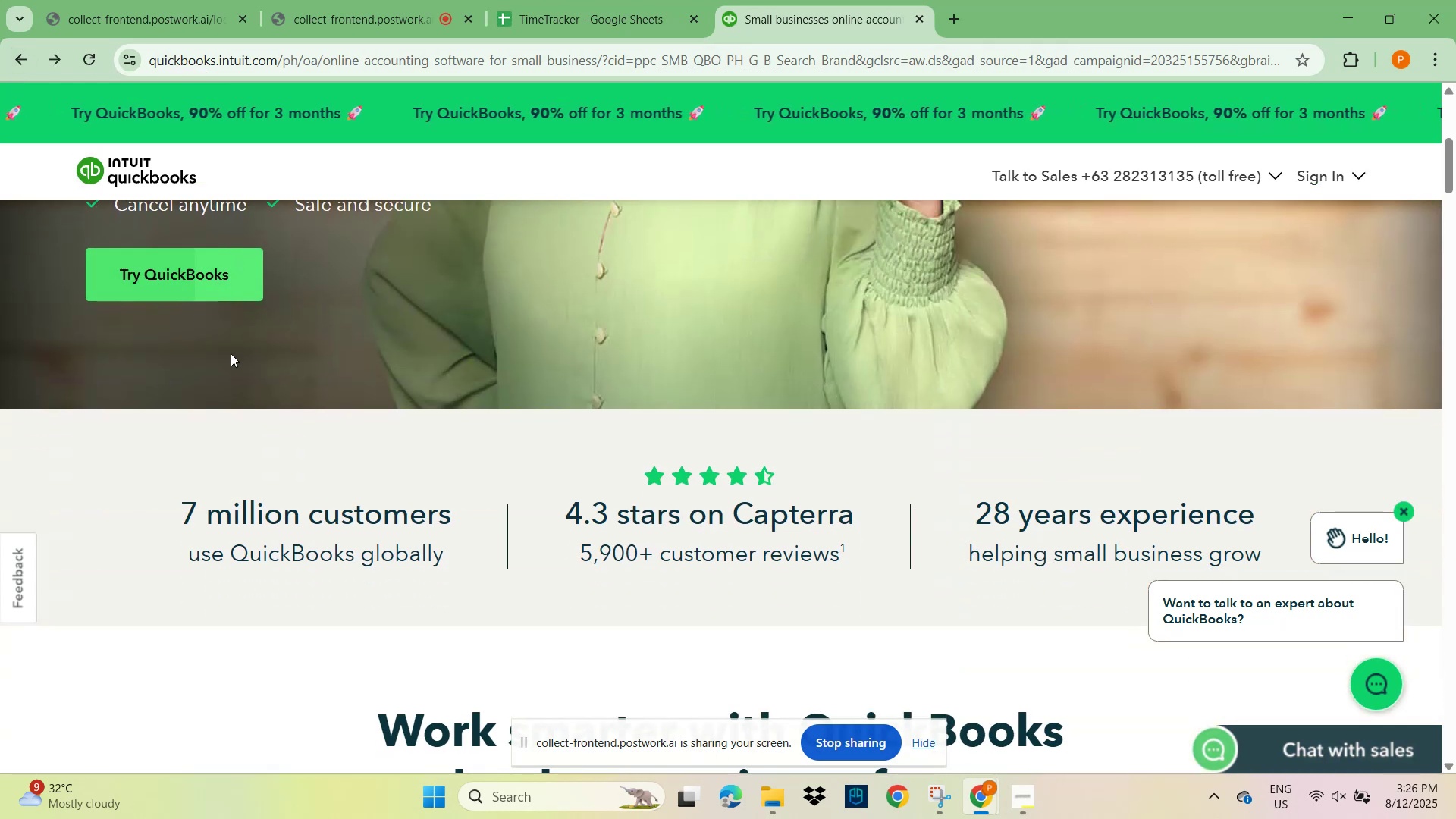 
scroll: coordinate [171, 309], scroll_direction: up, amount: 6.0
 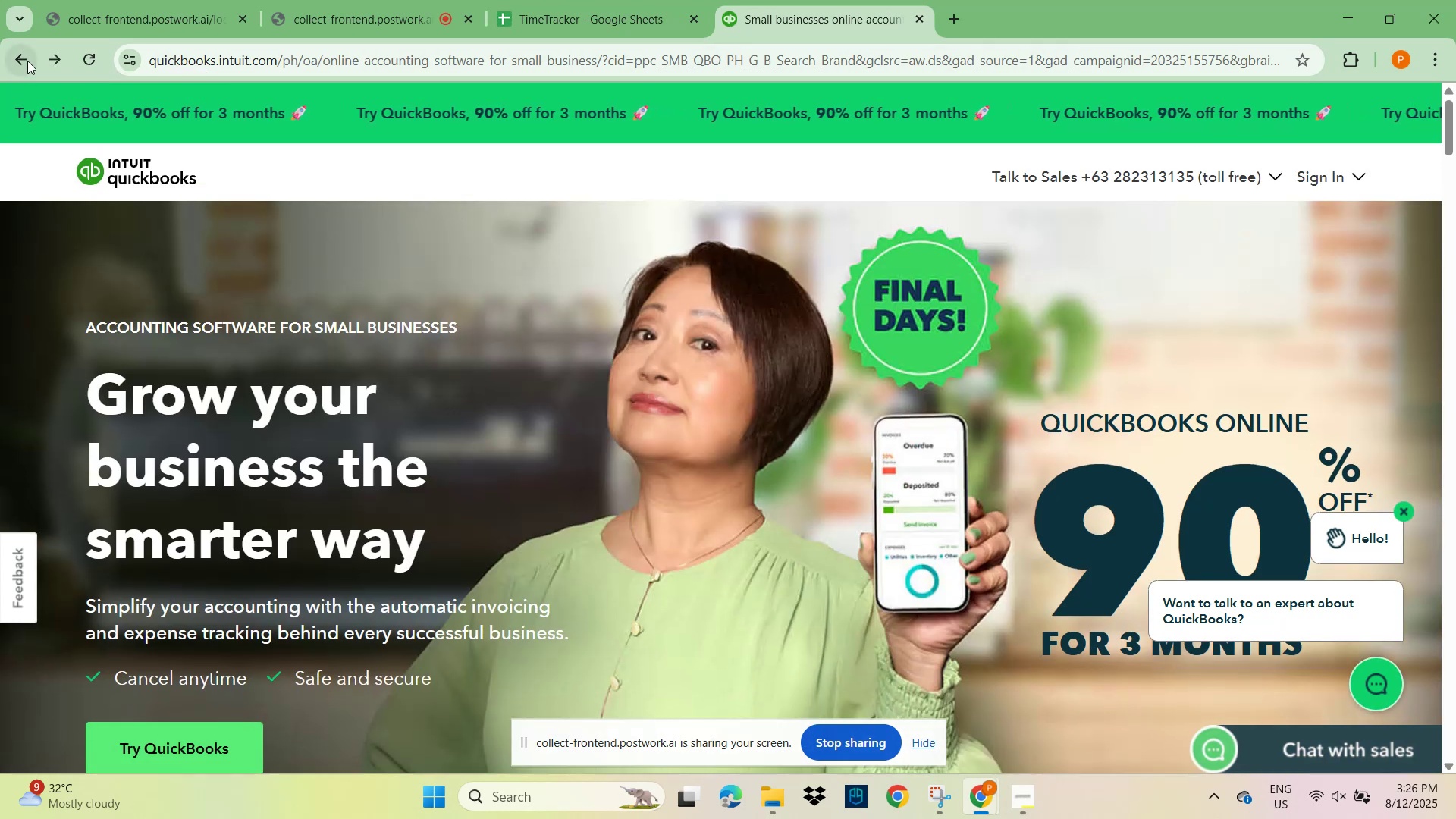 
left_click([24, 55])
 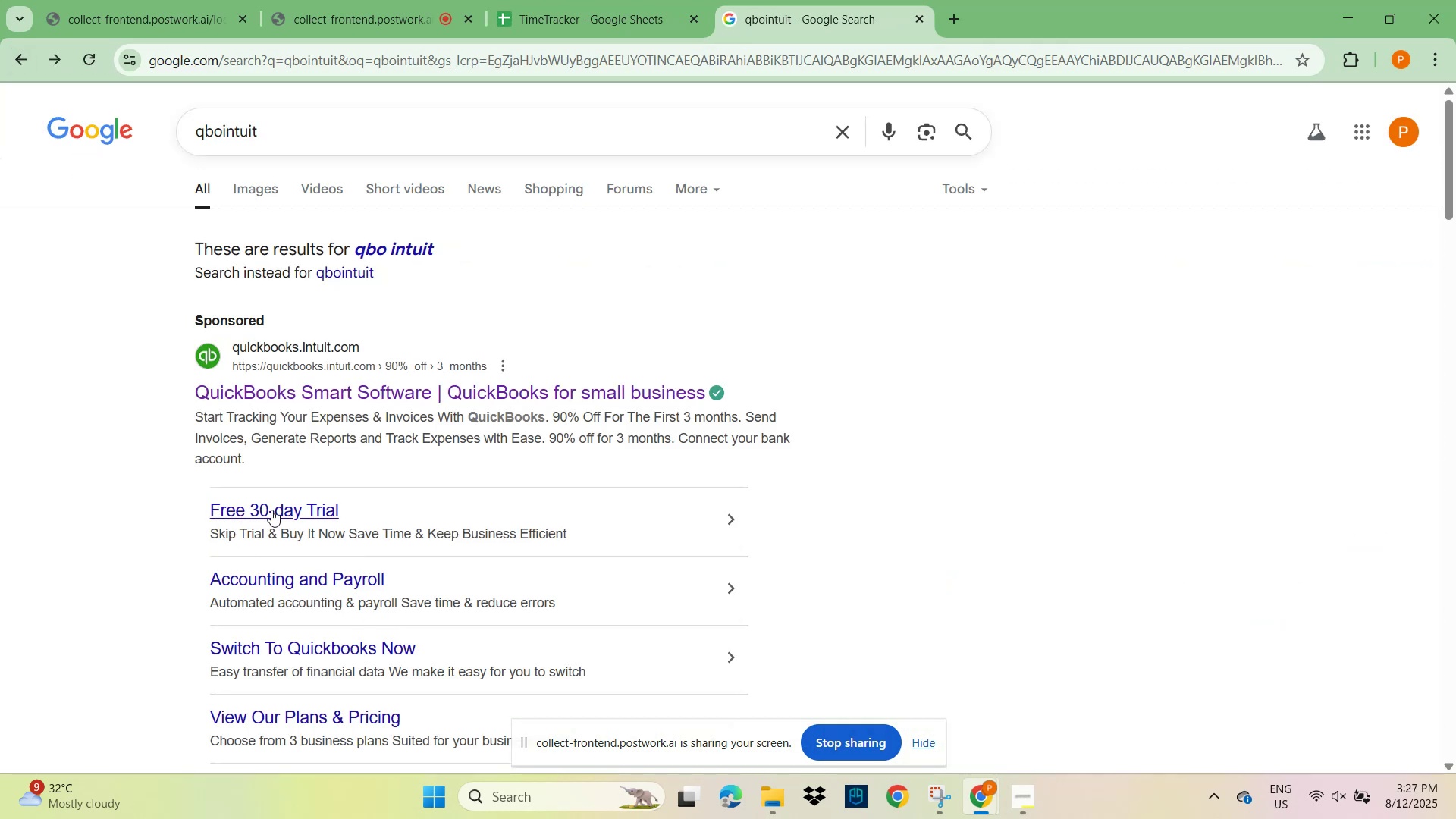 
left_click([271, 510])
 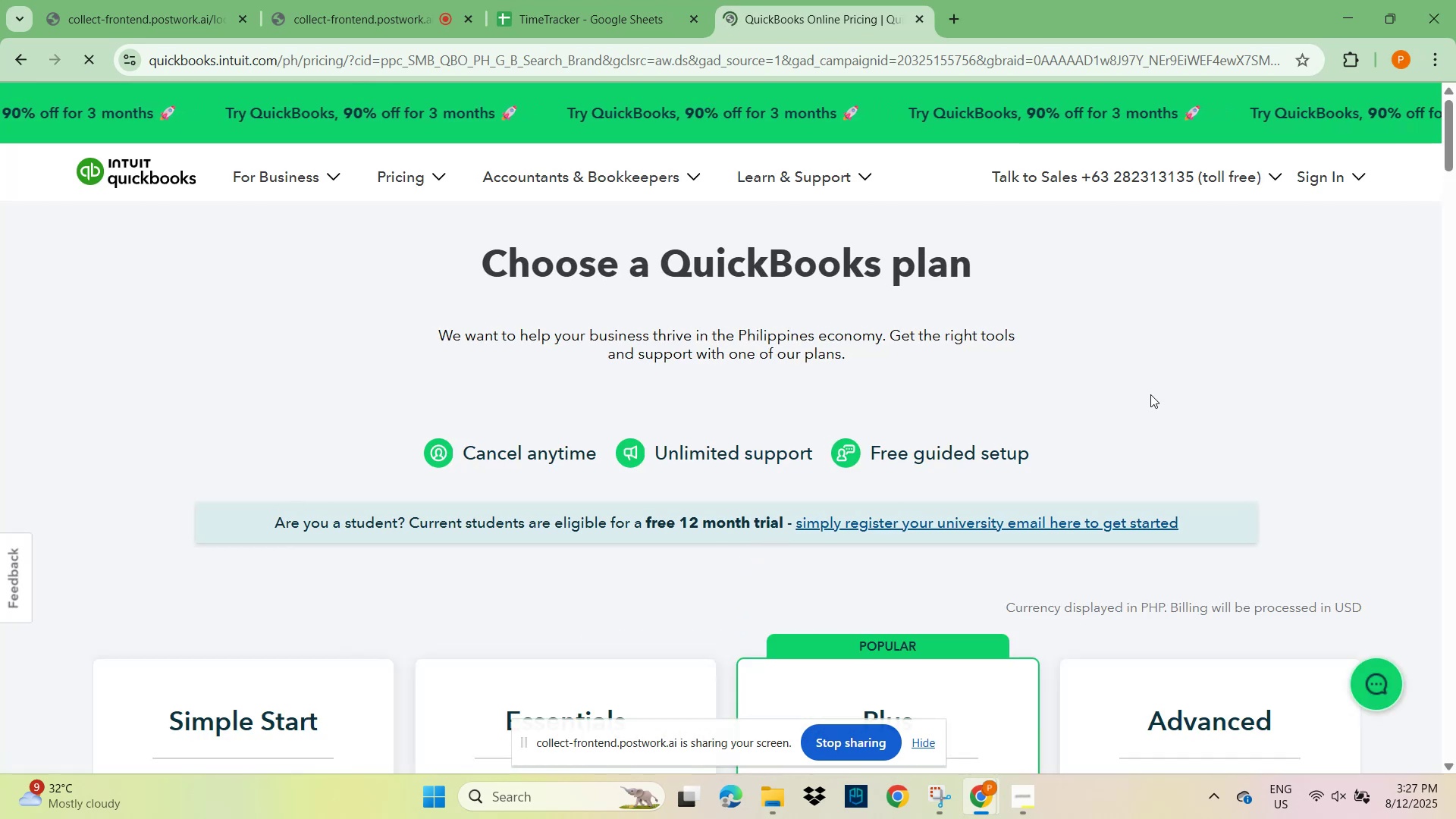 
scroll: coordinate [914, 512], scroll_direction: down, amount: 7.0
 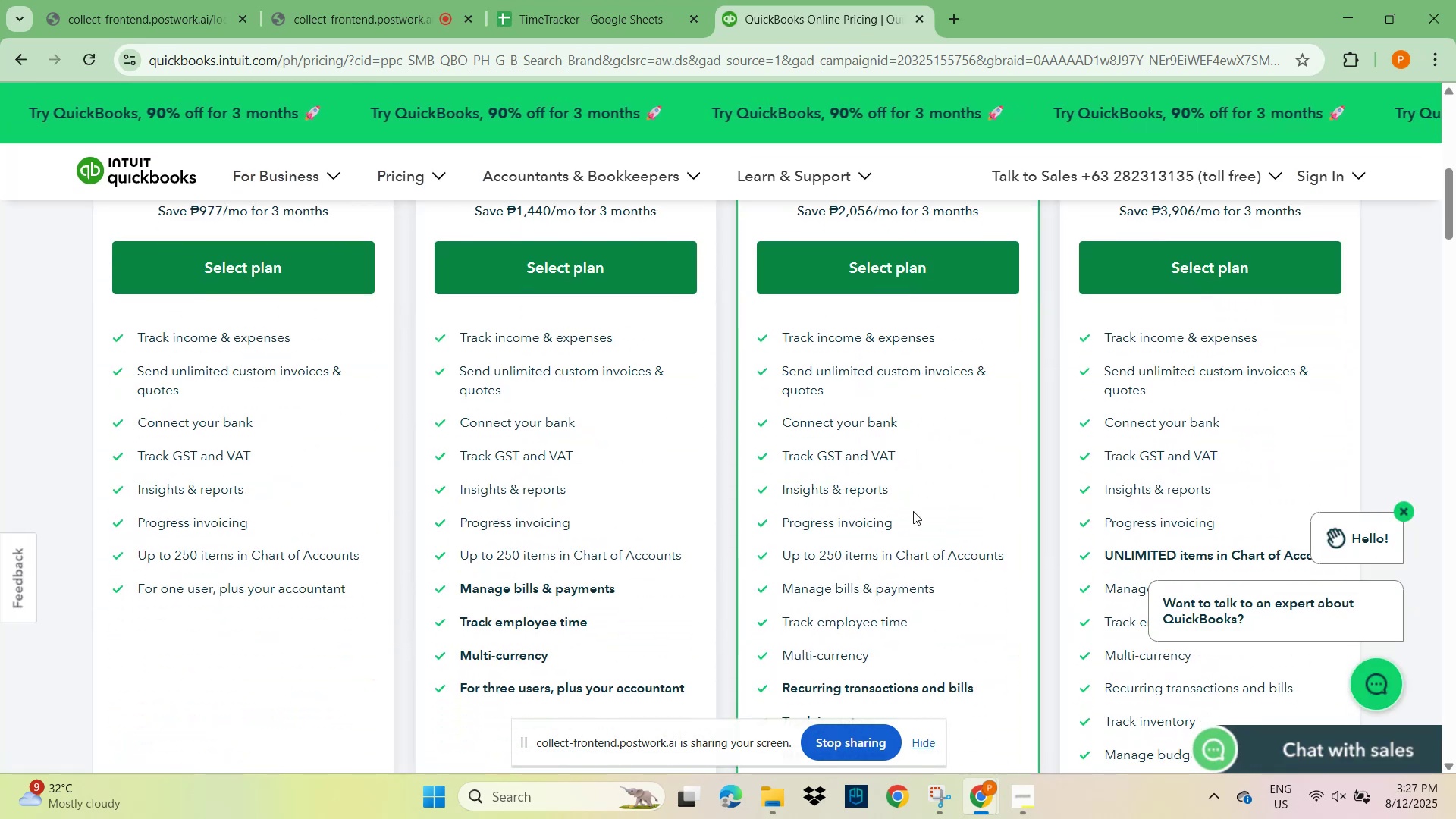 
scroll: coordinate [987, 376], scroll_direction: up, amount: 17.0
 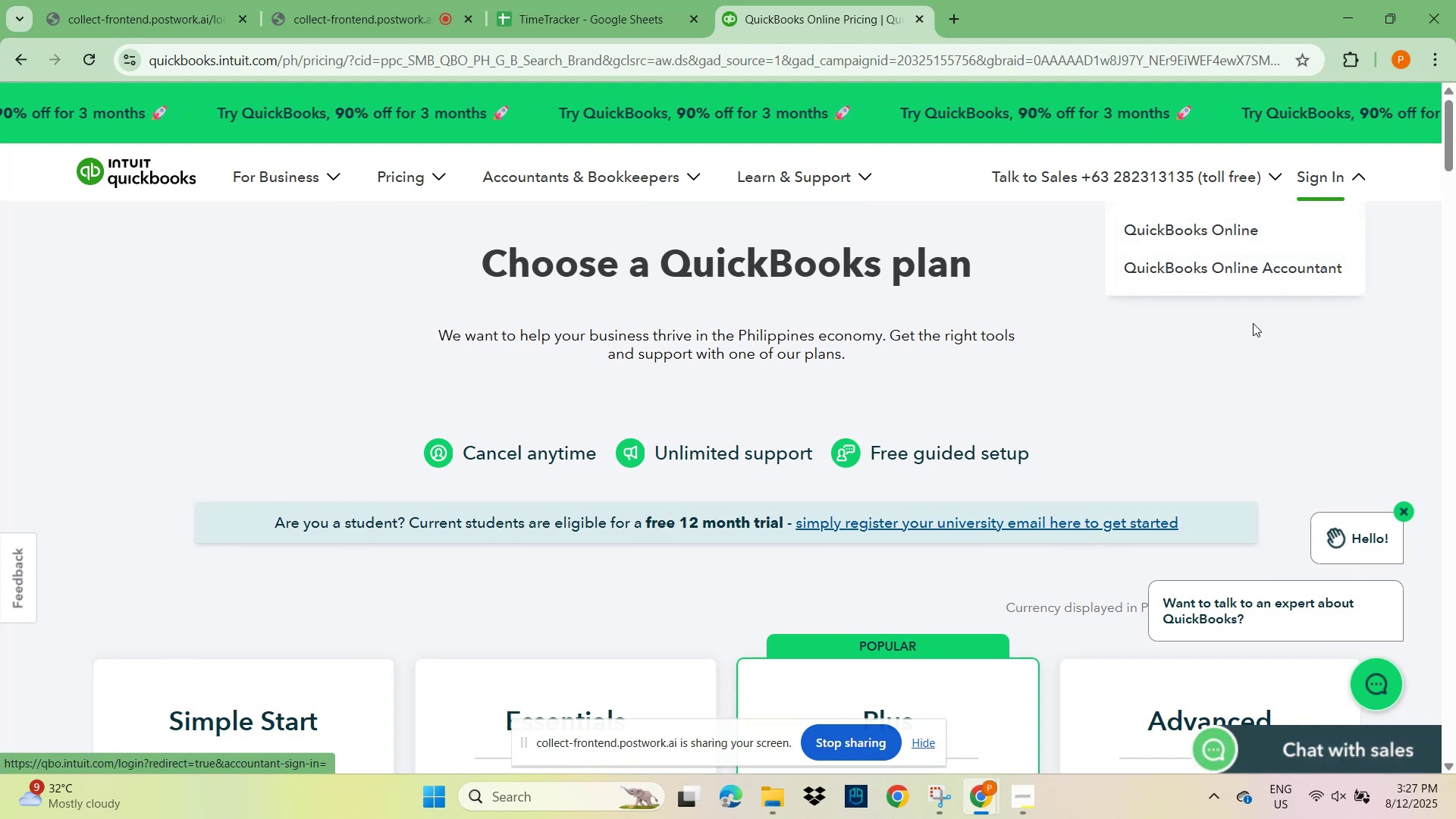 
wait(11.03)
 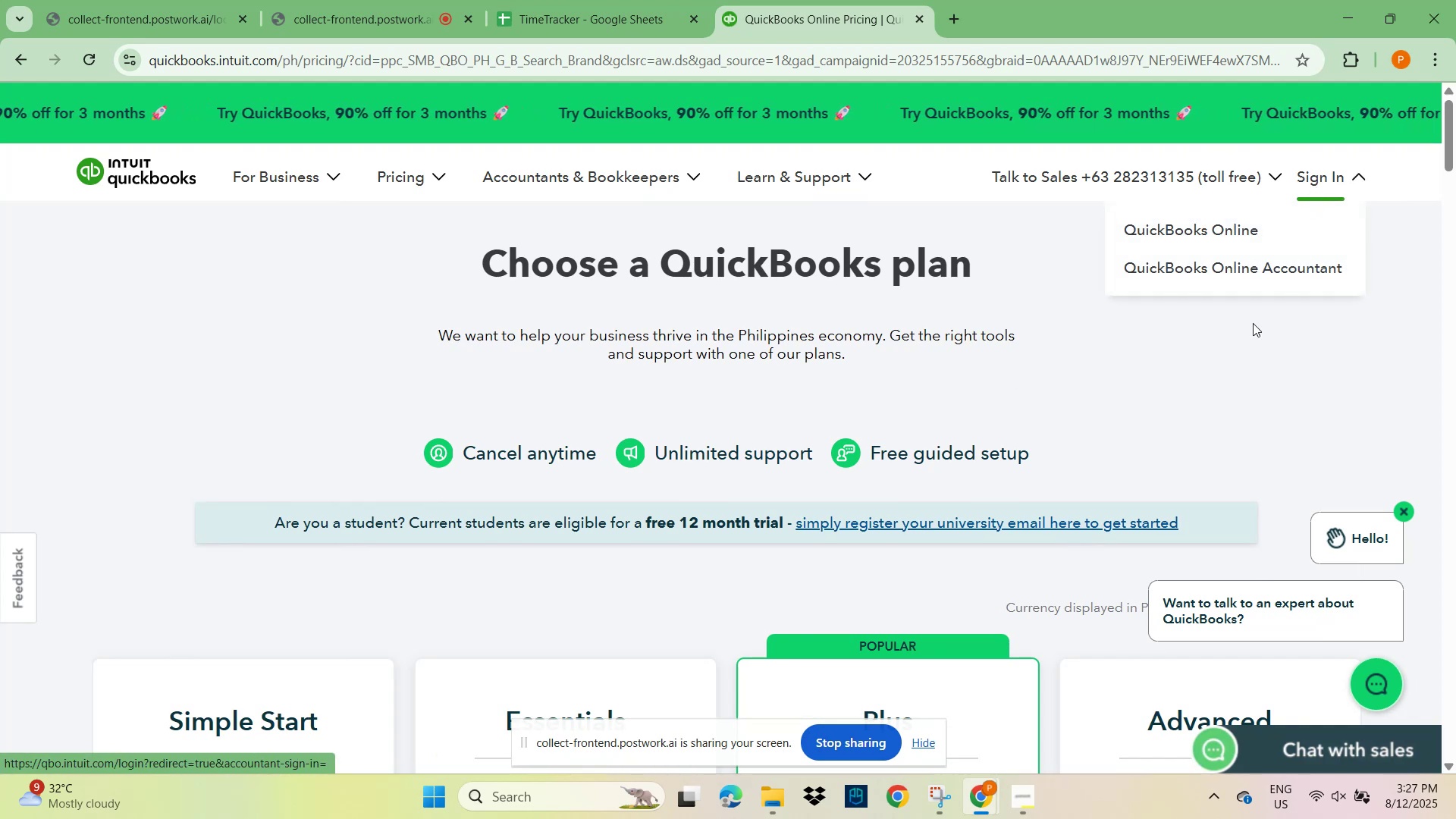 
scroll: coordinate [836, 443], scroll_direction: down, amount: 12.0
 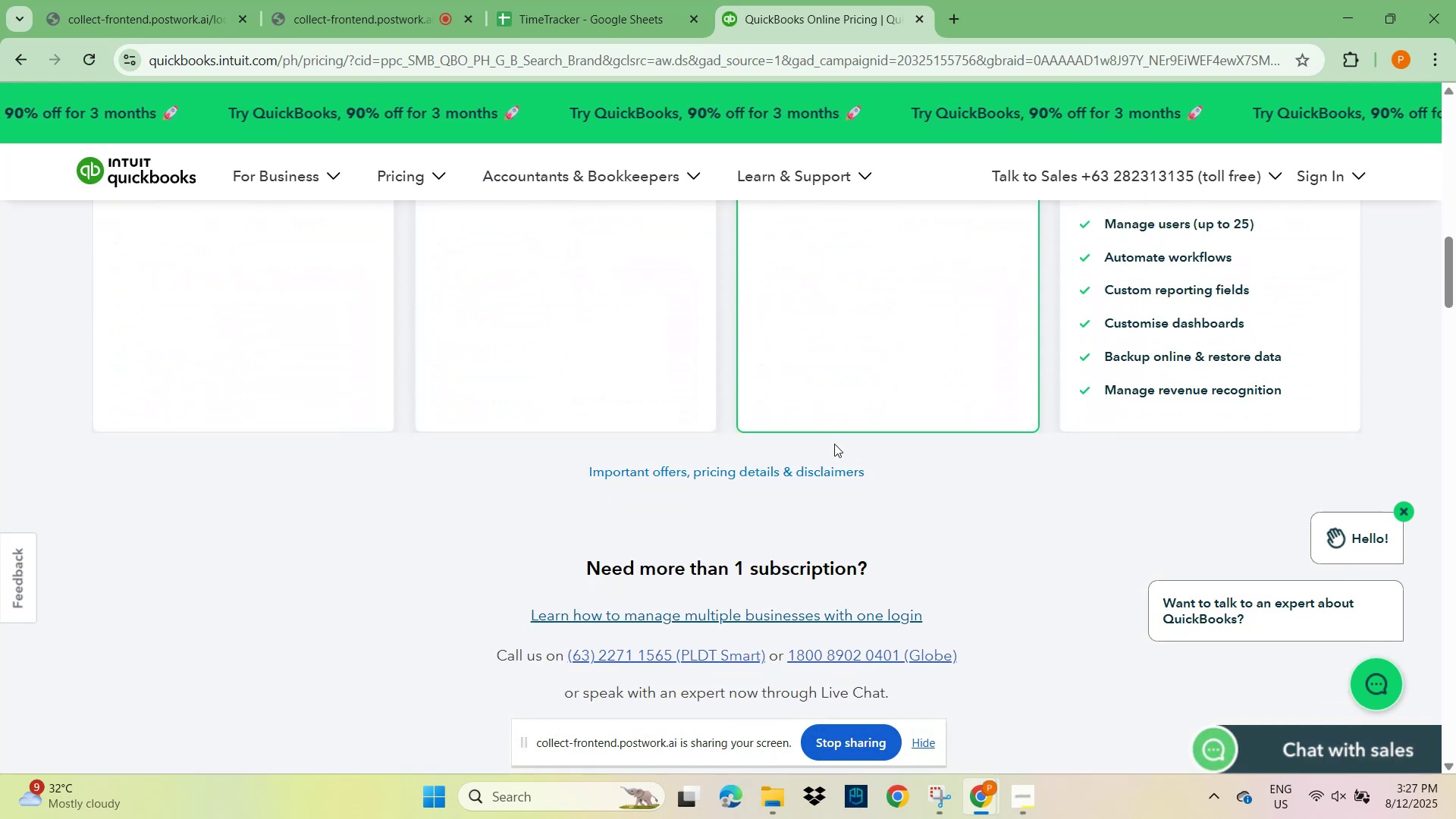 
scroll: coordinate [834, 444], scroll_direction: up, amount: 11.0
 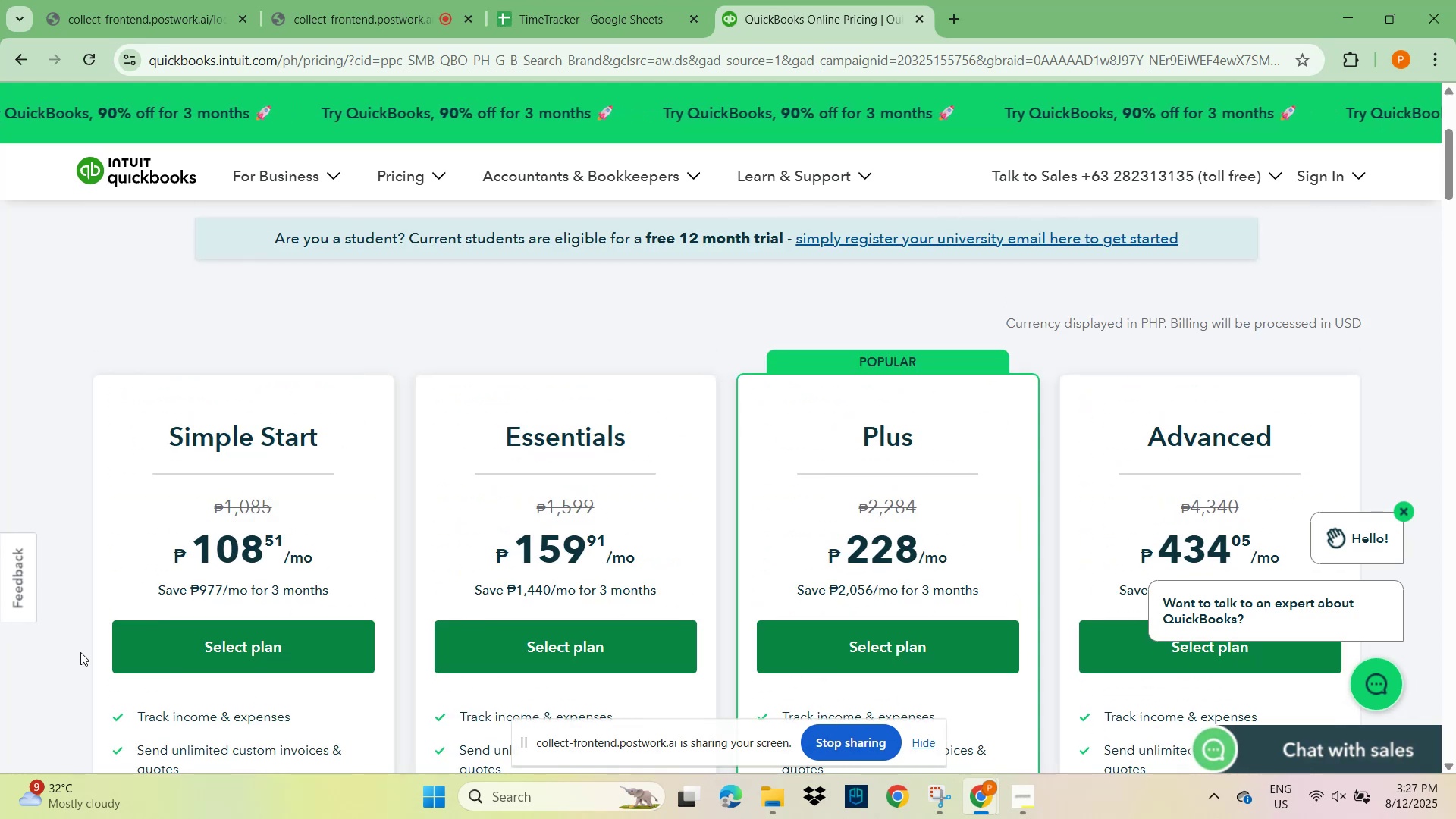 
wait(5.2)
 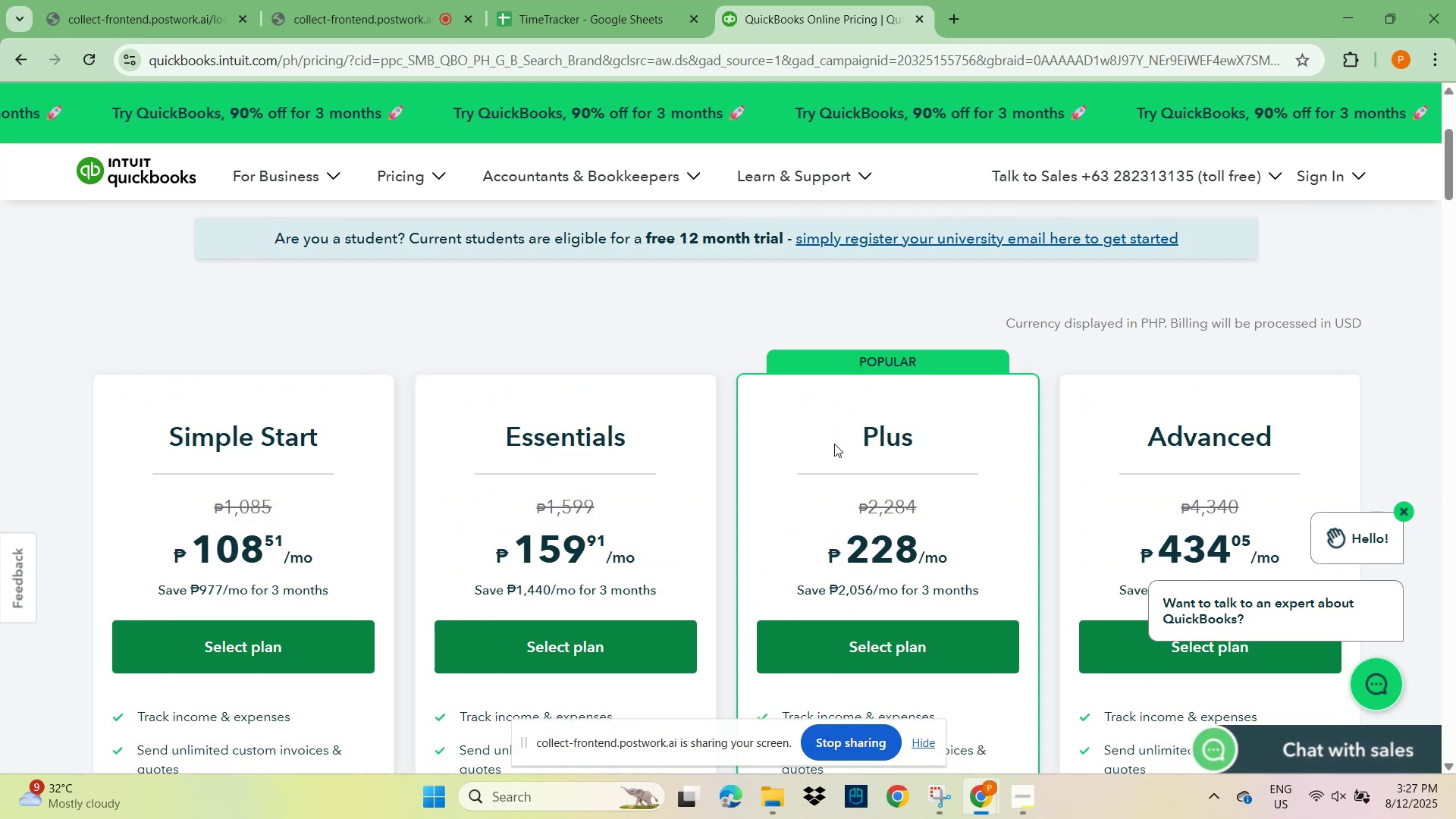 
left_click([231, 646])
 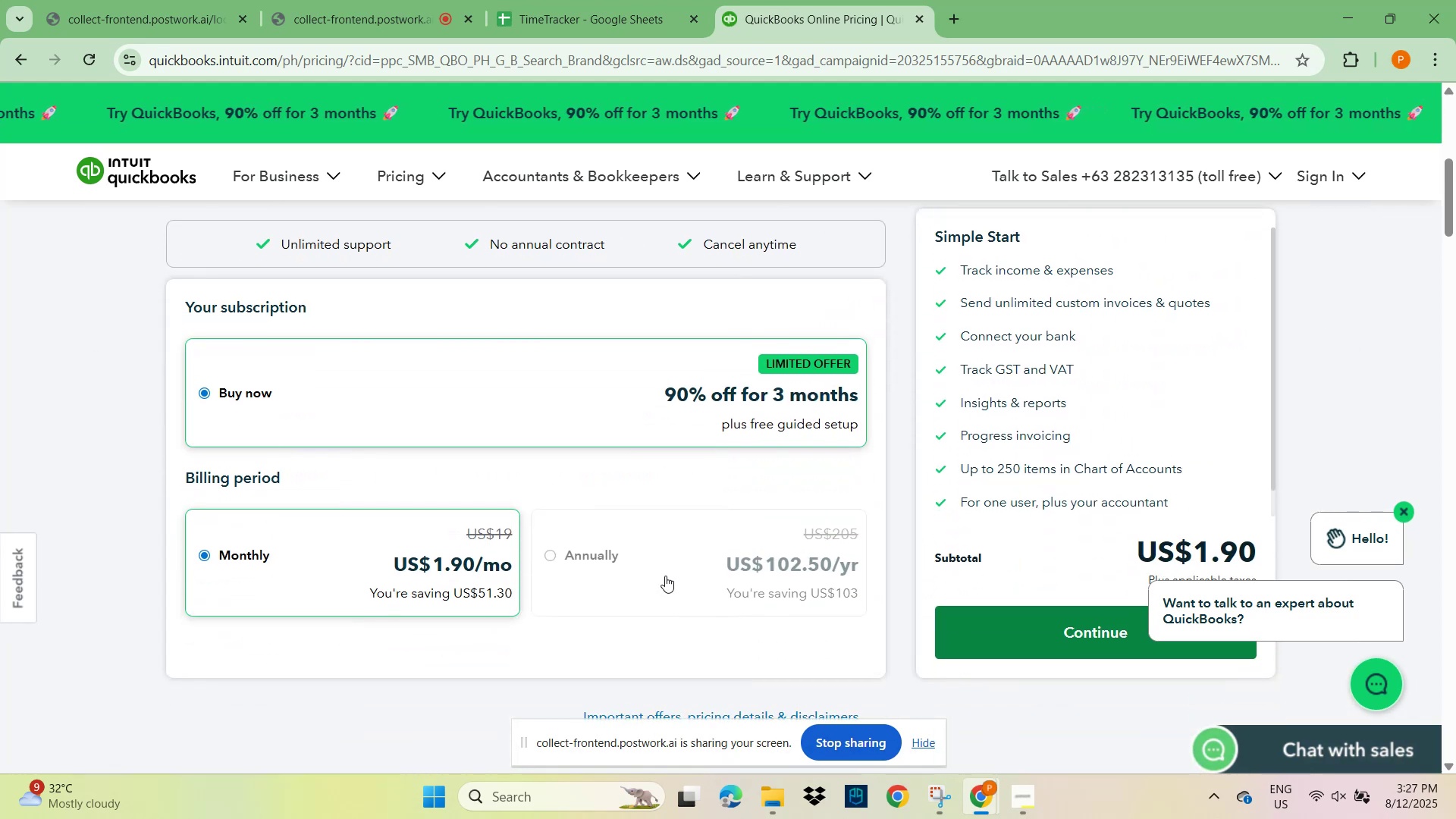 
scroll: coordinate [664, 574], scroll_direction: up, amount: 2.0
 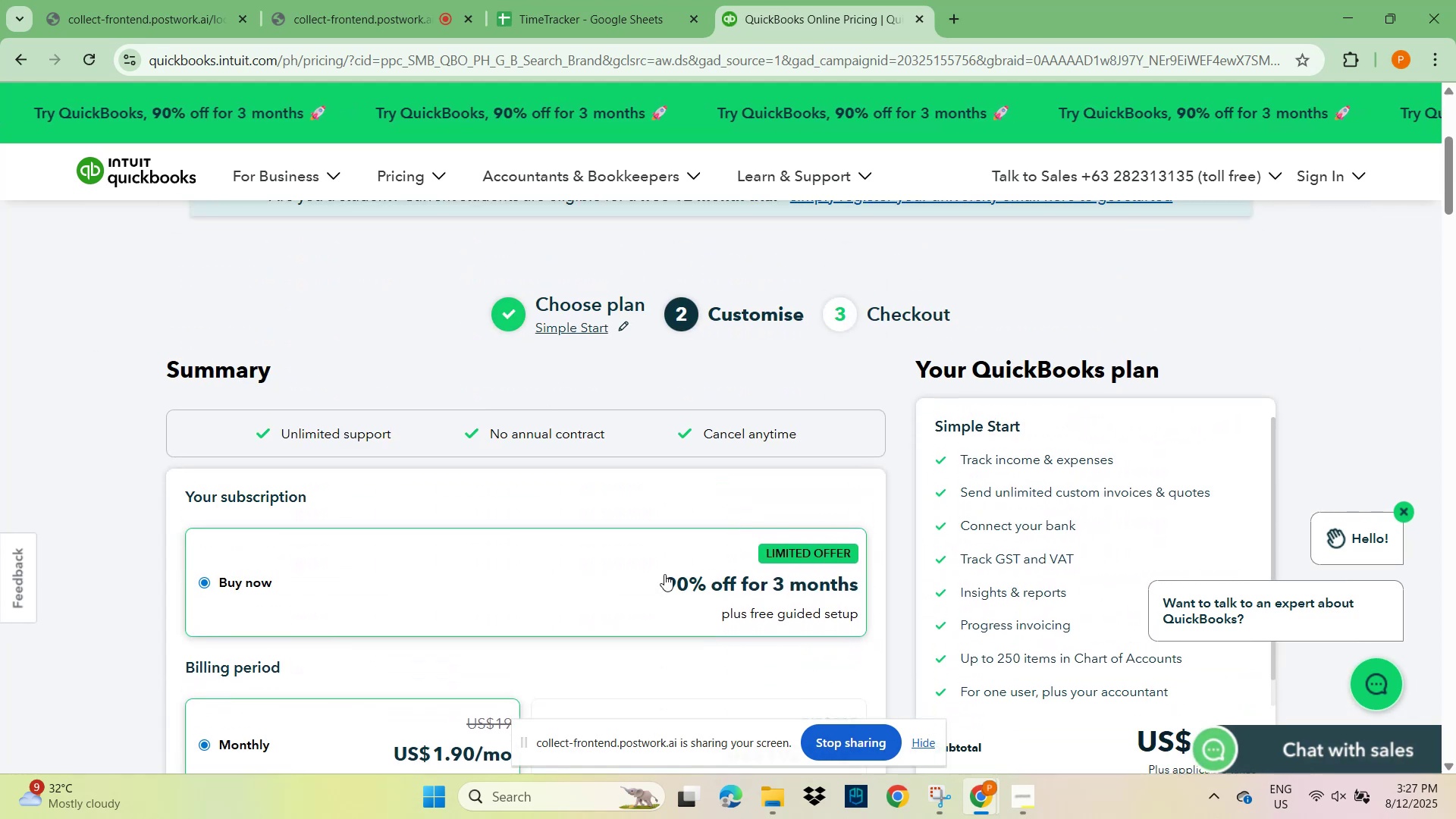 
scroll: coordinate [664, 574], scroll_direction: down, amount: 5.0
 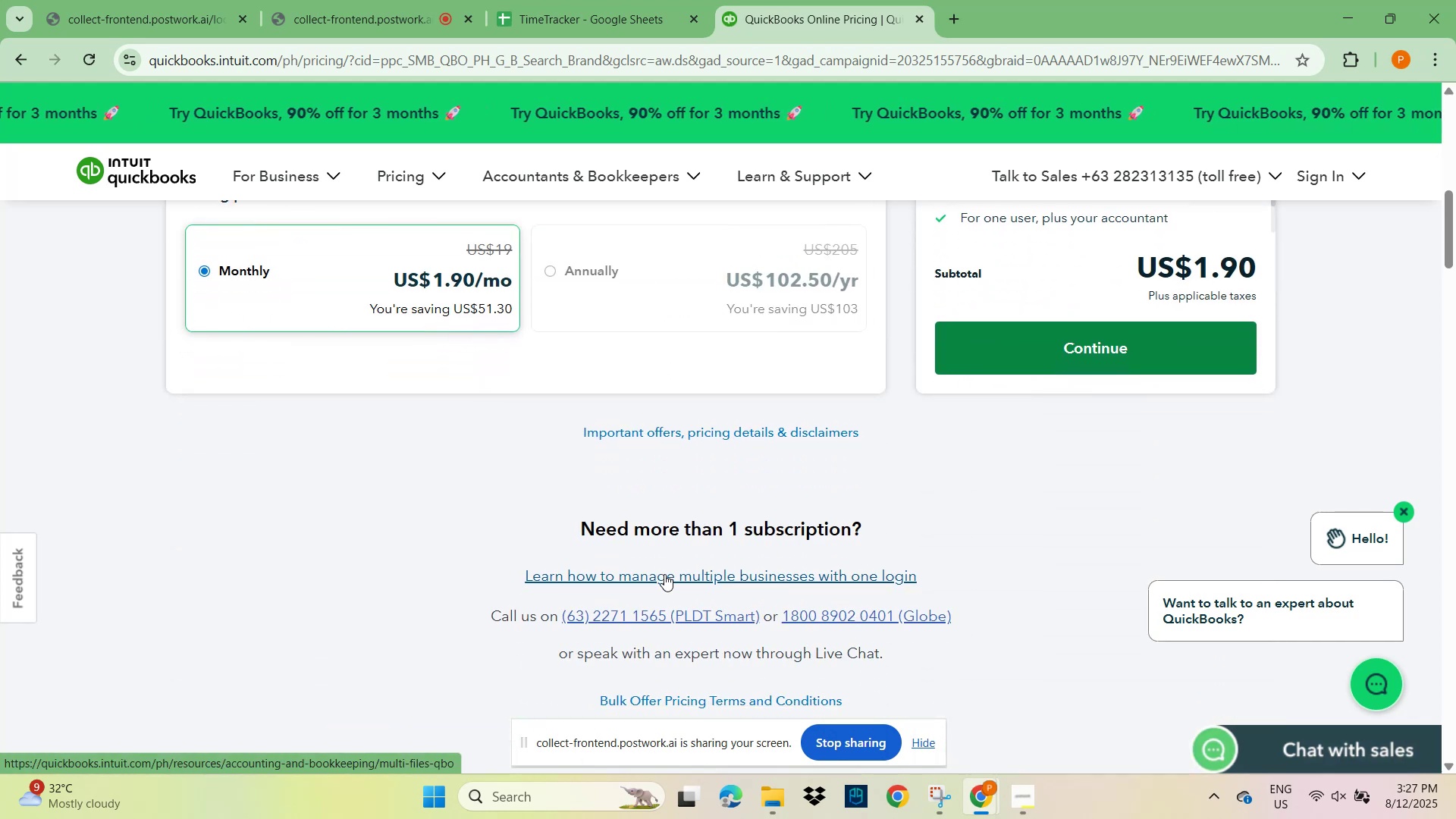 
scroll: coordinate [588, 563], scroll_direction: up, amount: 1.0
 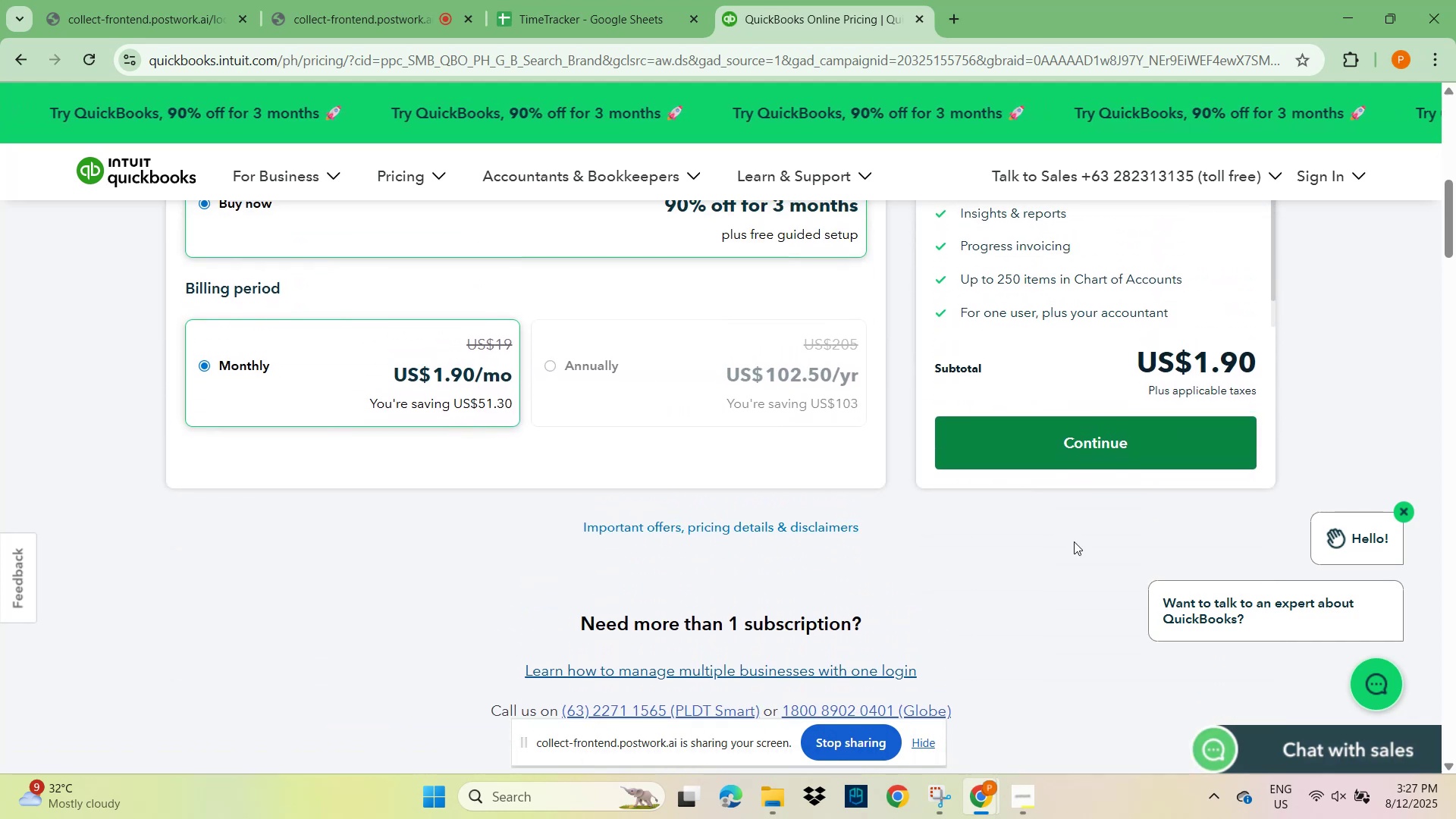 
left_click([1068, 443])
 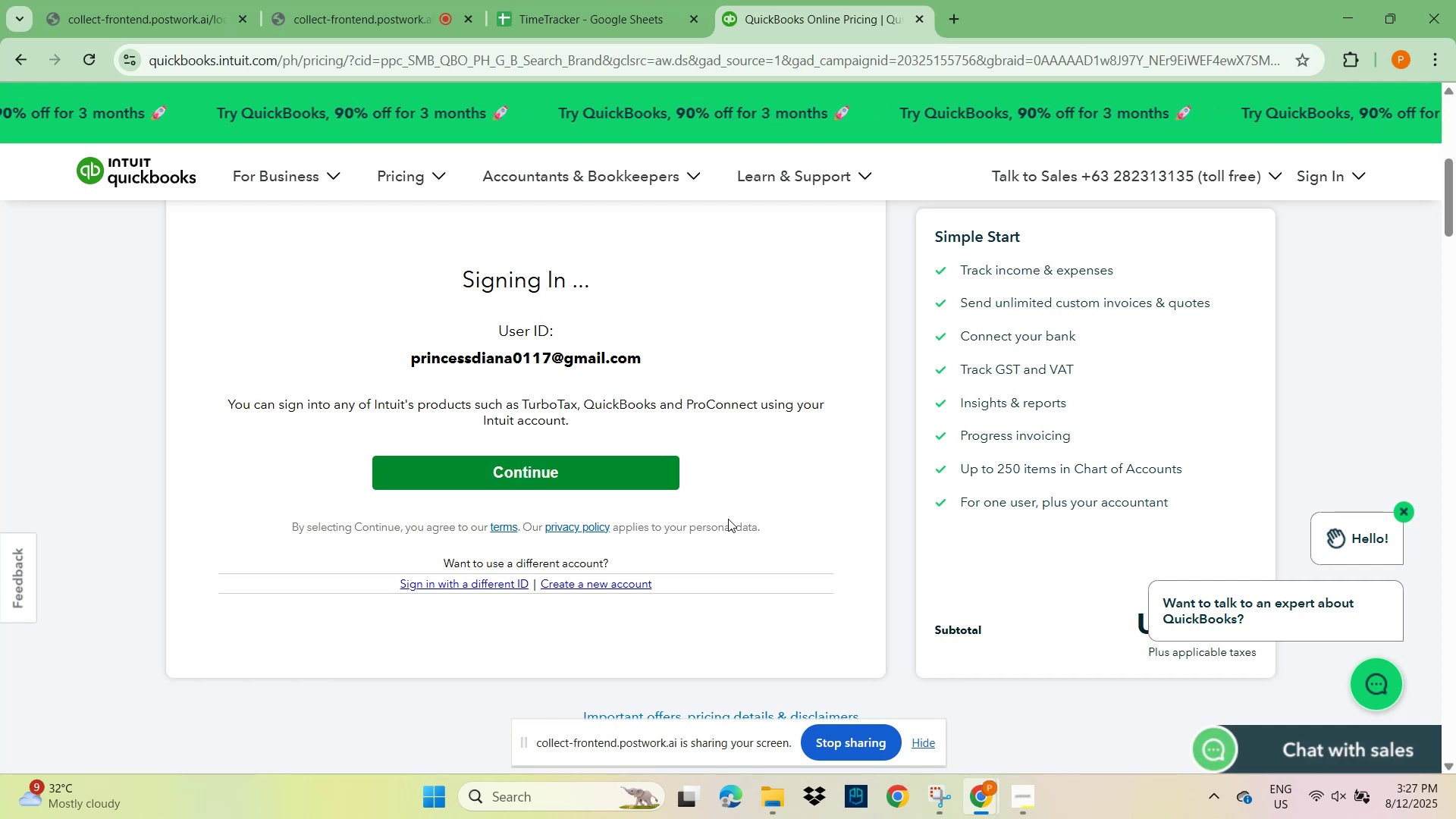 
wait(7.79)
 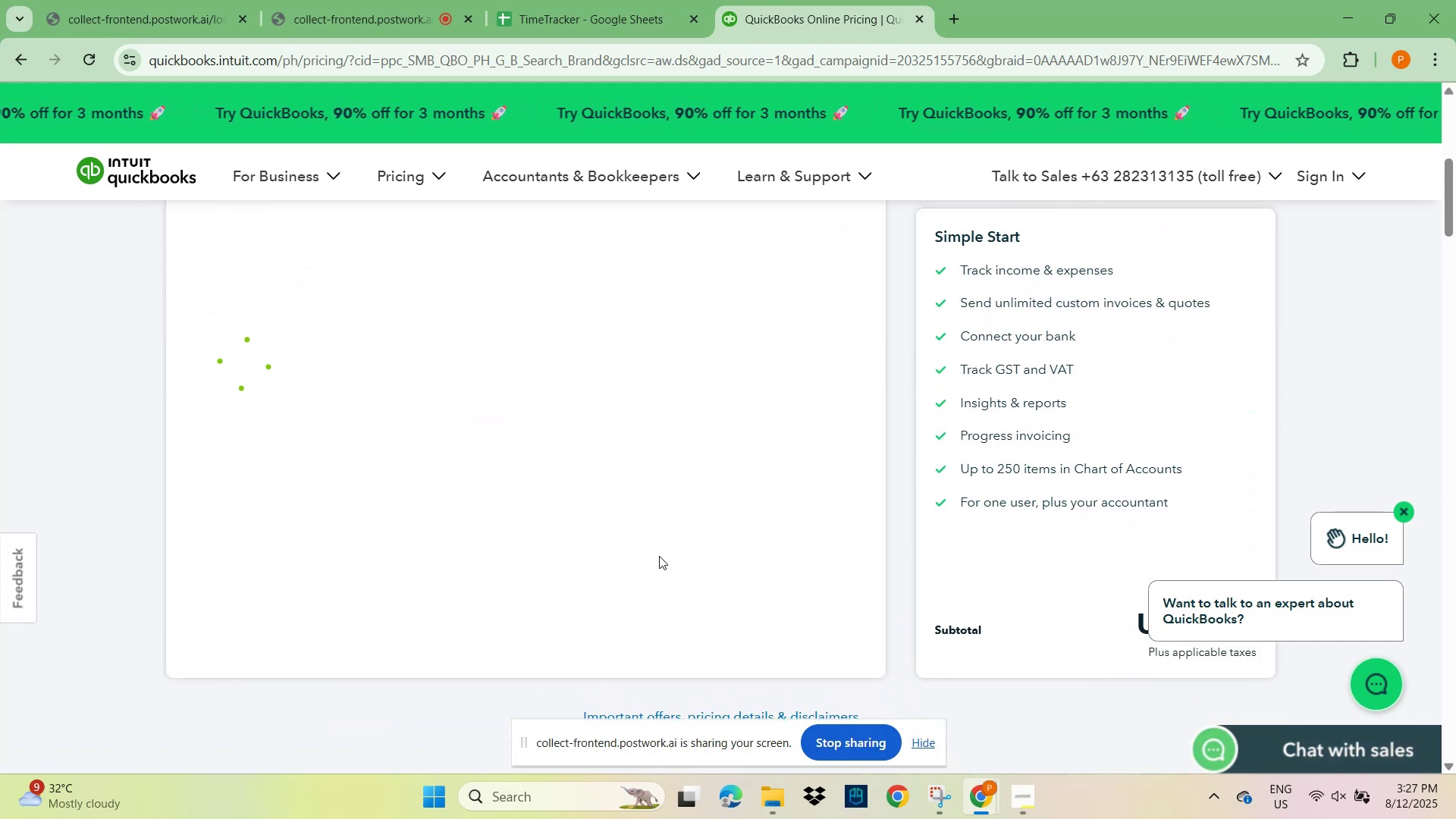 
scroll: coordinate [809, 516], scroll_direction: down, amount: 16.0
 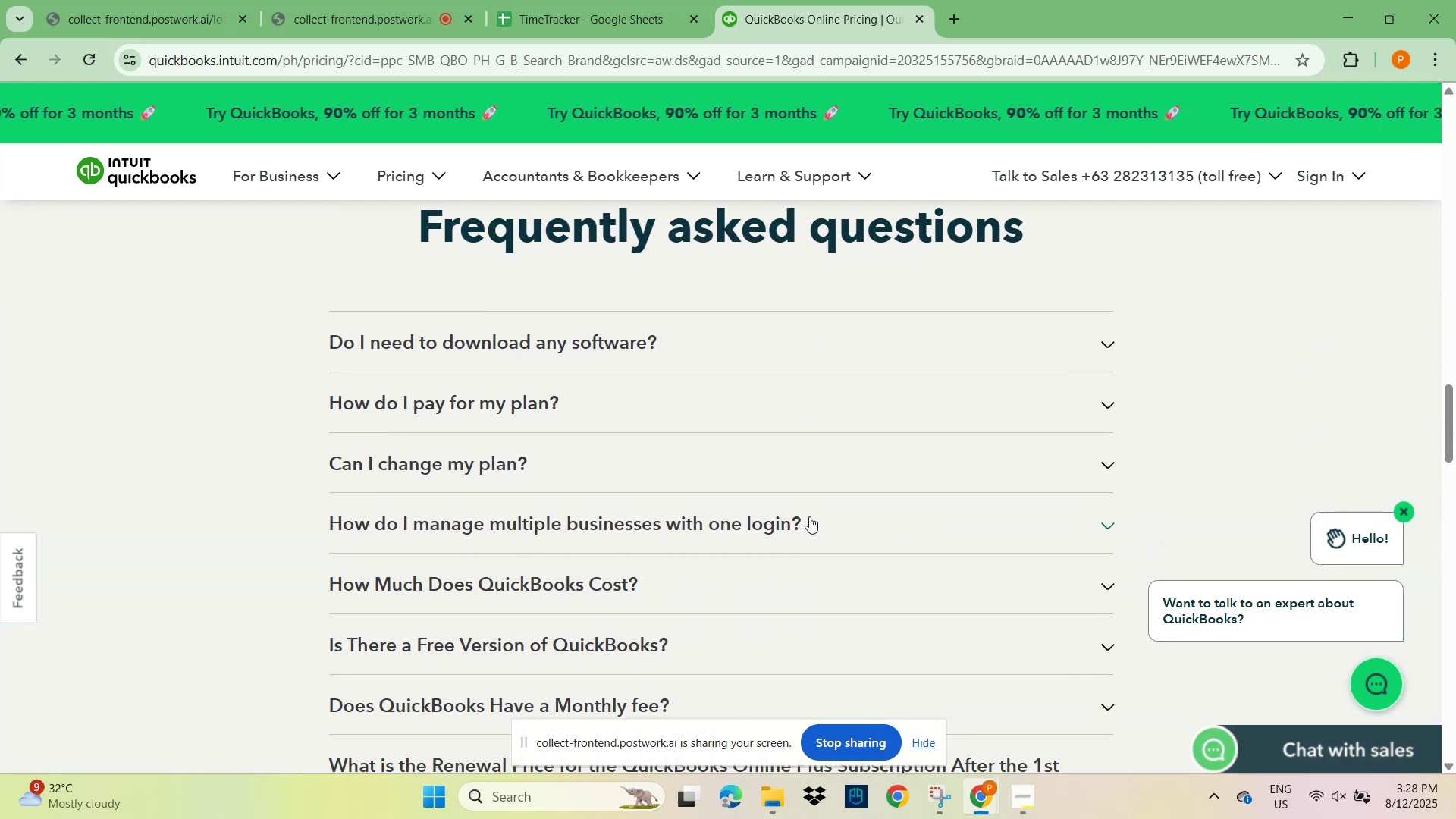 
scroll: coordinate [809, 516], scroll_direction: up, amount: 34.0
 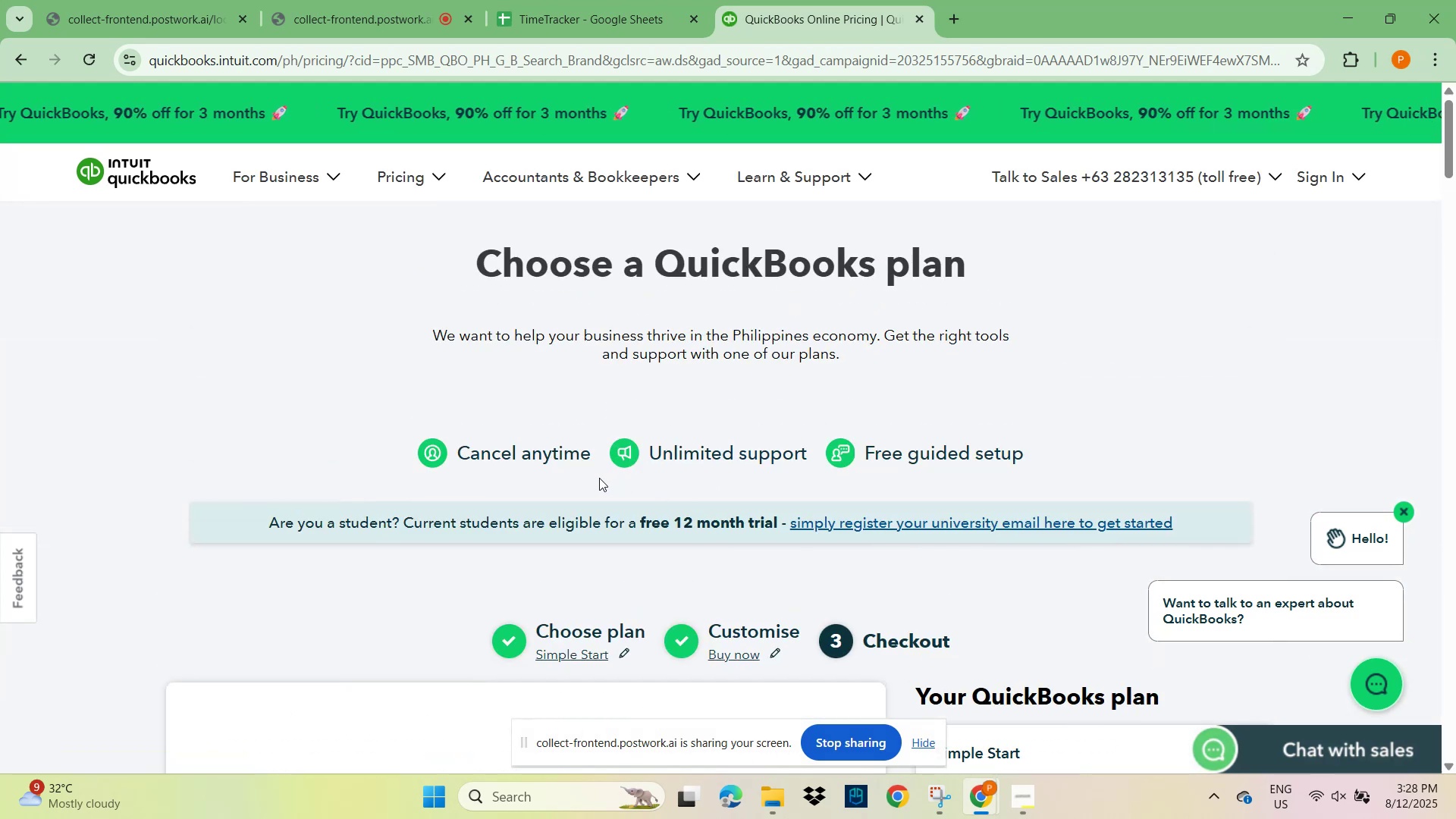 
scroll: coordinate [581, 478], scroll_direction: down, amount: 5.0
 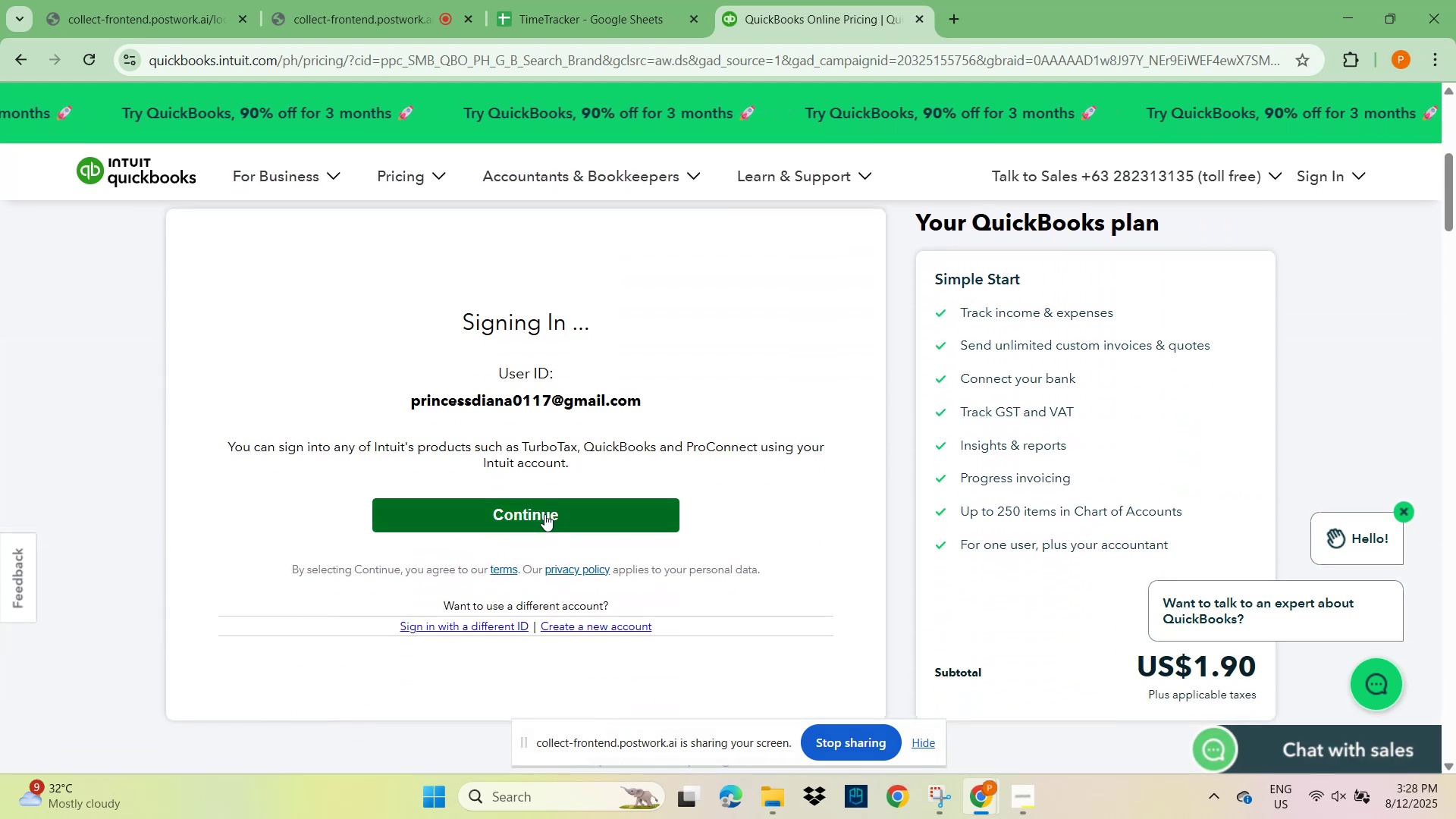 
scroll: coordinate [793, 496], scroll_direction: up, amount: 10.0
 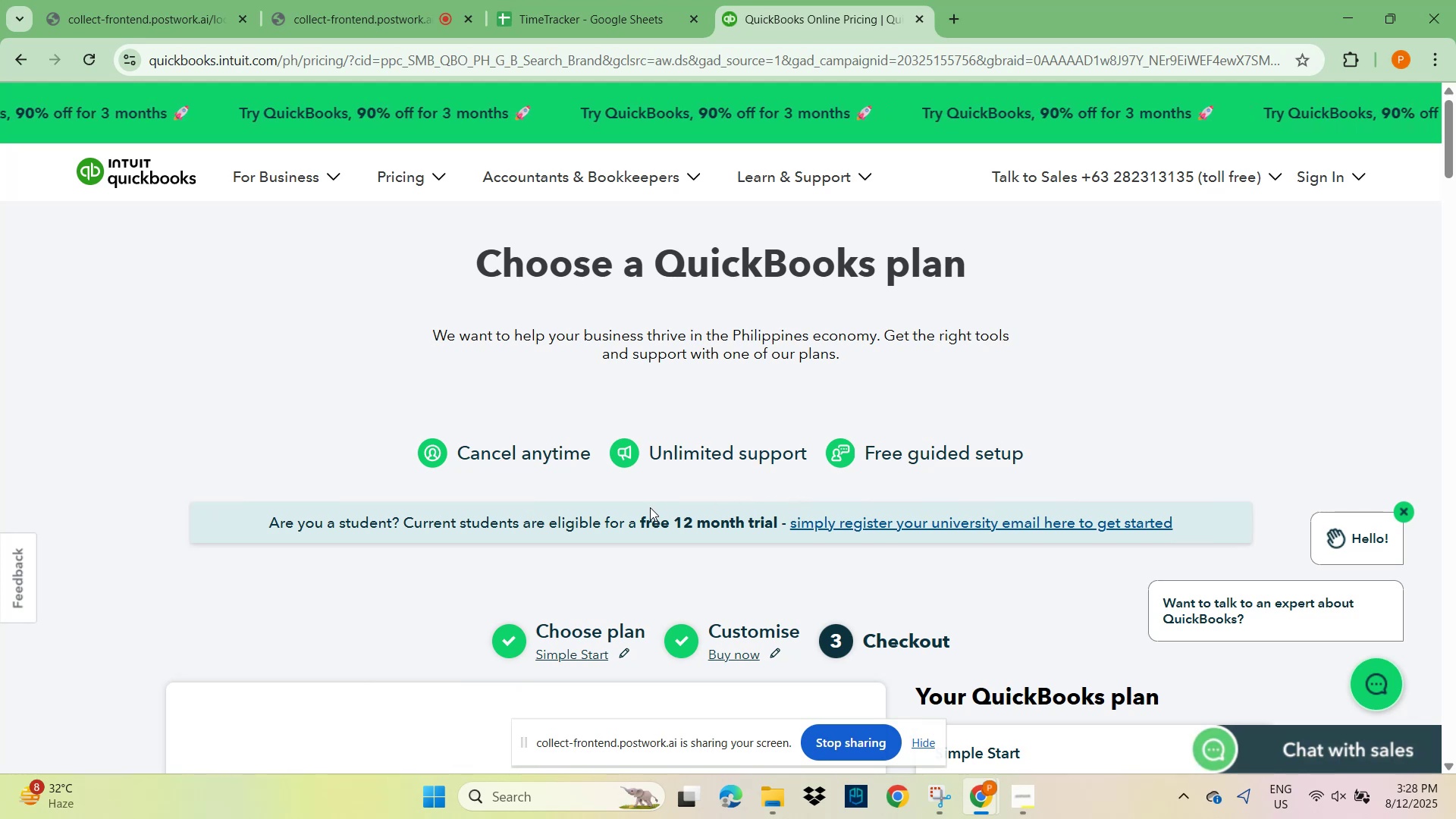 
scroll: coordinate [606, 487], scroll_direction: down, amount: 4.0
 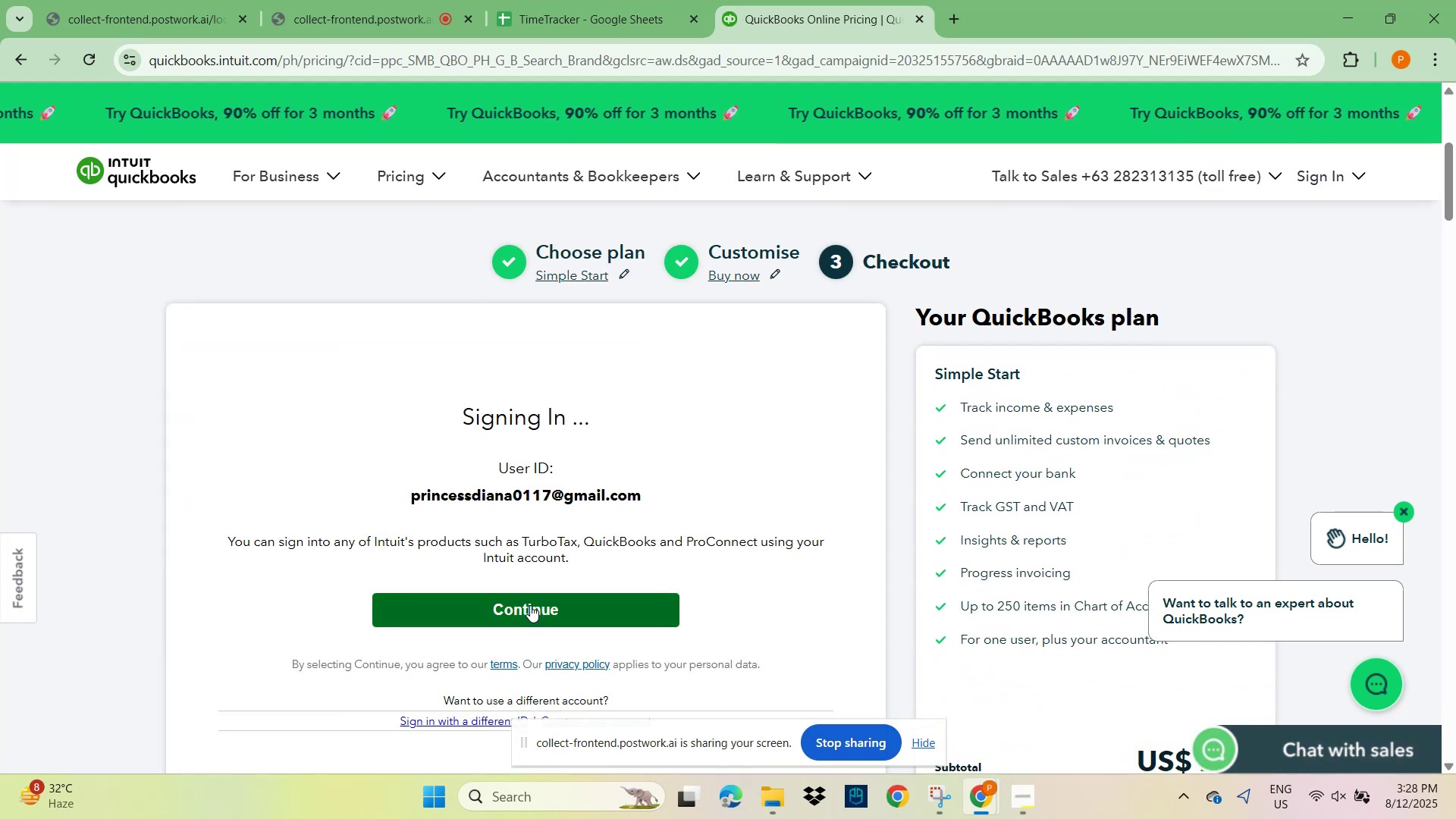 
left_click([530, 605])
 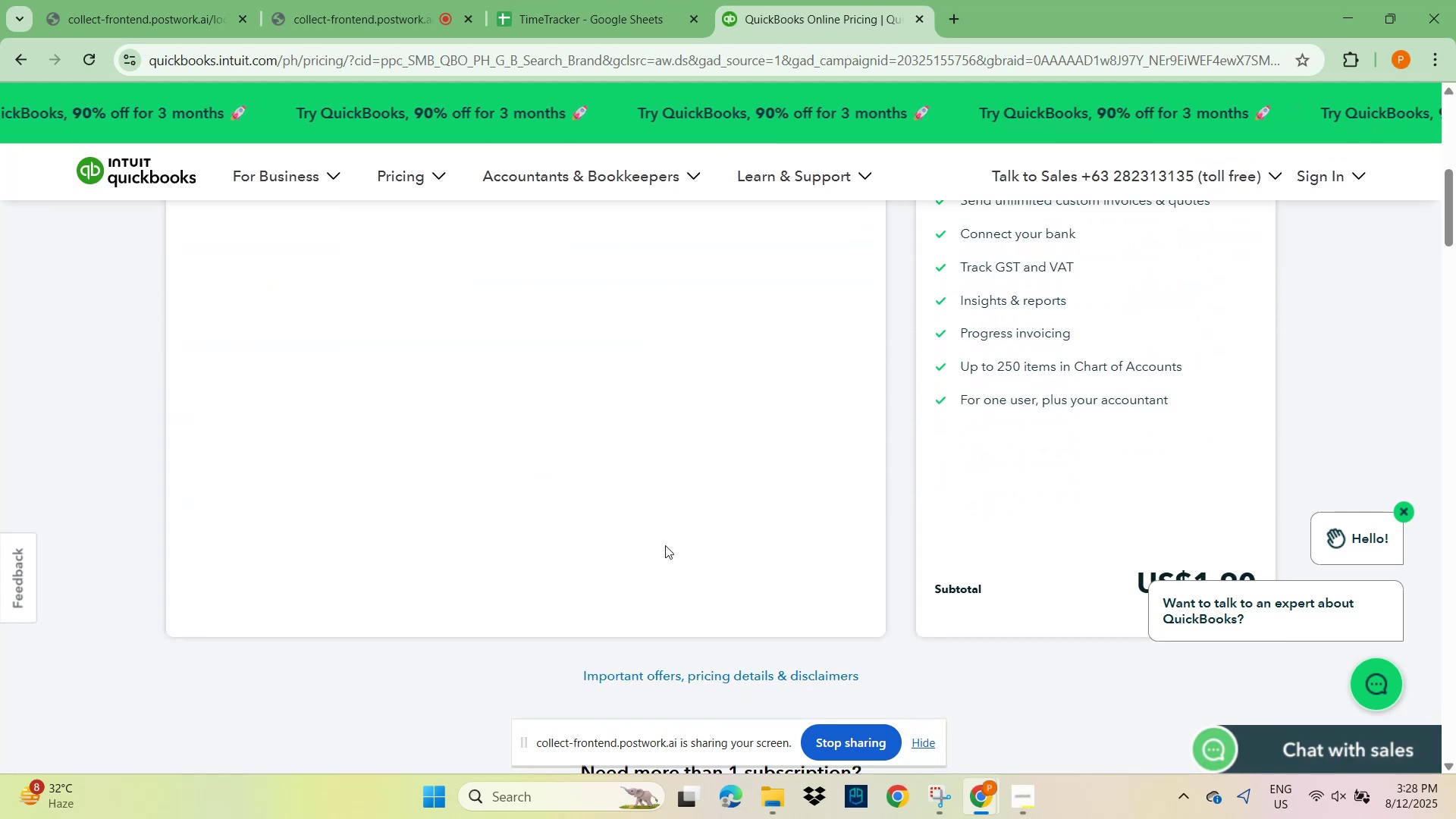 
scroll: coordinate [648, 545], scroll_direction: up, amount: 3.0
 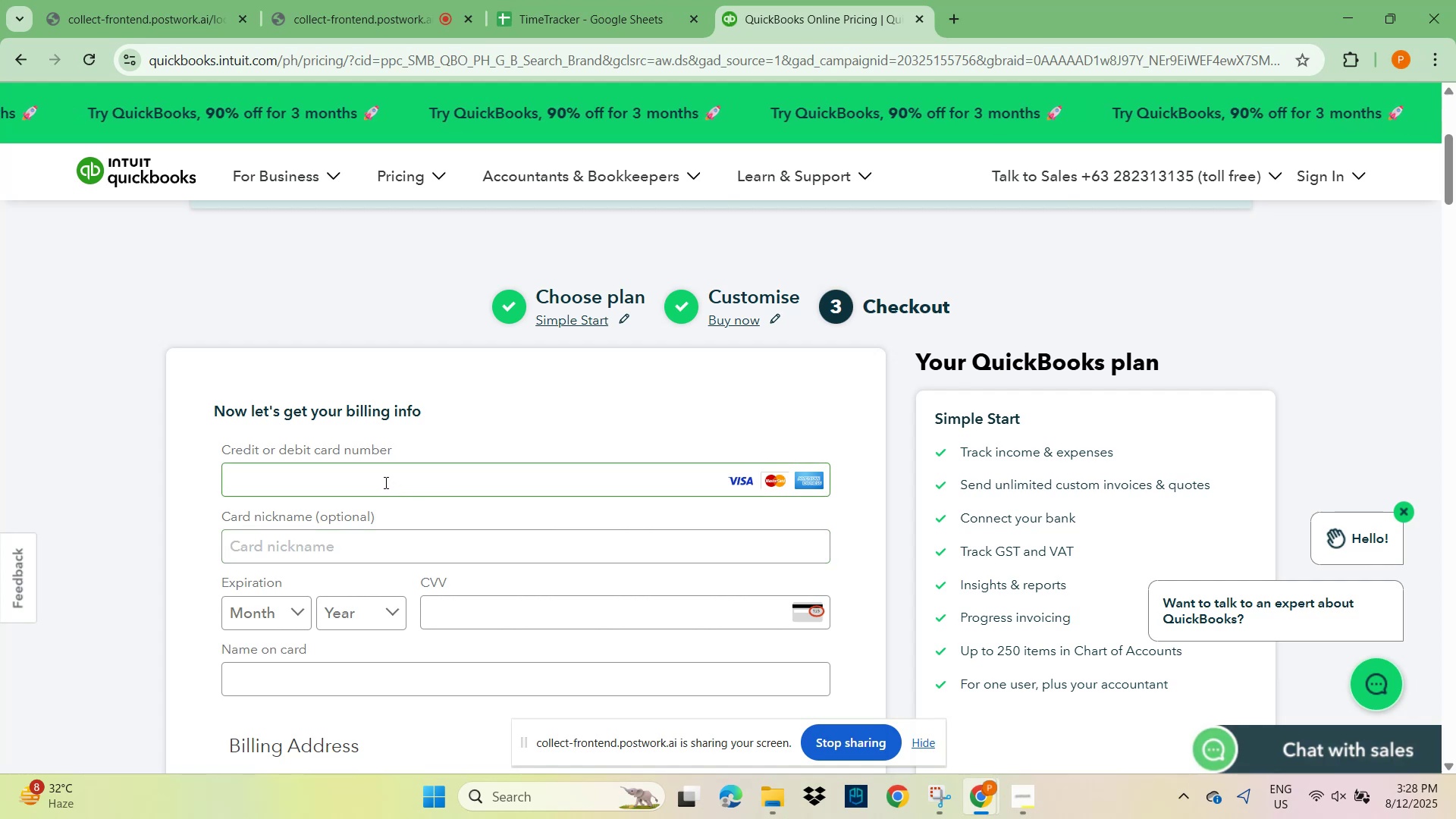 
left_click([384, 481])
 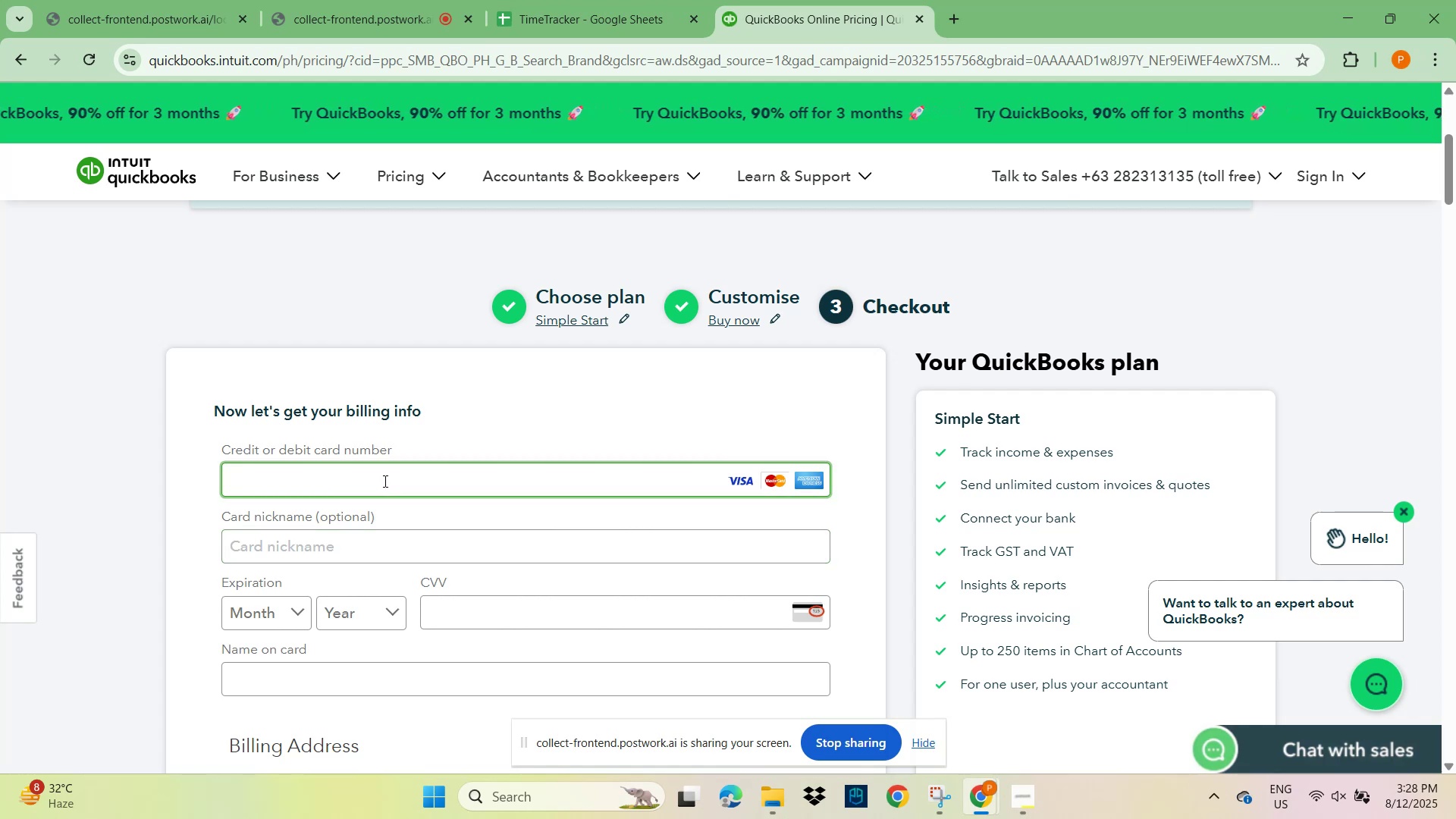 
scroll: coordinate [384, 481], scroll_direction: down, amount: 1.0
 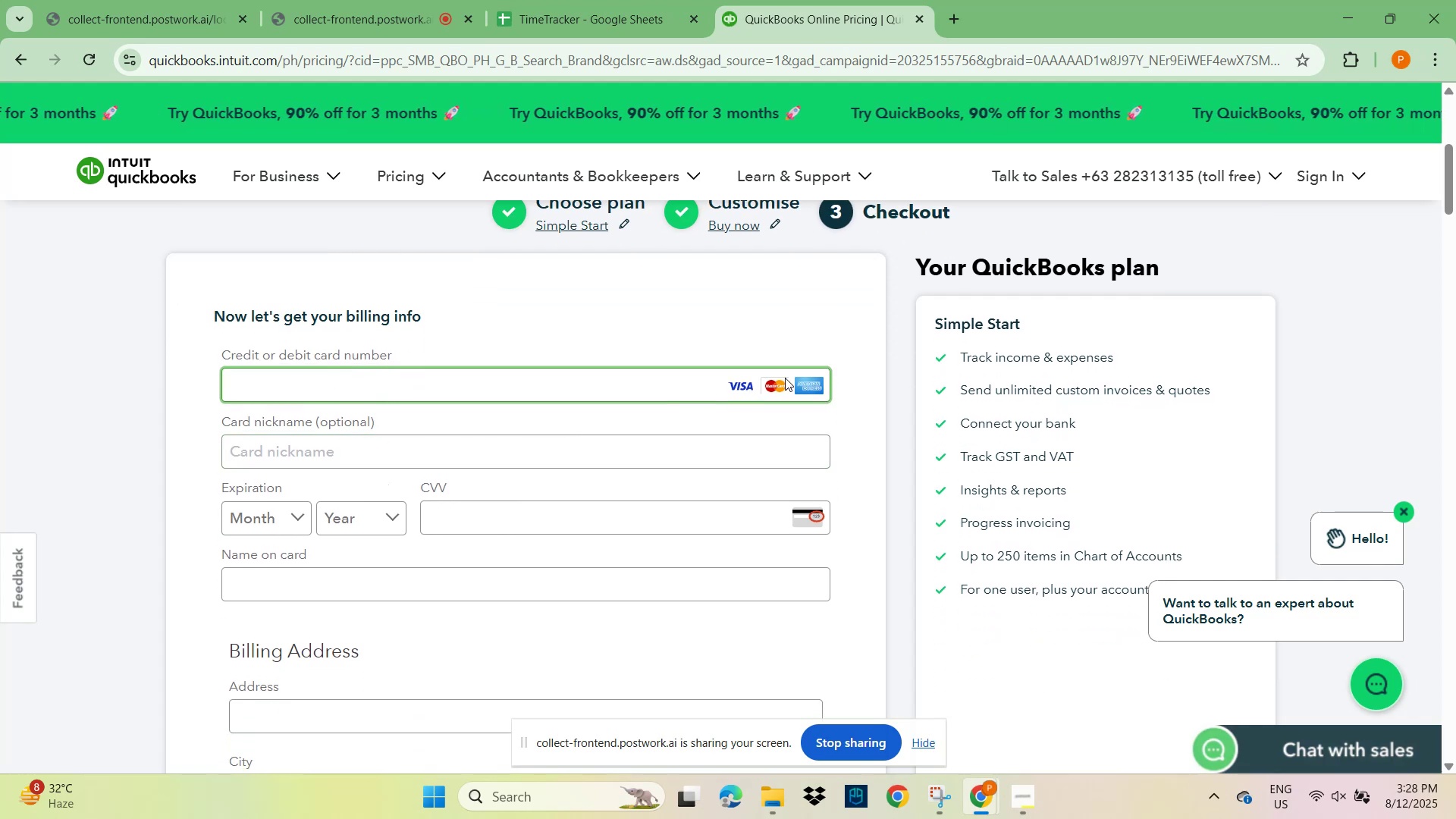 
left_click([777, 385])
 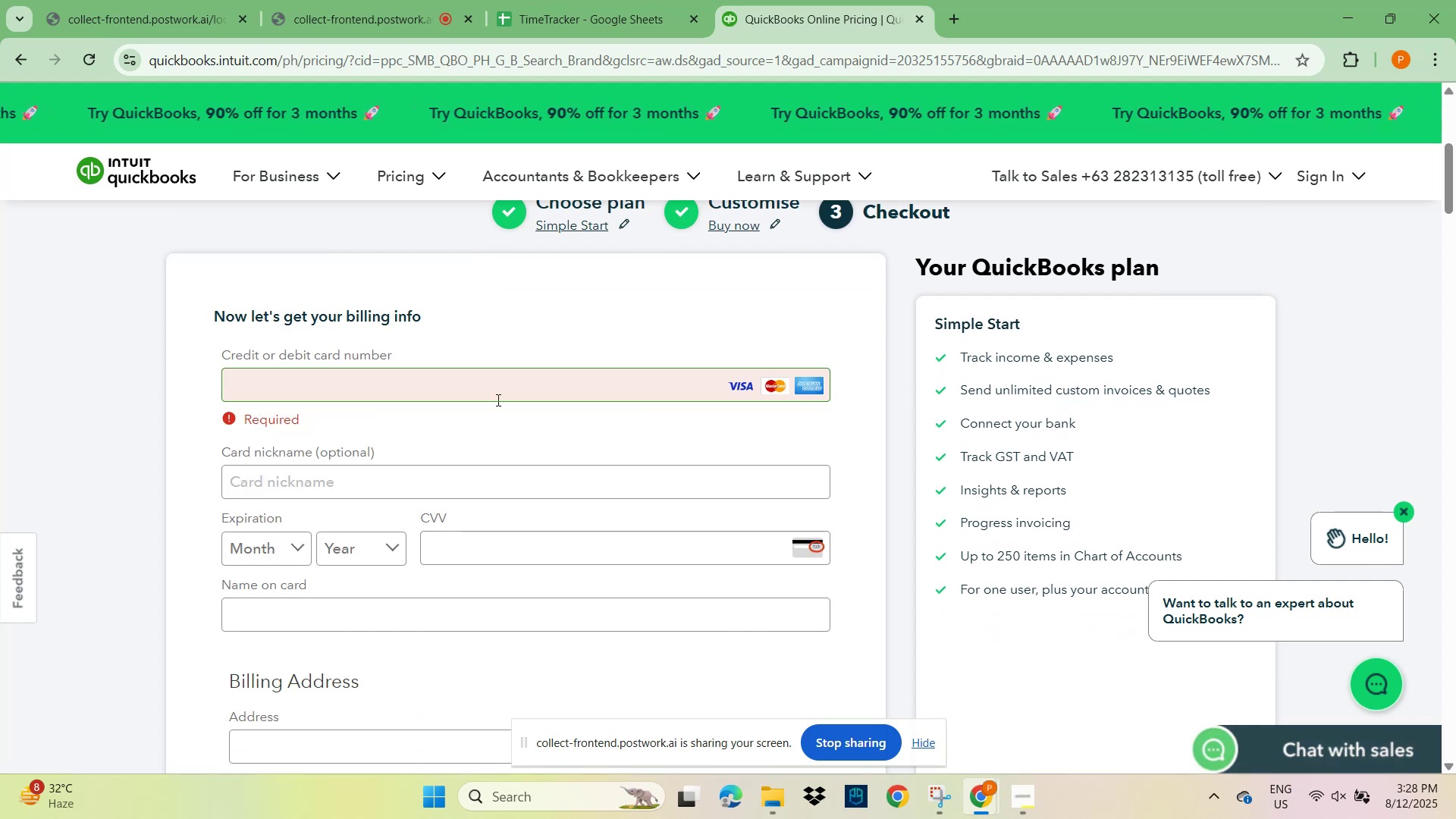 
left_click([496, 391])
 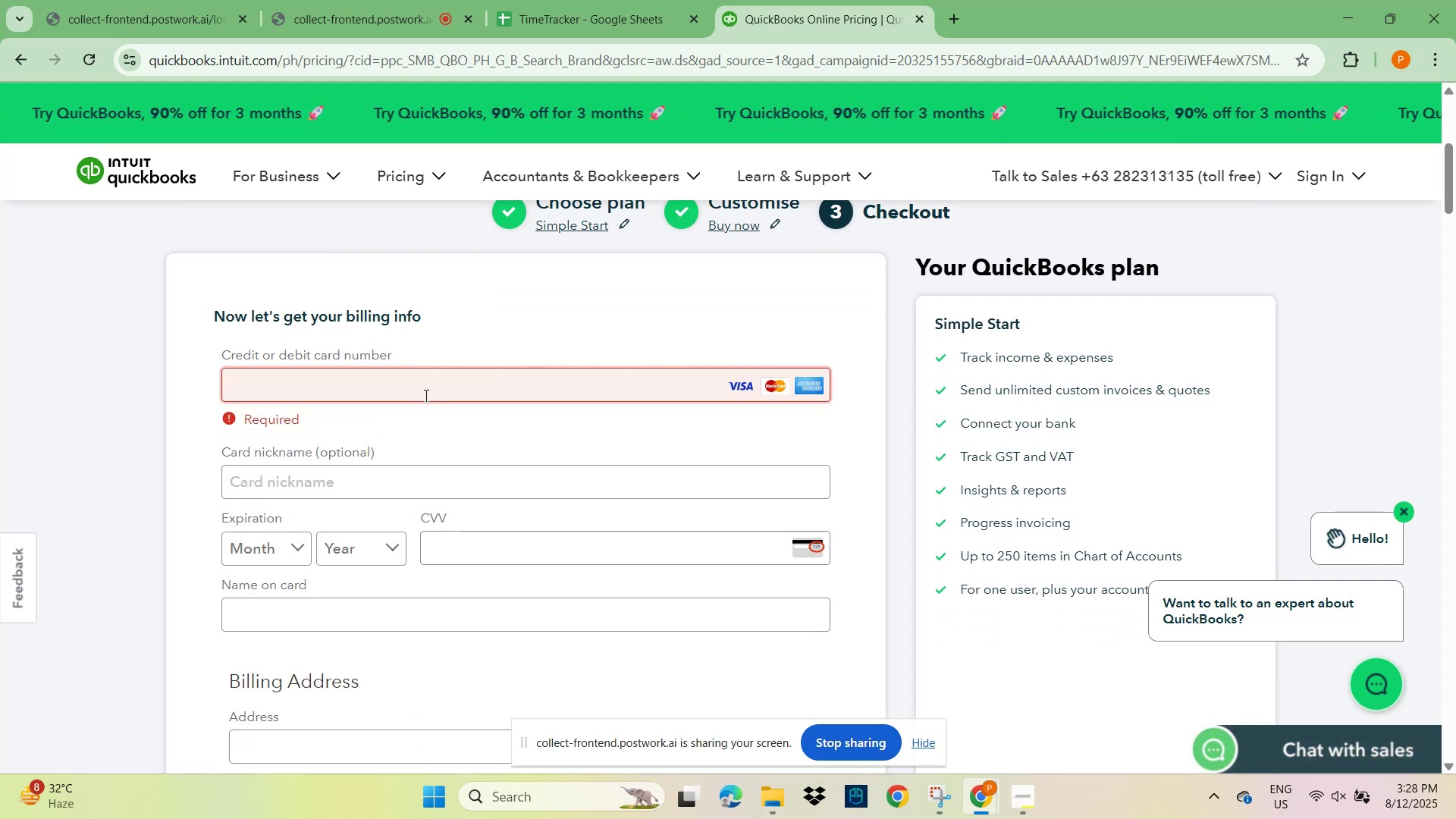 
left_click([422, 394])
 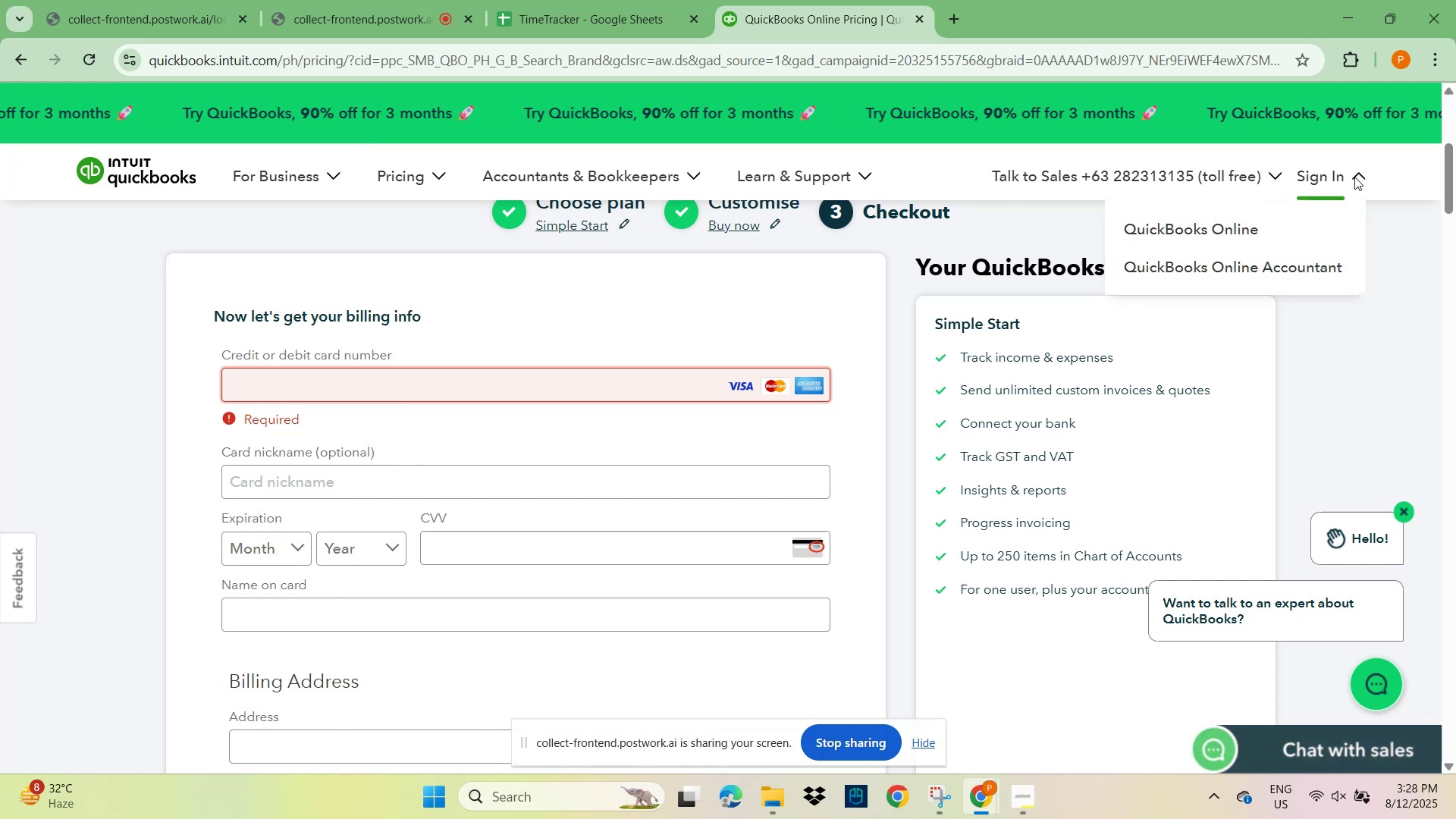 
wait(24.97)
 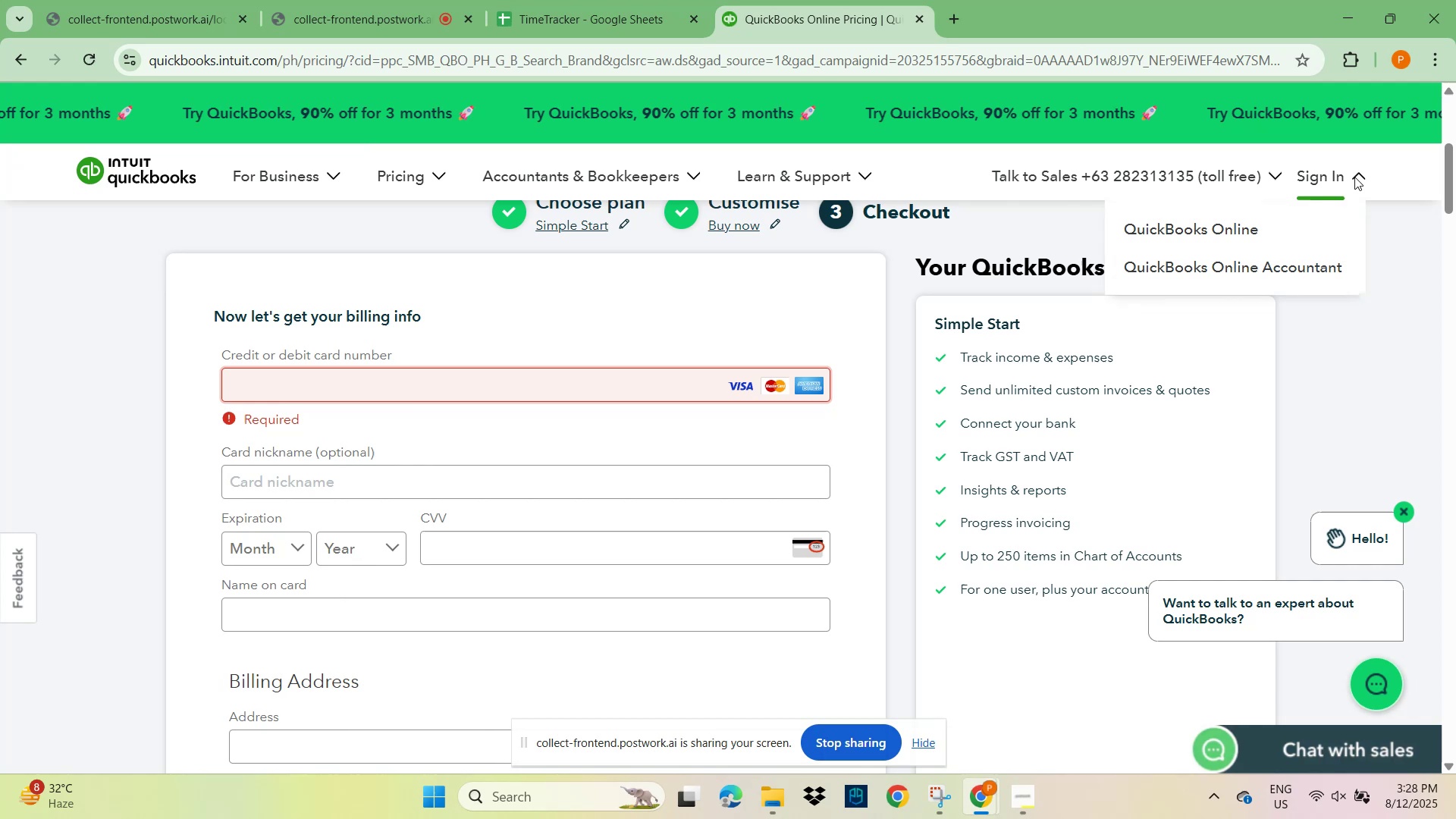 
scroll: coordinate [728, 488], scroll_direction: up, amount: 4.0
 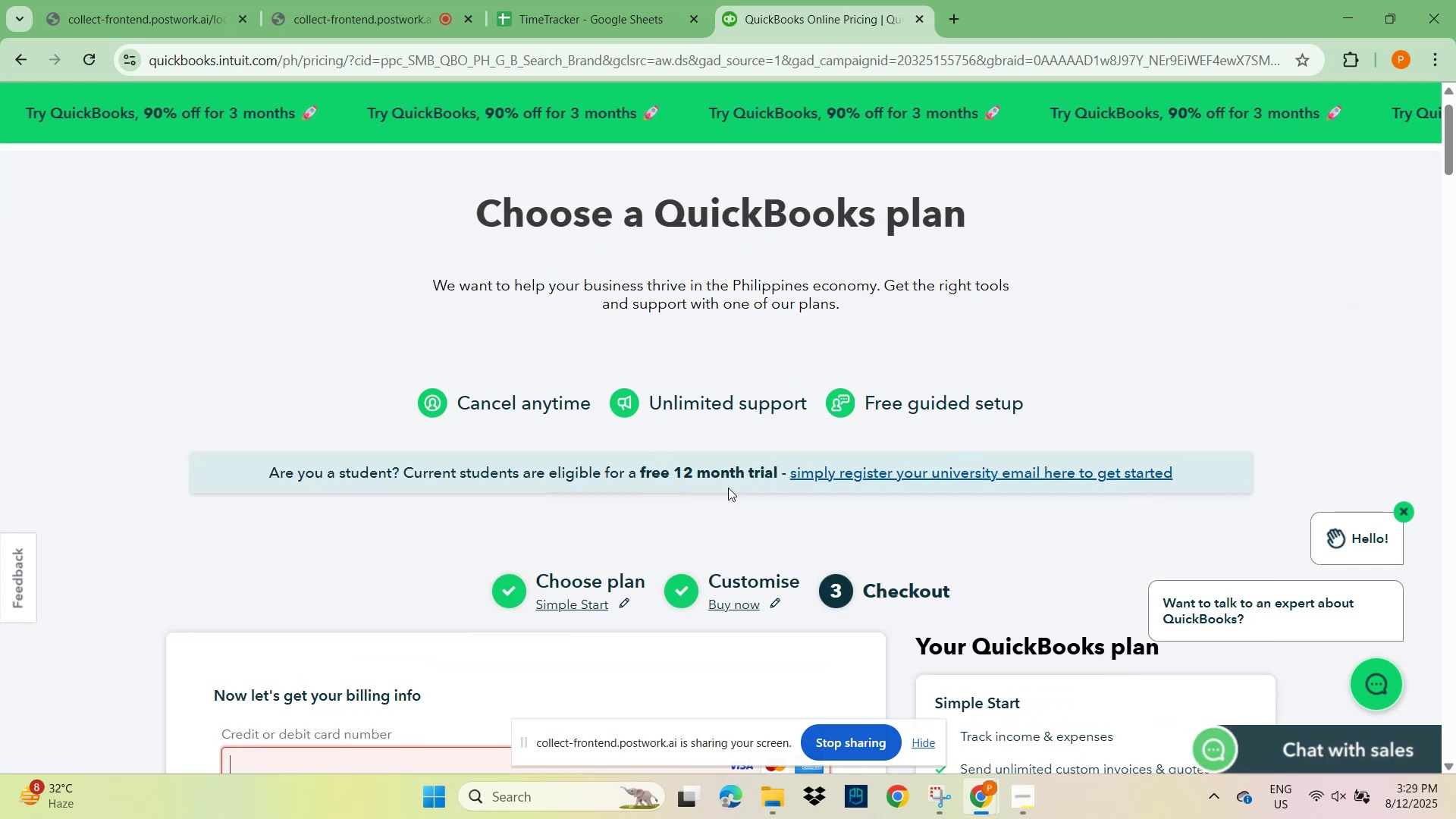 
wait(6.31)
 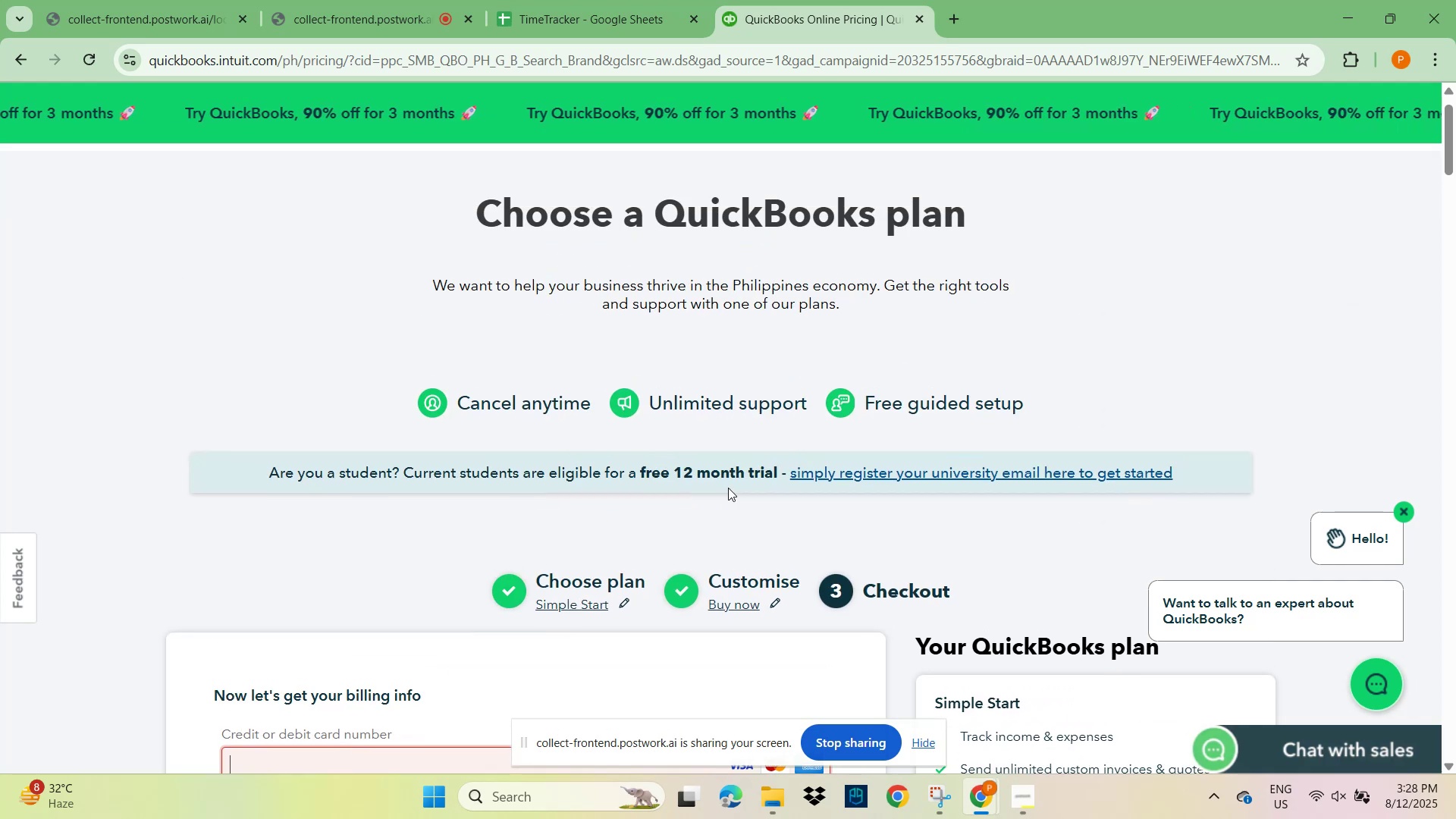 
scroll: coordinate [770, 493], scroll_direction: down, amount: 20.0
 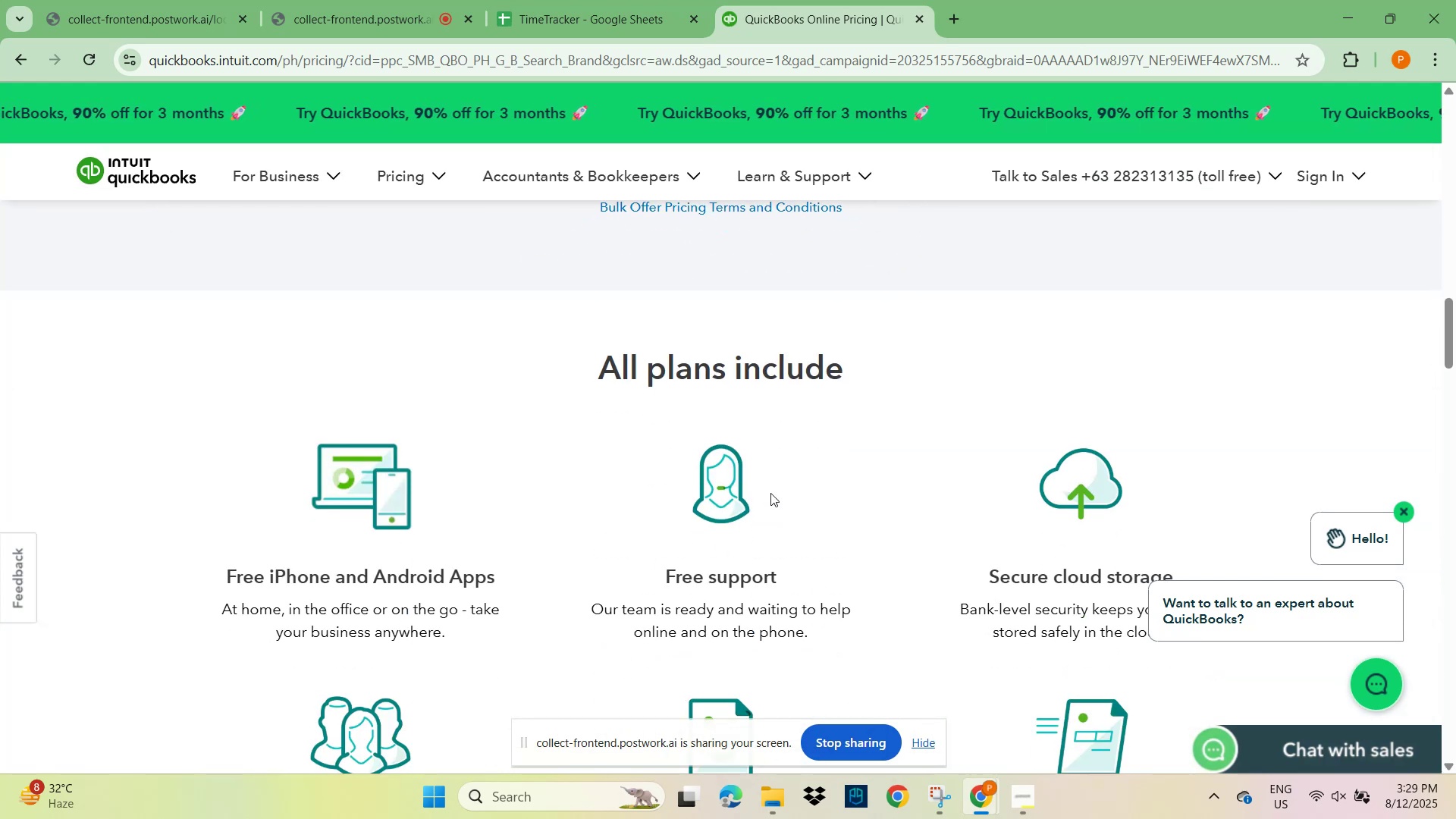 
scroll: coordinate [351, 474], scroll_direction: up, amount: 17.0
 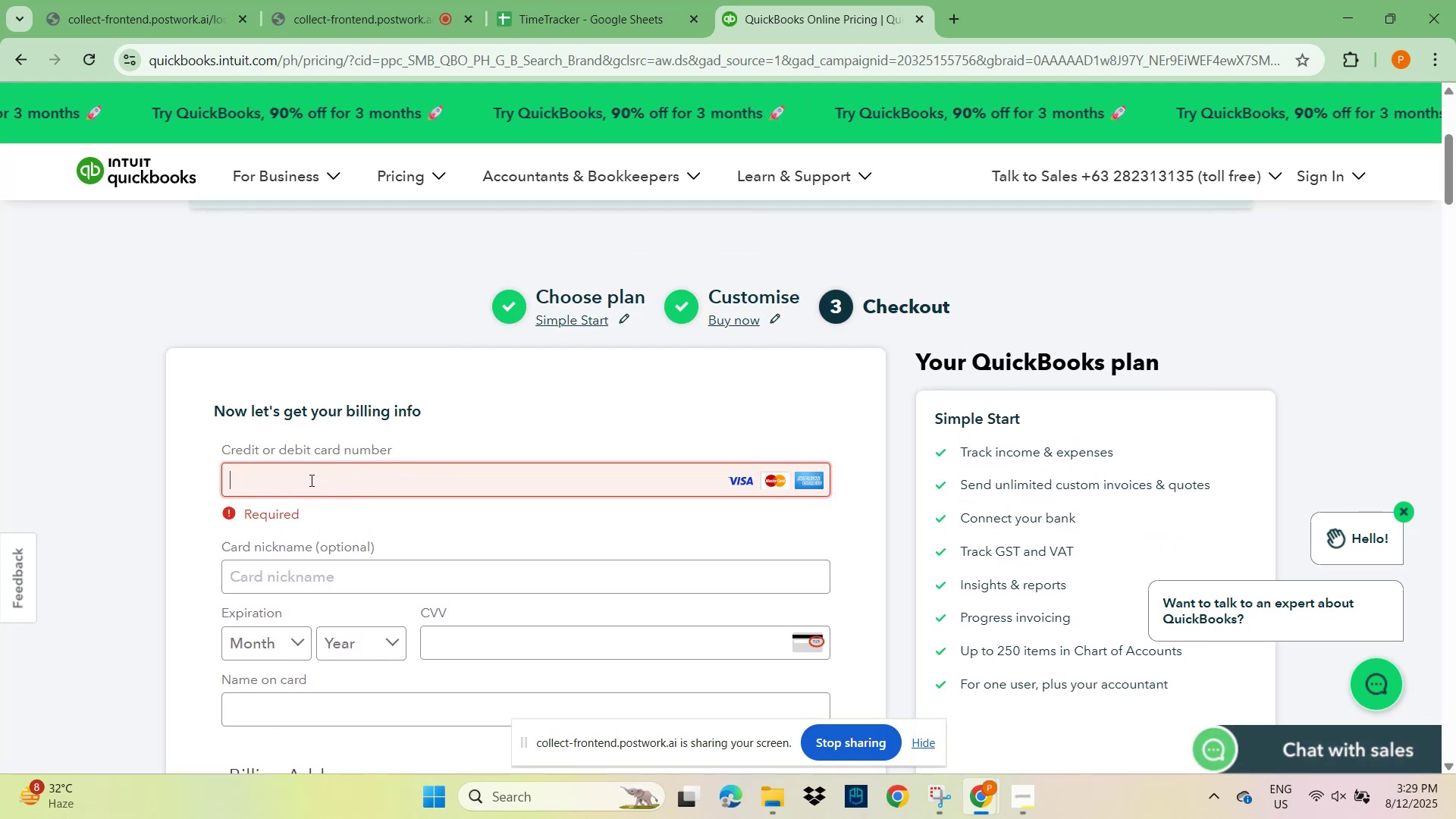 
left_click([306, 478])
 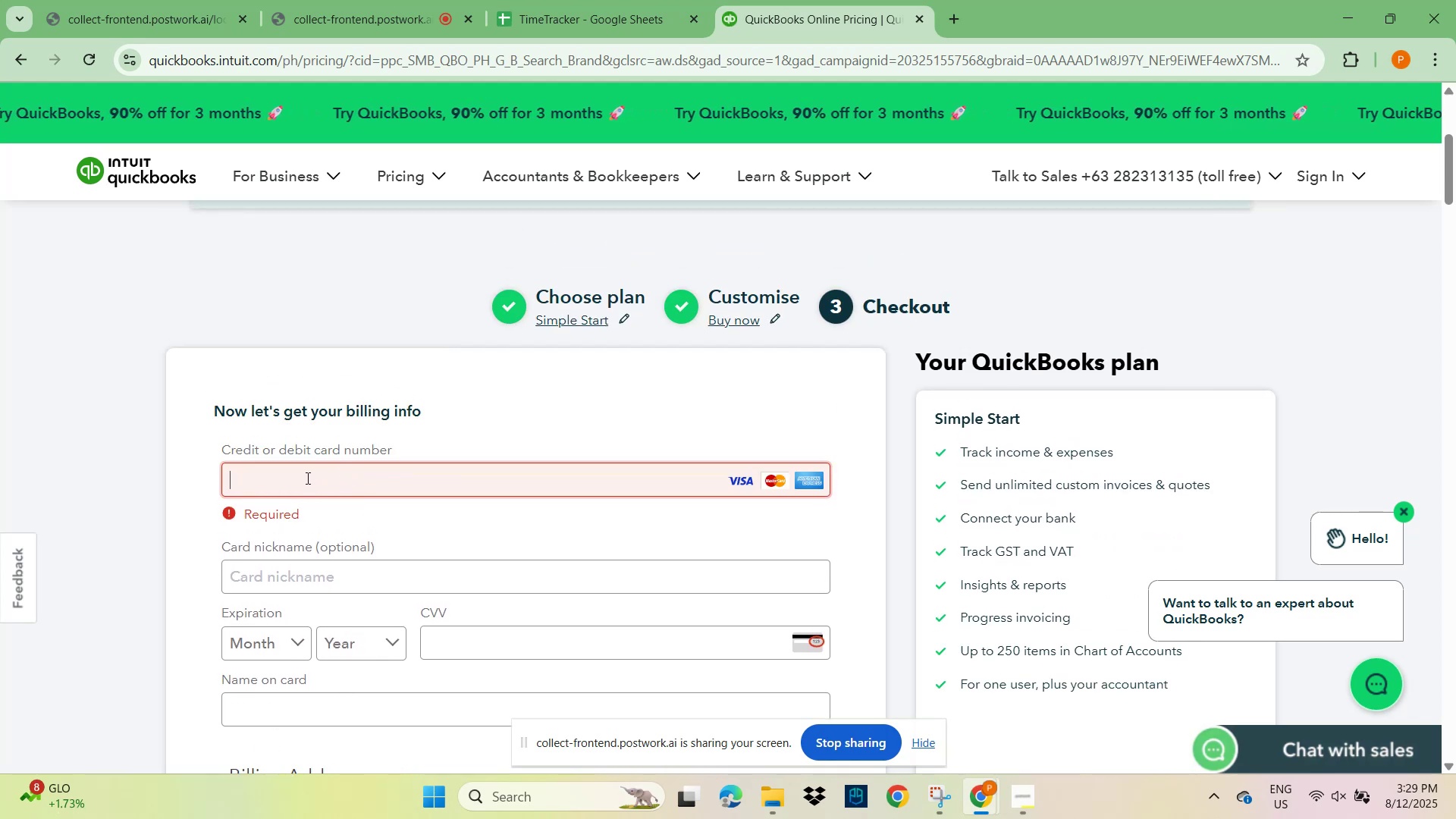 
key(Numpad5)
 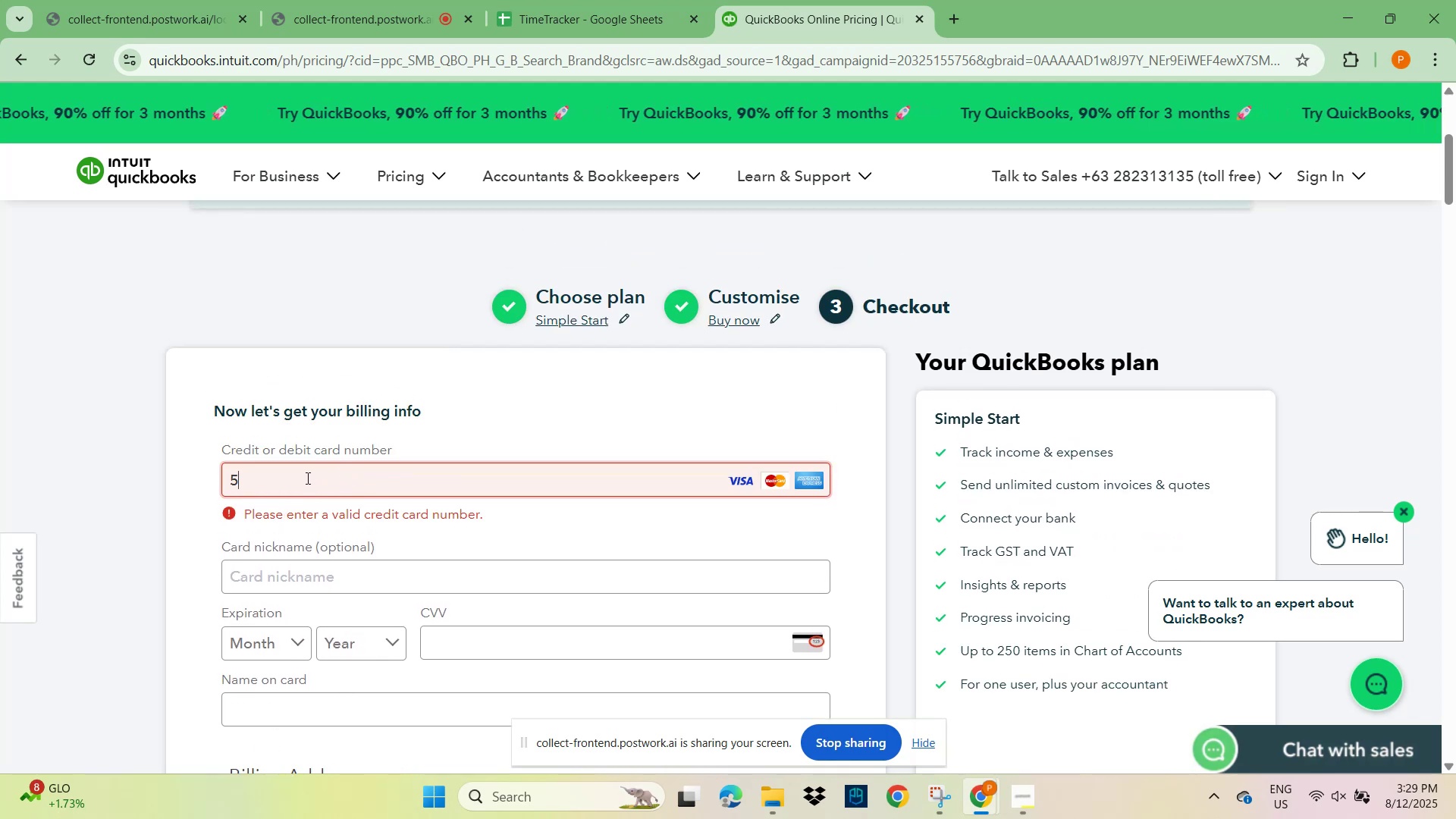 
key(Numpad4)
 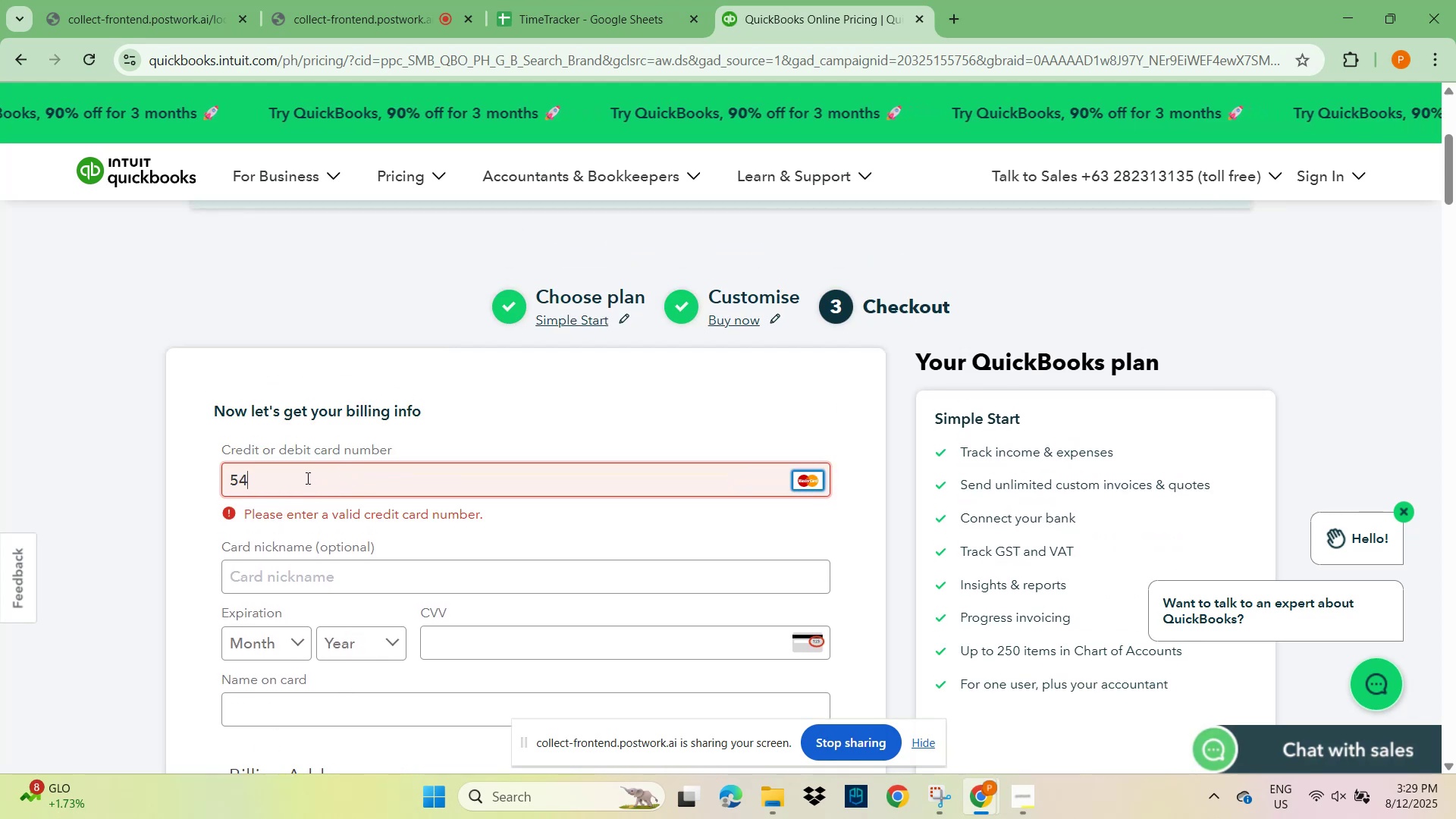 
key(Numpad2)
 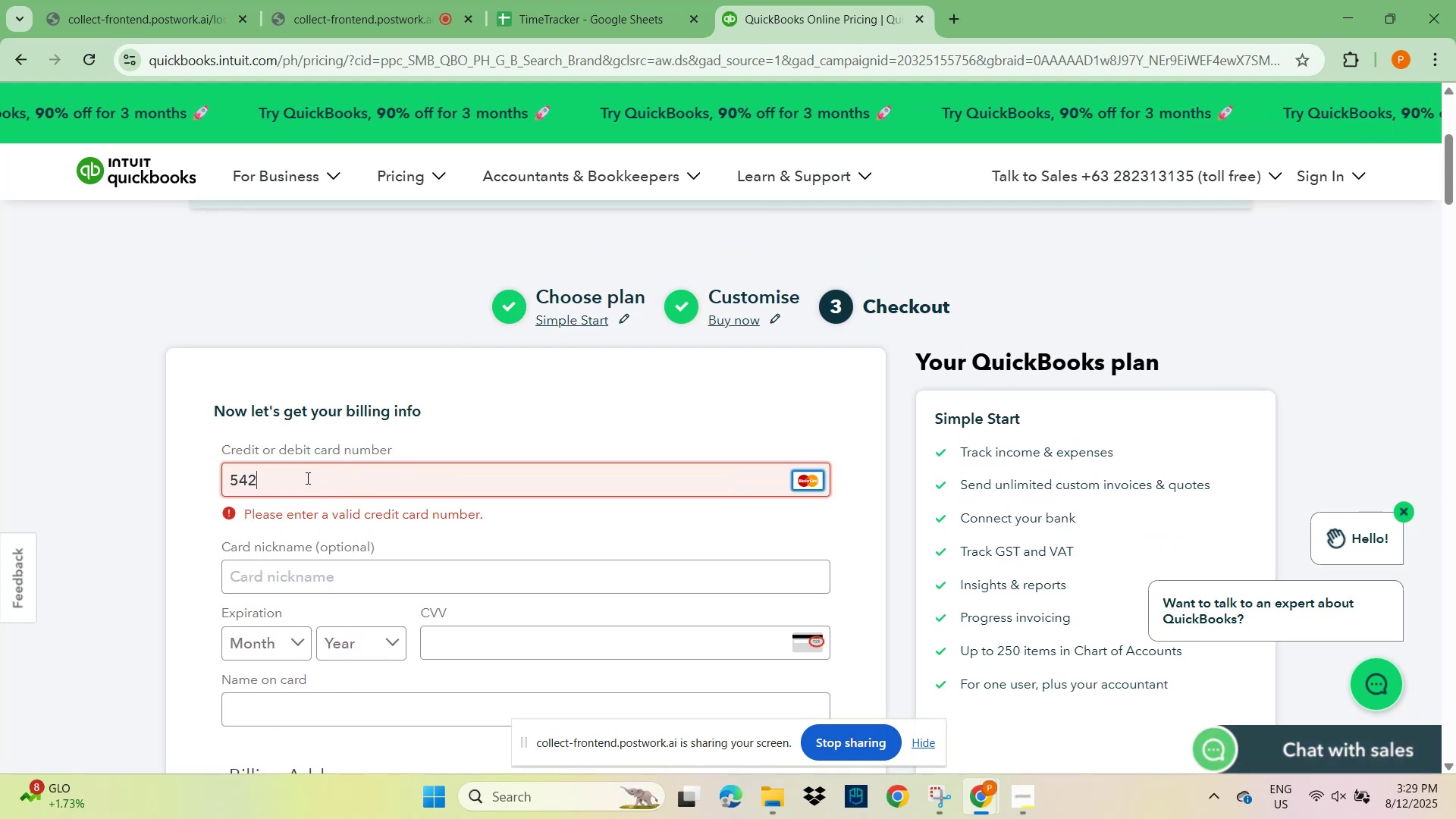 
key(Numpad4)
 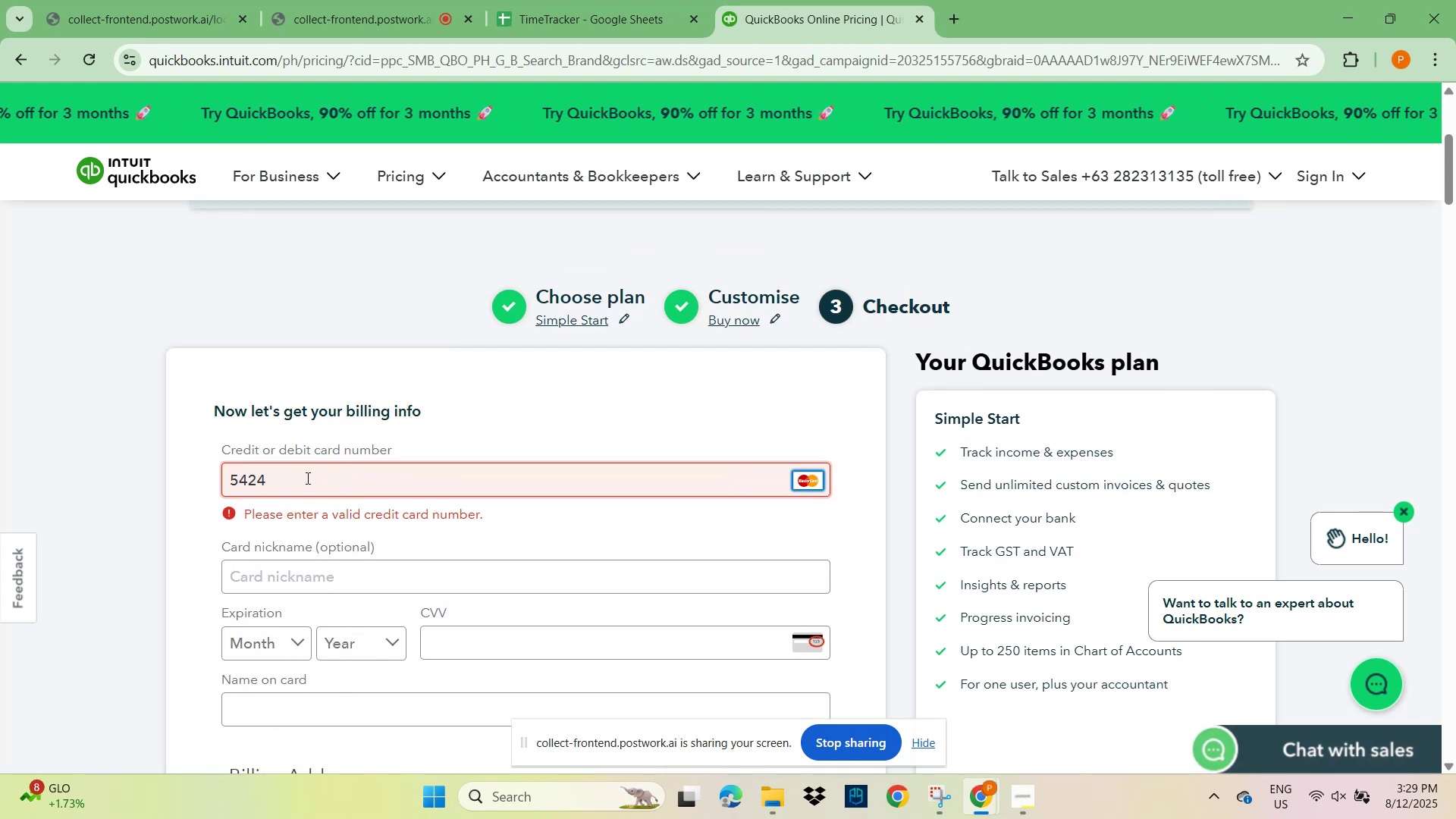 
key(Numpad5)
 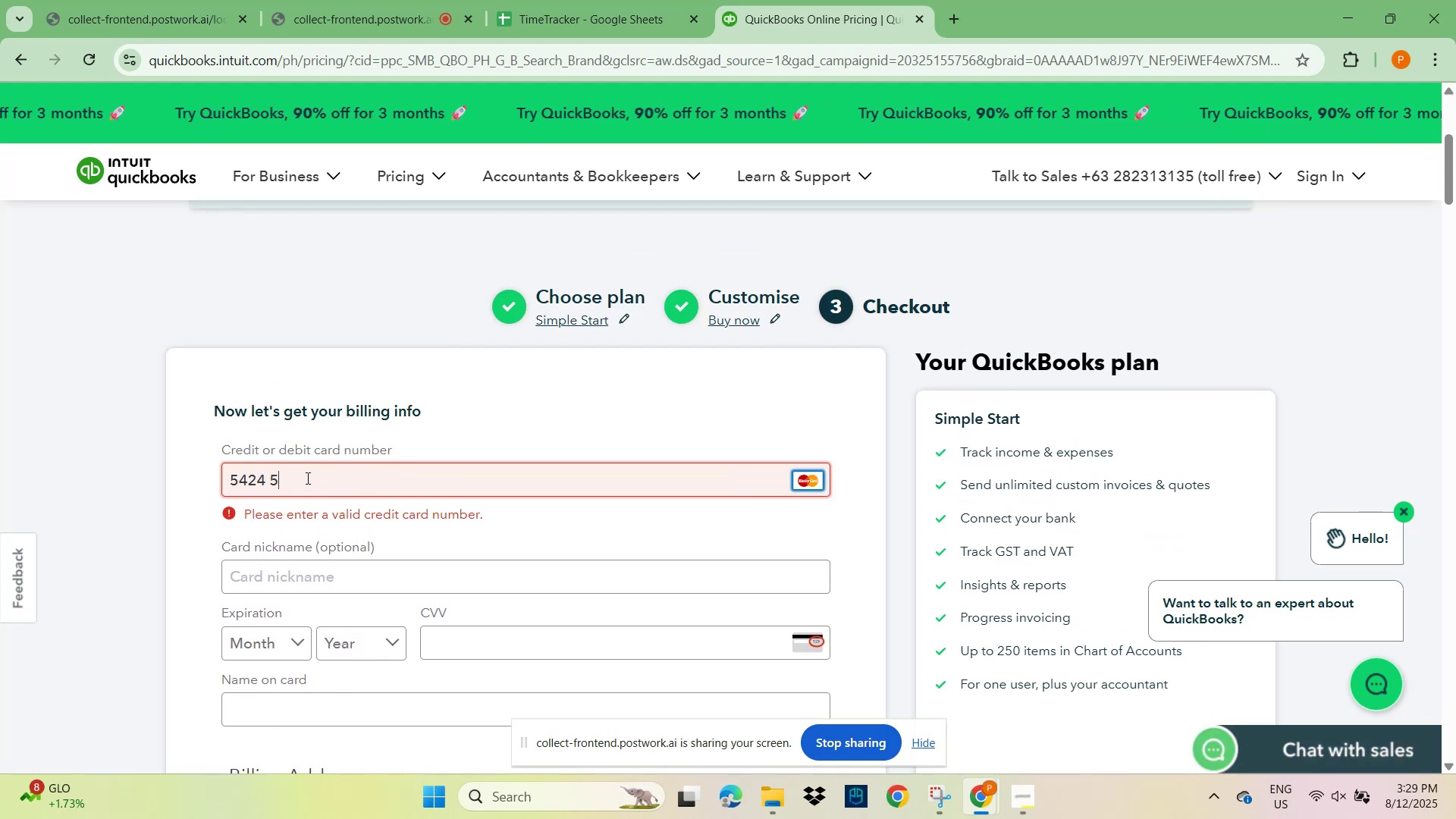 
key(Numpad8)
 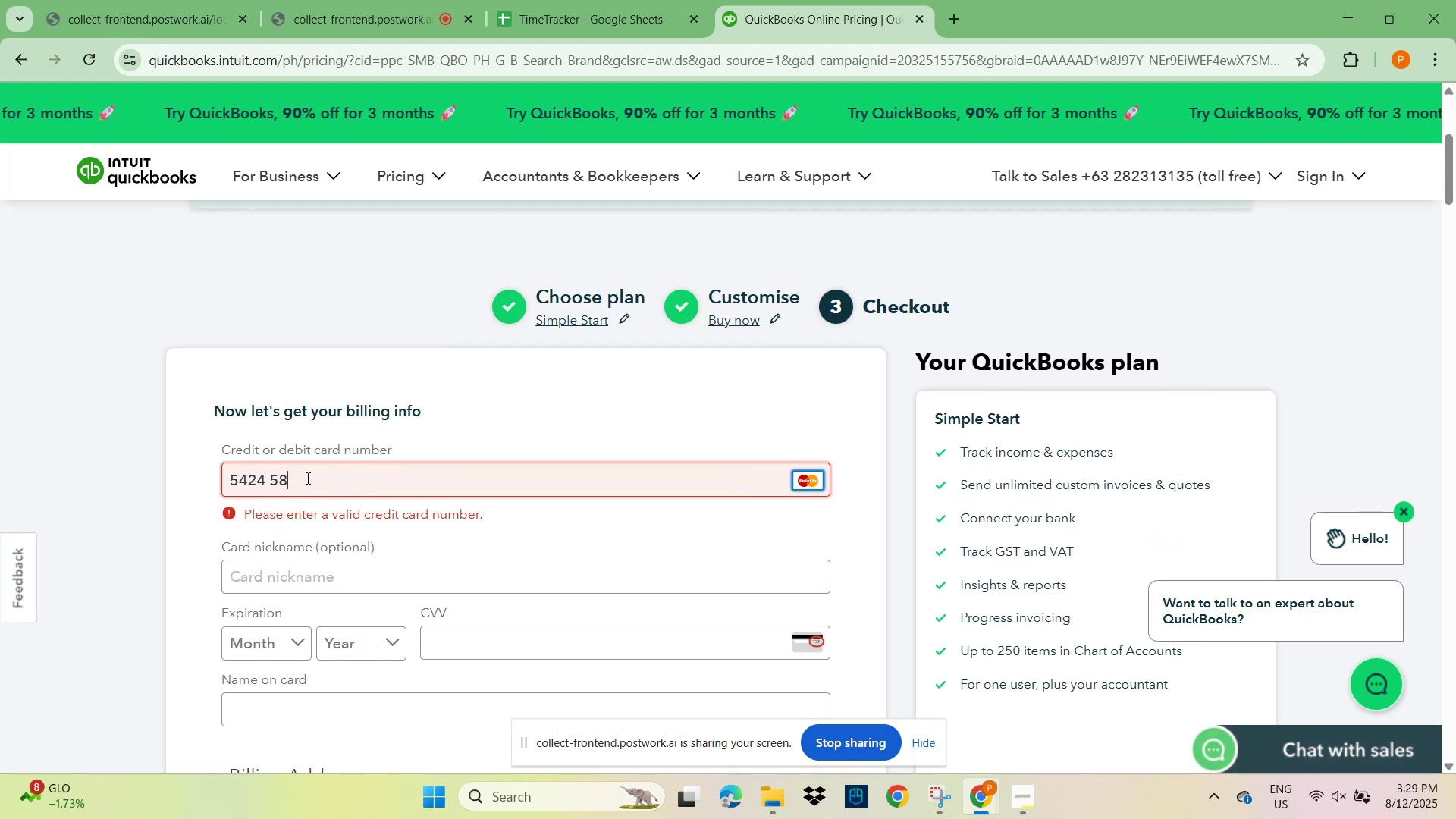 
key(Numpad7)
 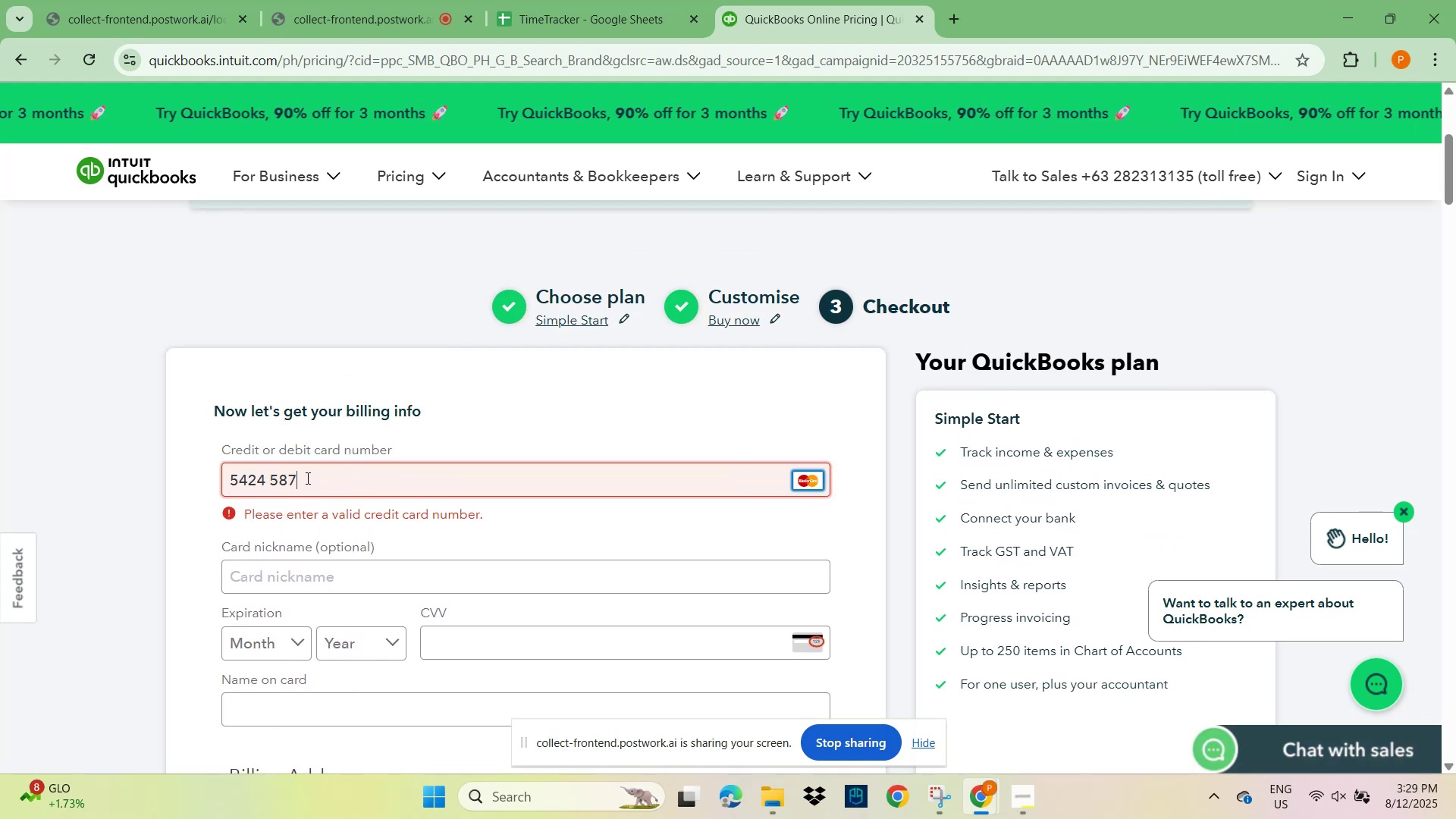 
key(Numpad0)
 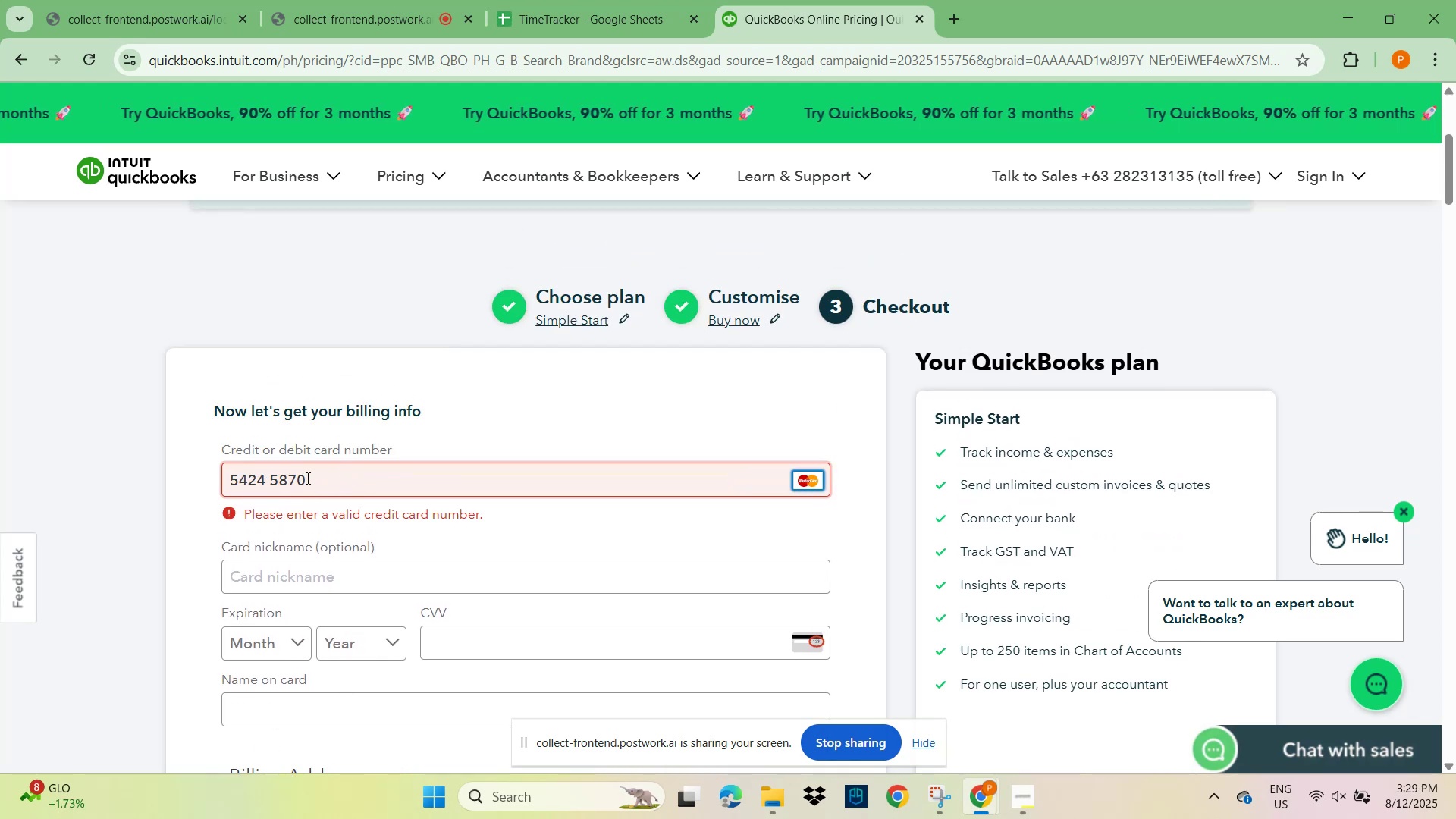 
key(Numpad0)
 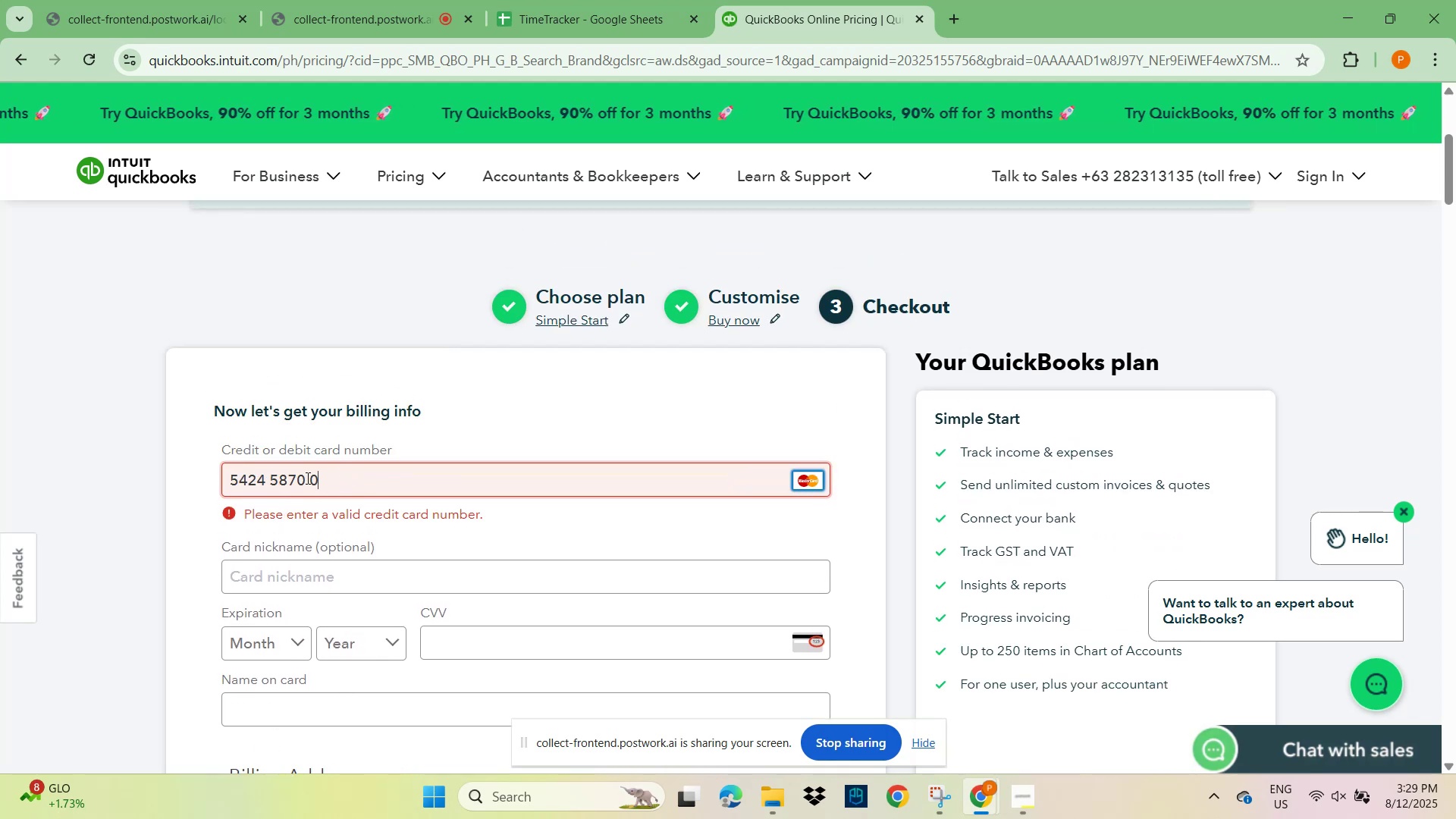 
key(Numpad7)
 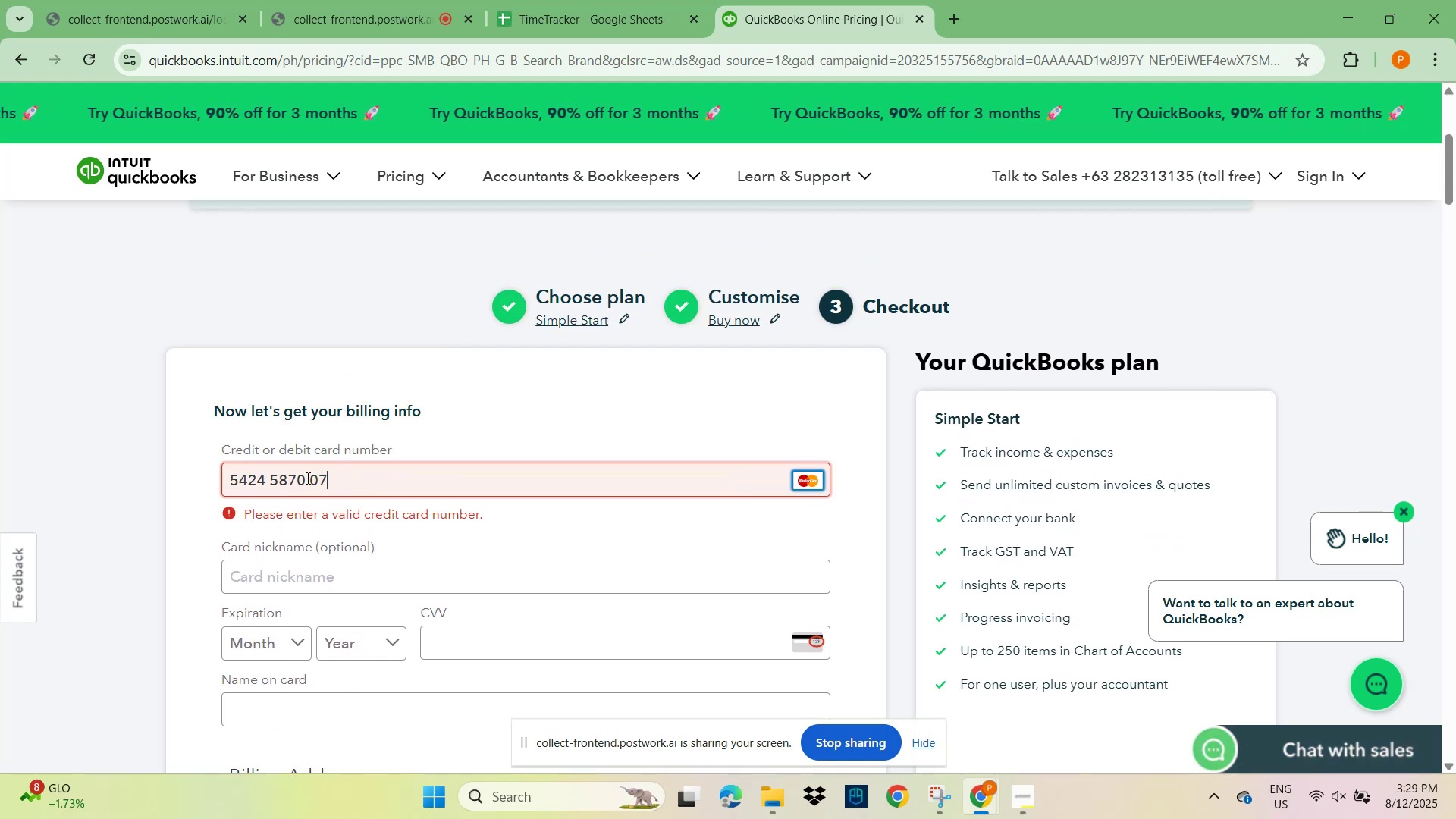 
key(Numpad0)
 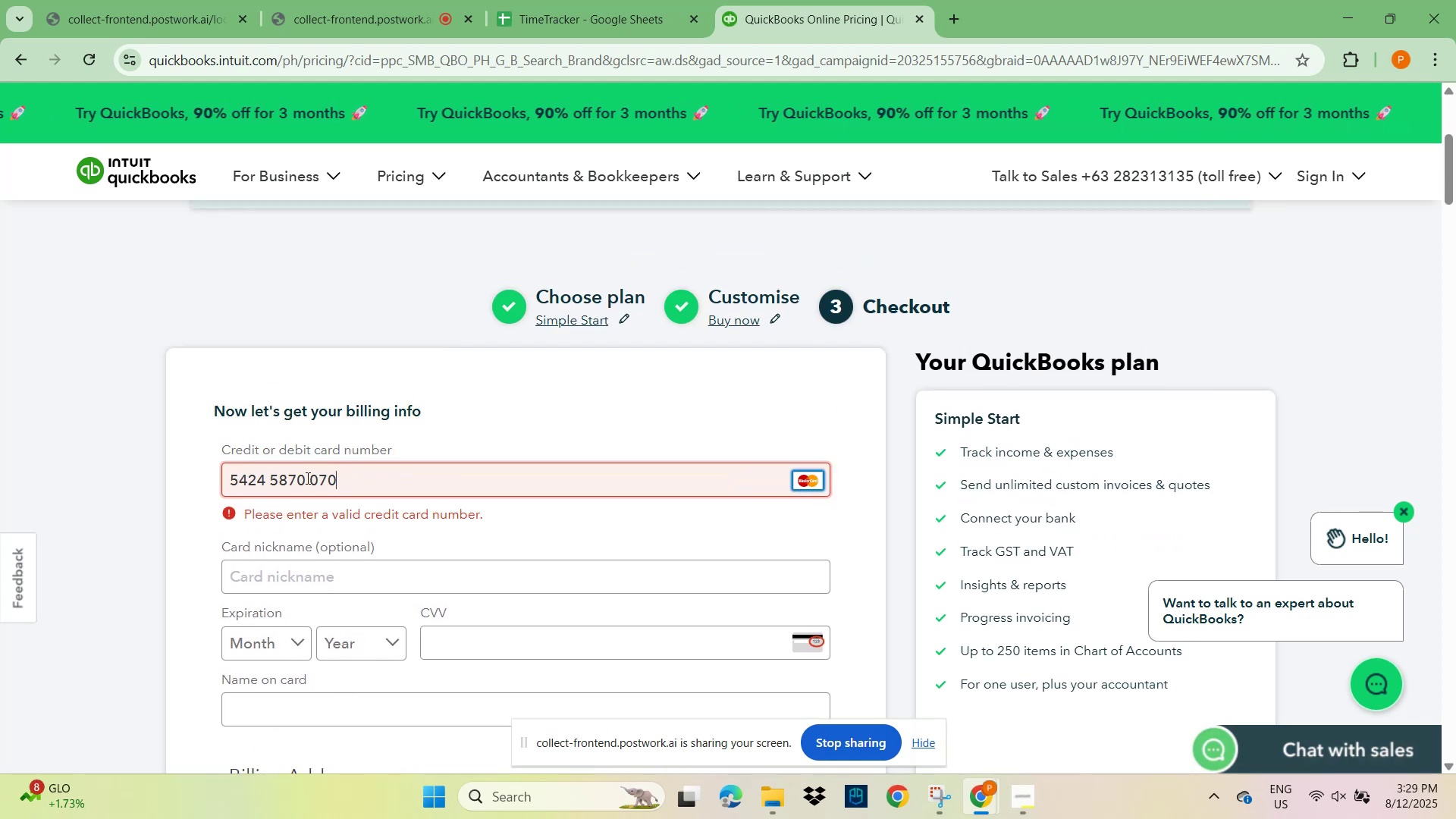 
key(Numpad8)
 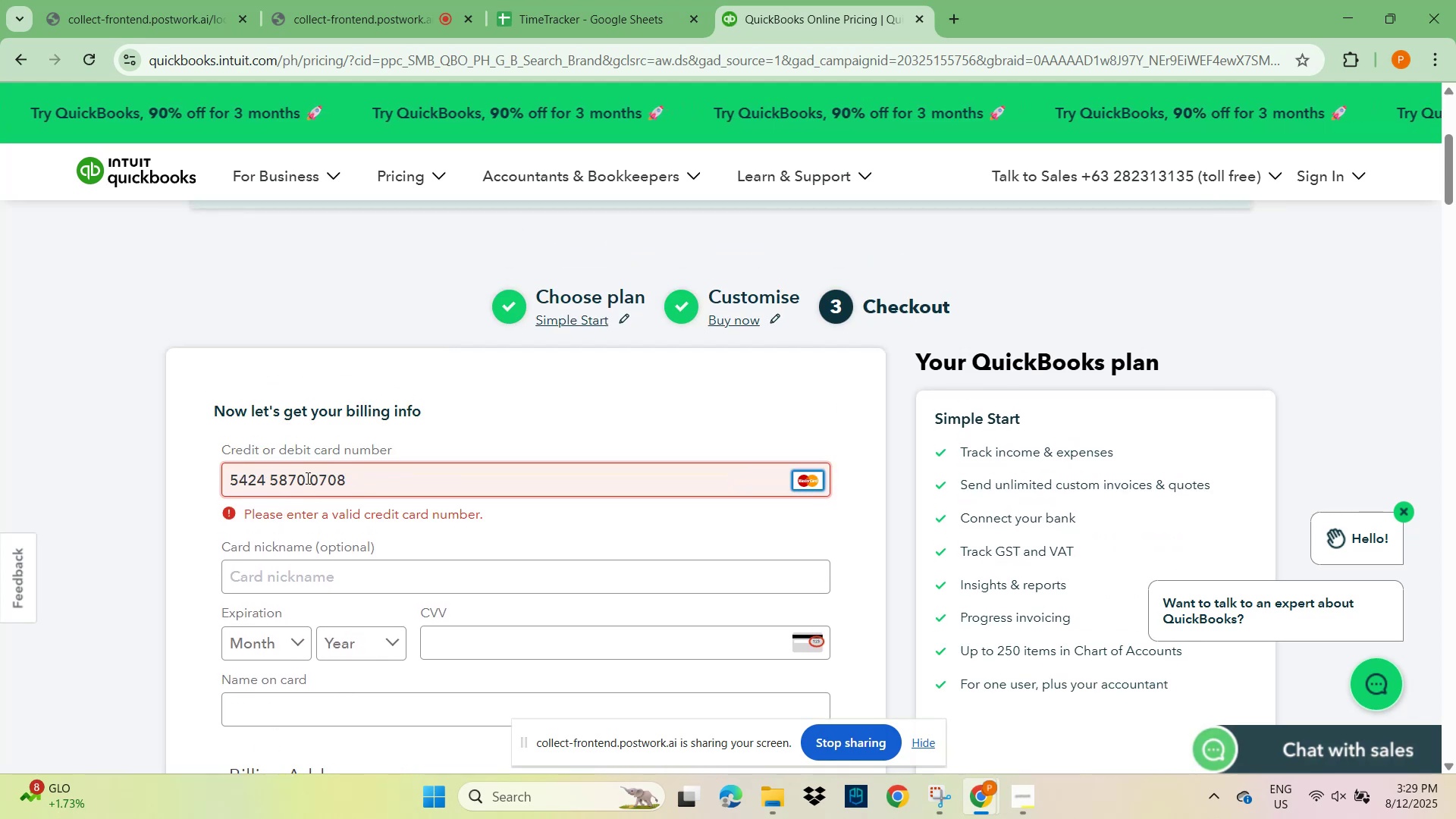 
key(Numpad5)
 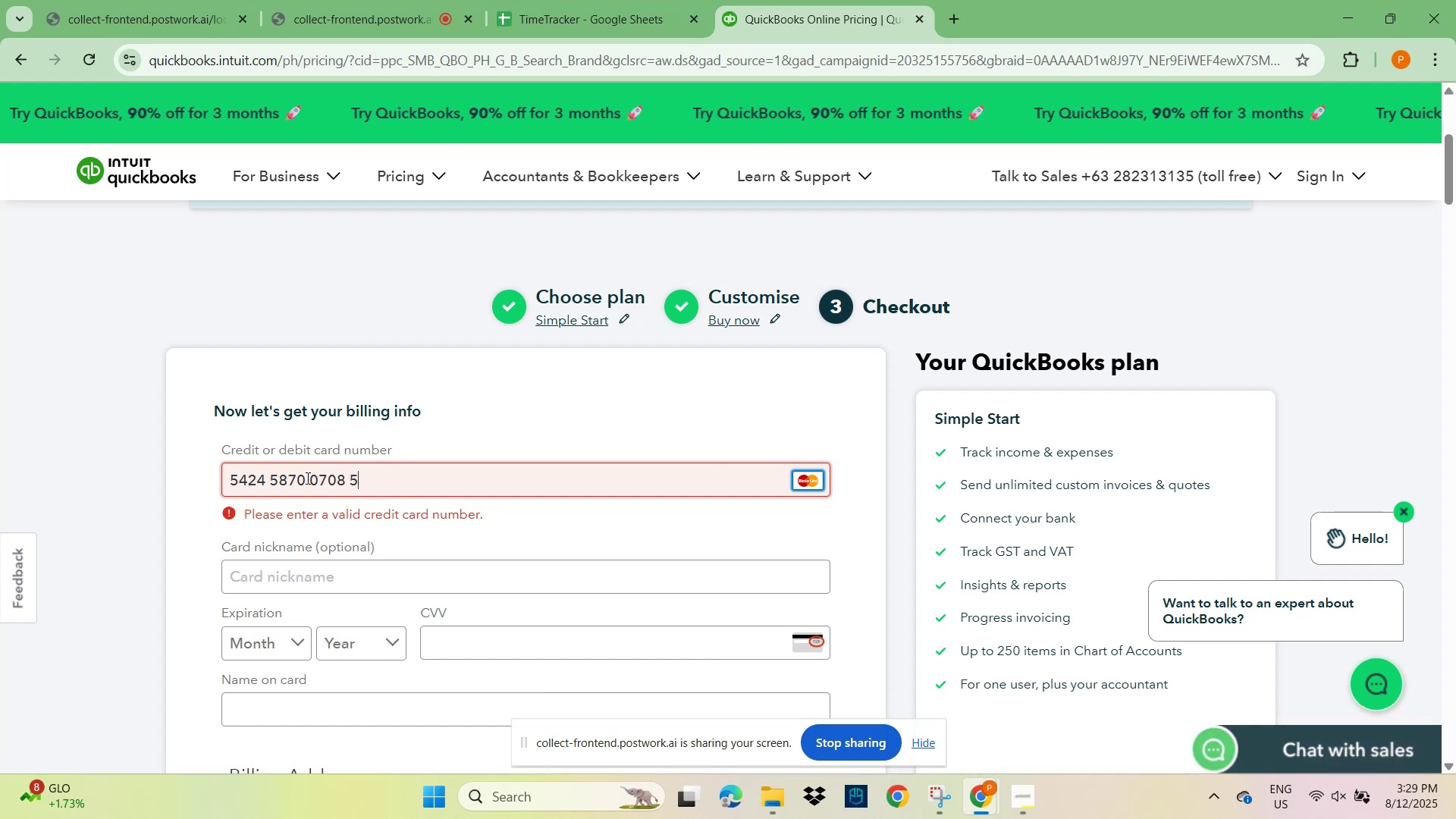 
key(Numpad0)
 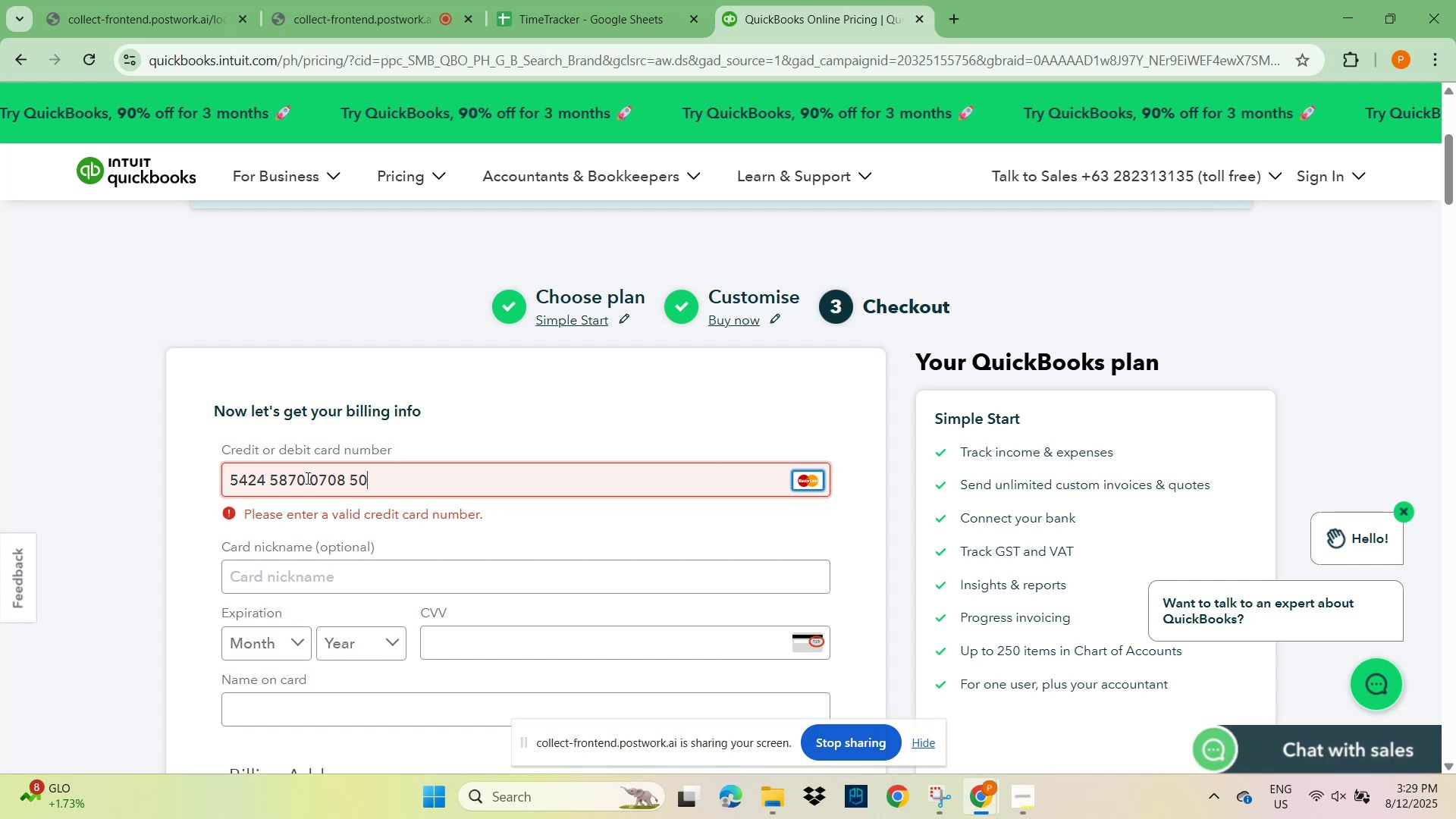 
key(Numpad2)
 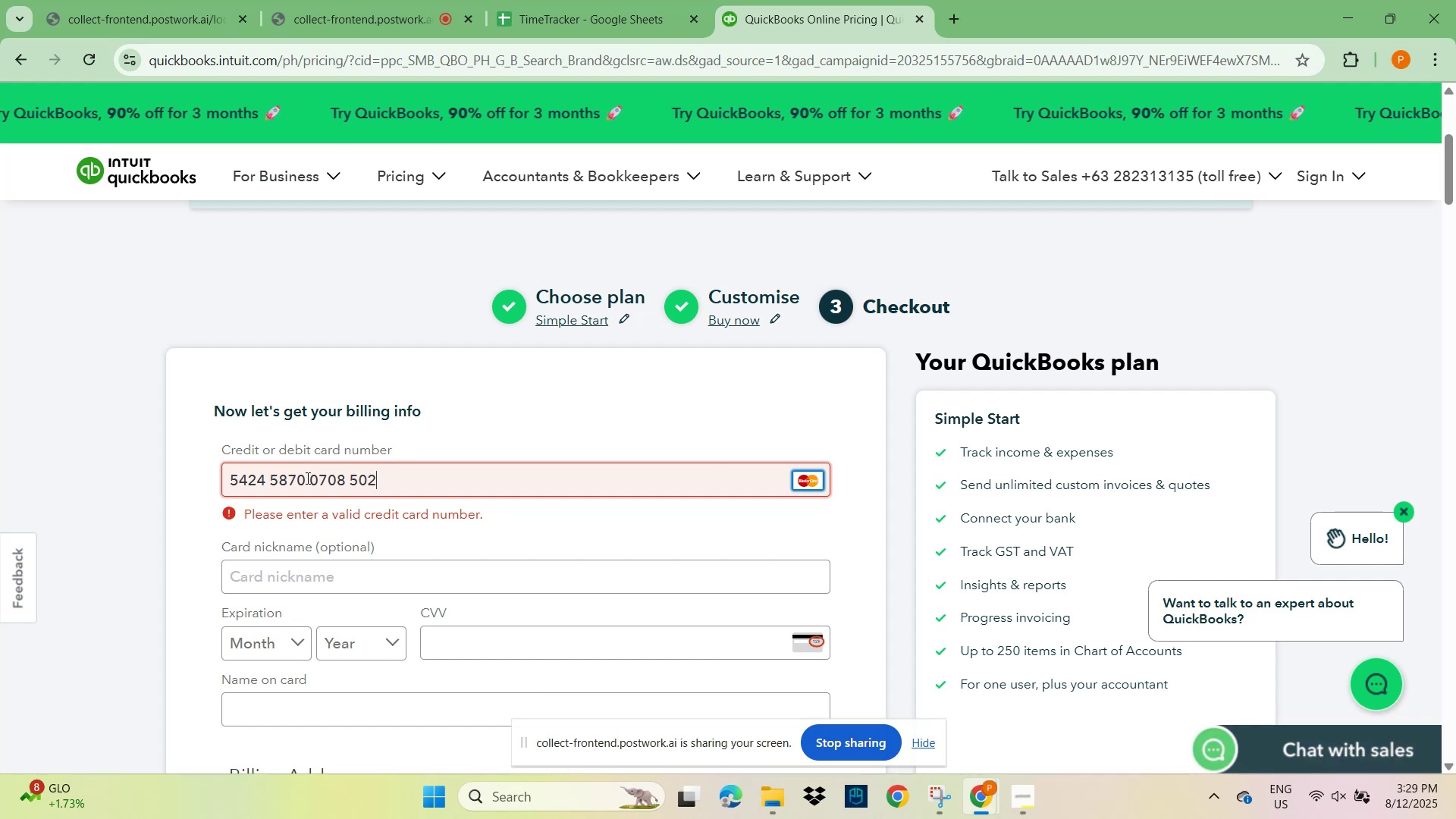 
key(Numpad3)
 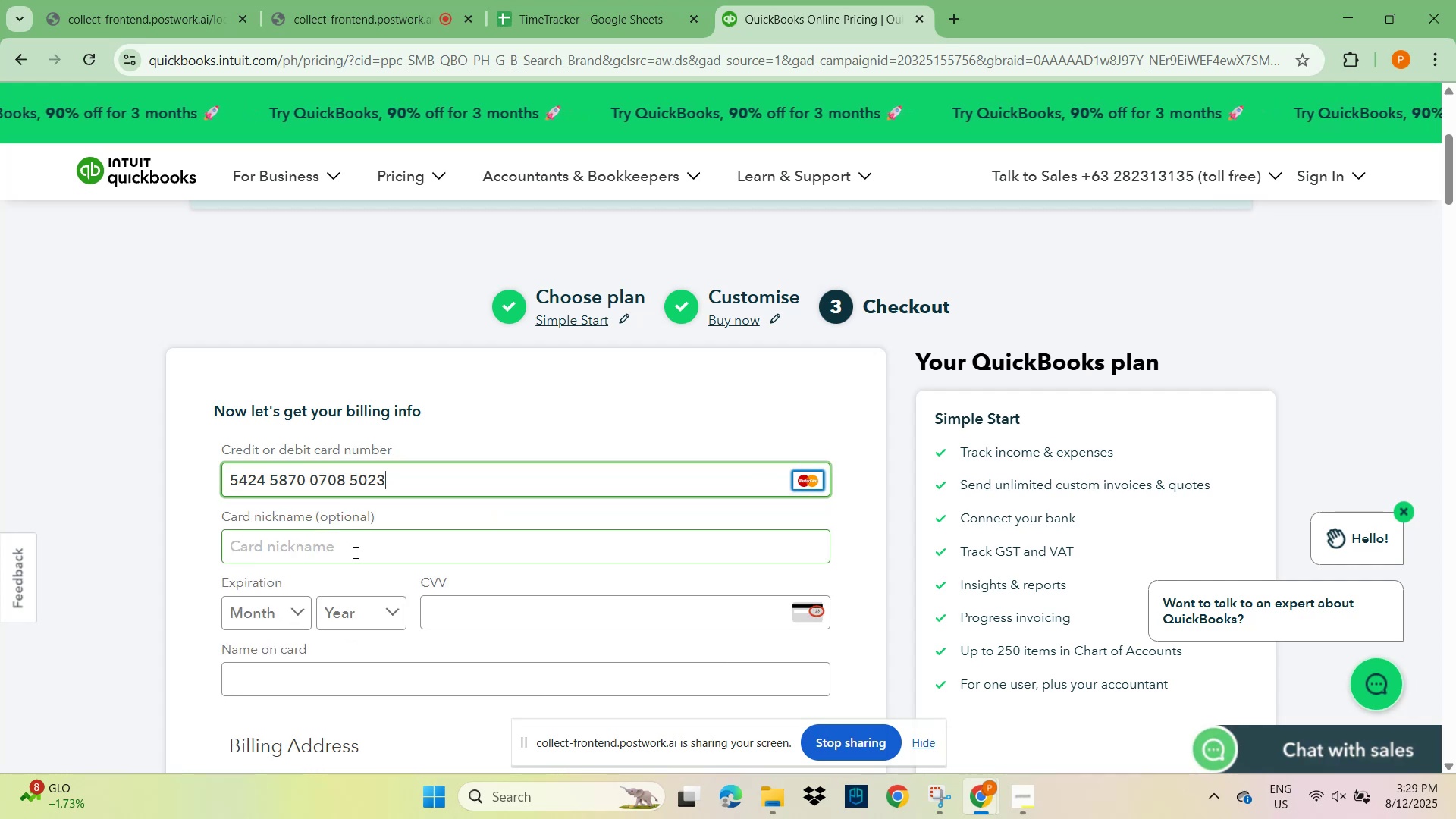 
left_click([356, 551])
 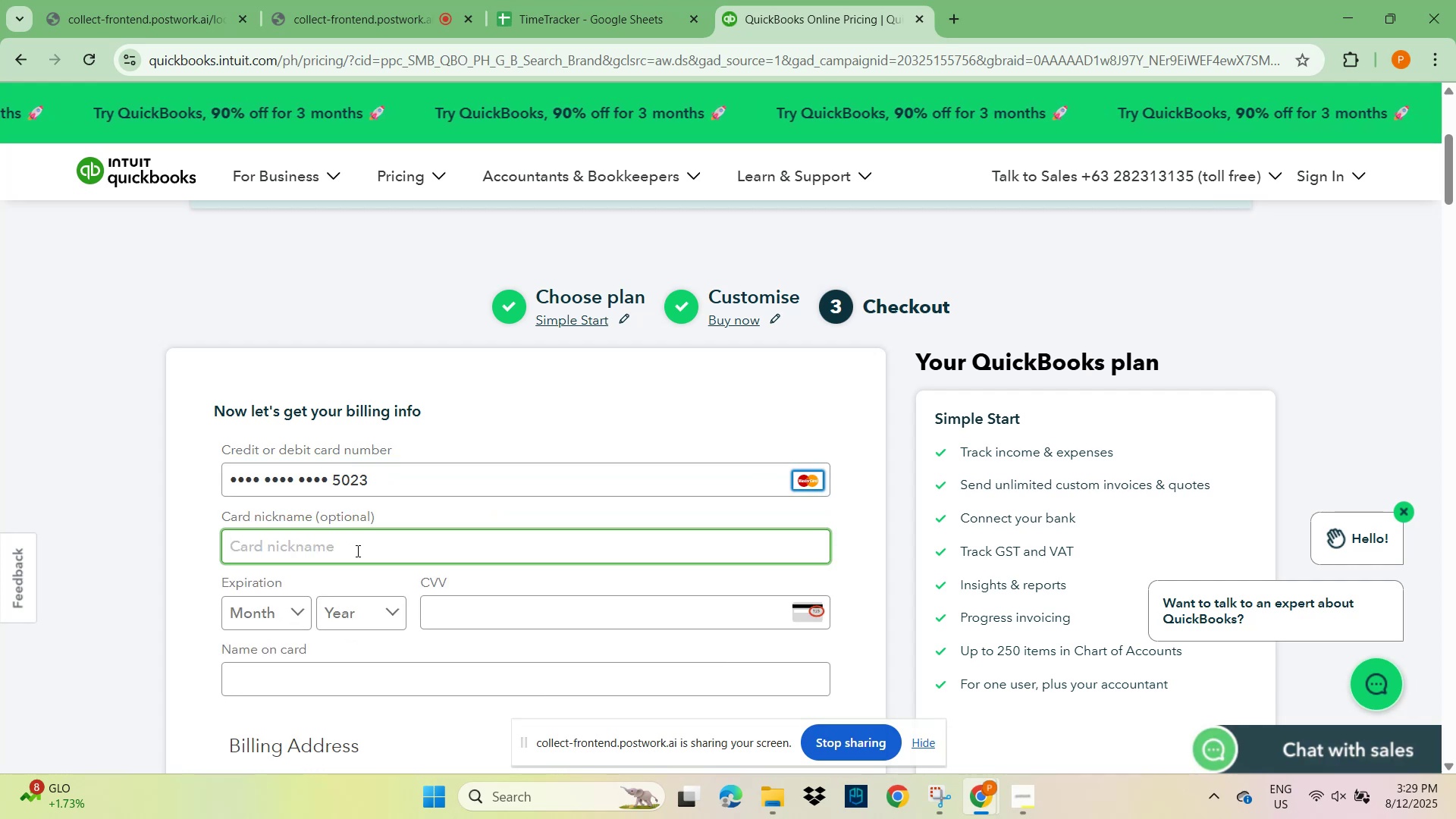 
type(Princess)
 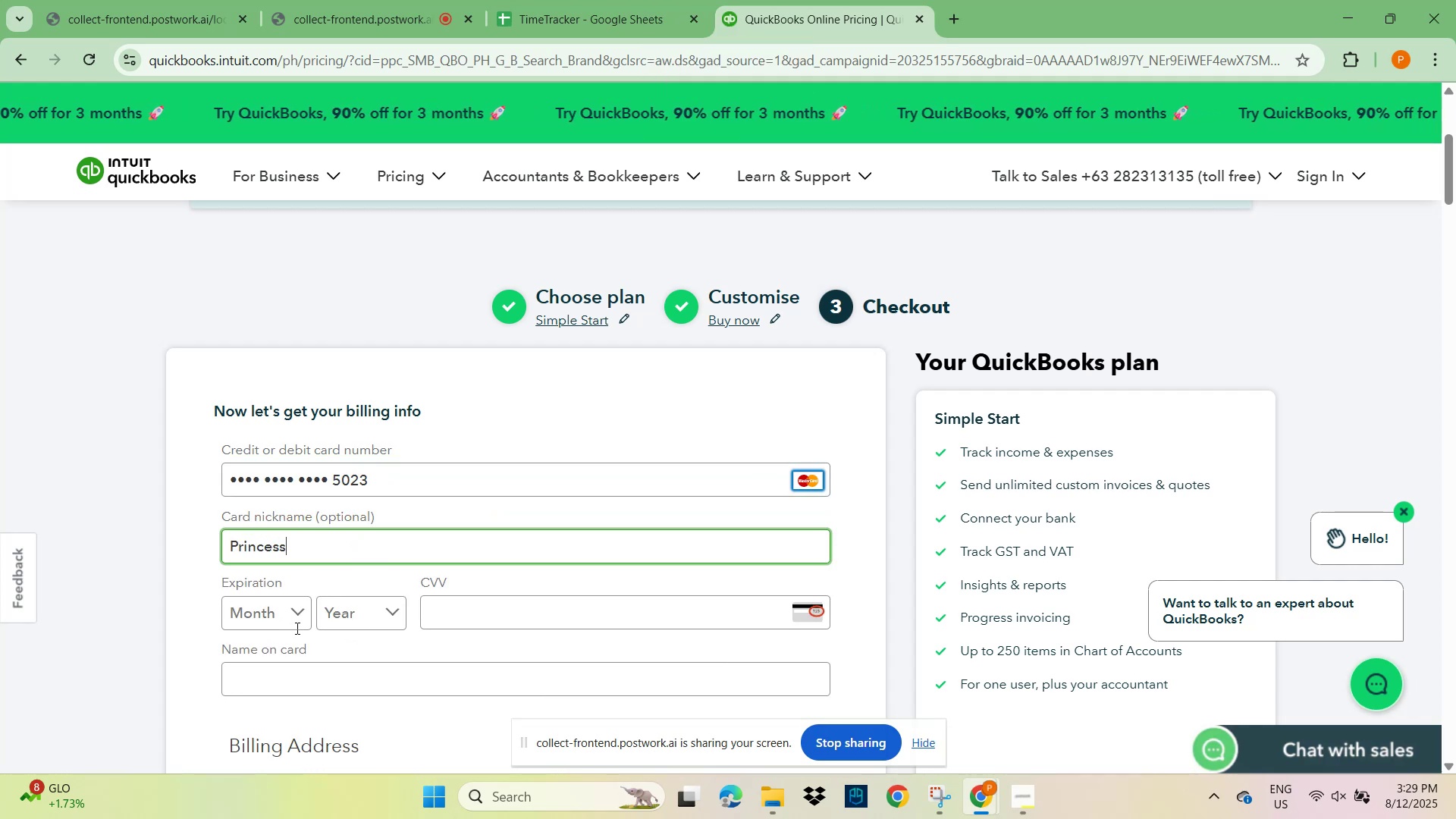 
left_click([302, 620])
 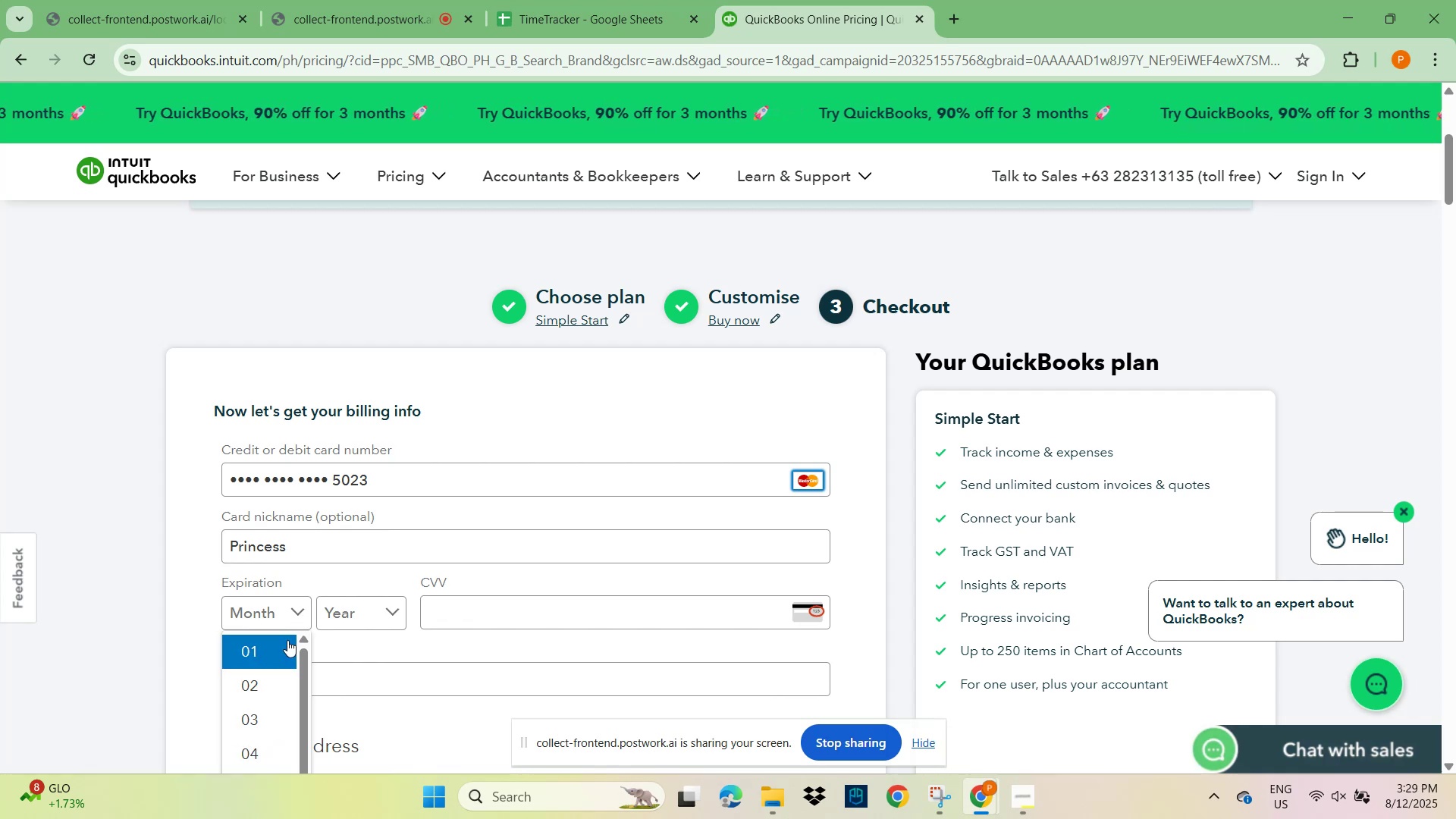 
wait(5.41)
 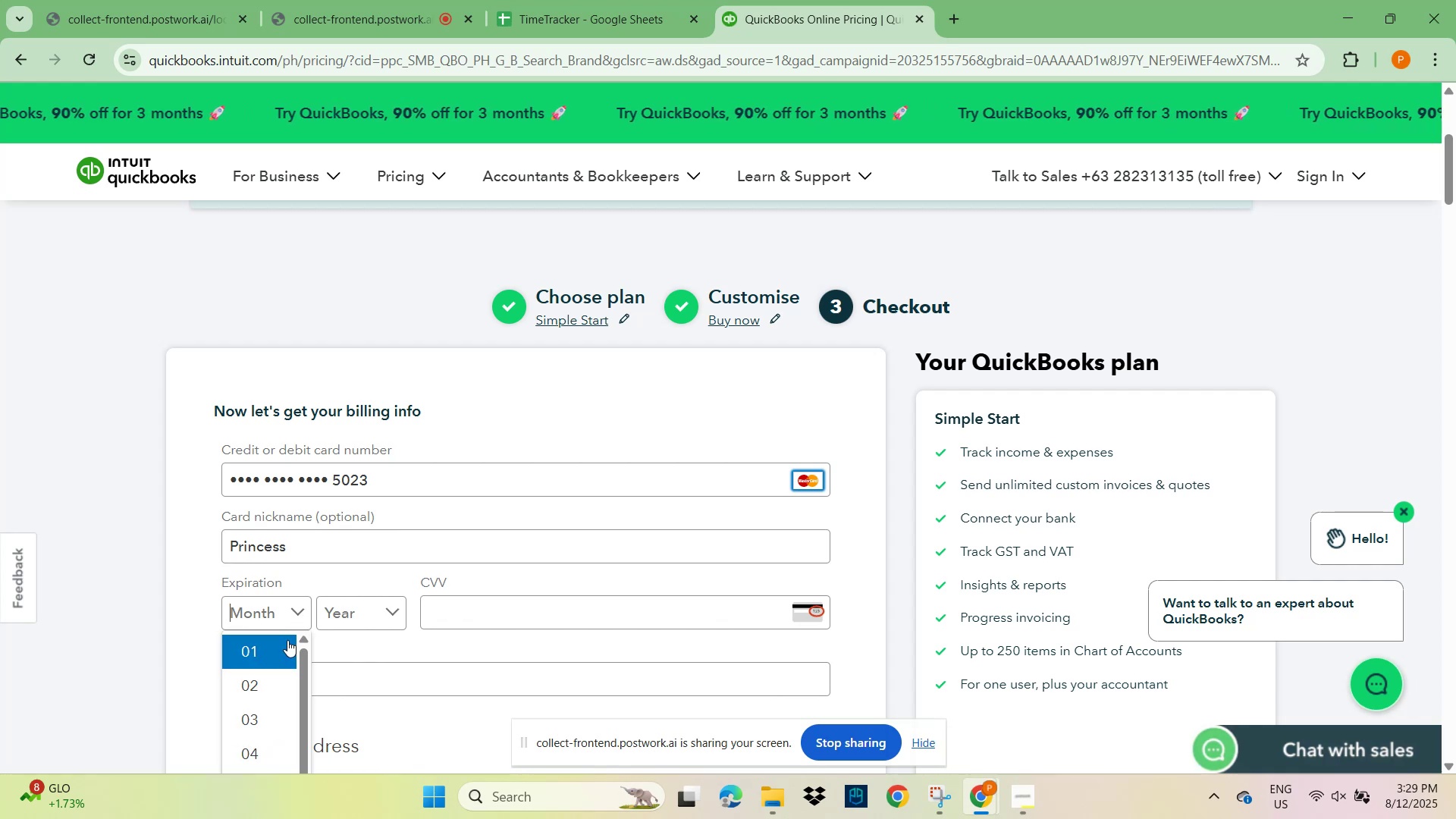 
key(Numpad0)
 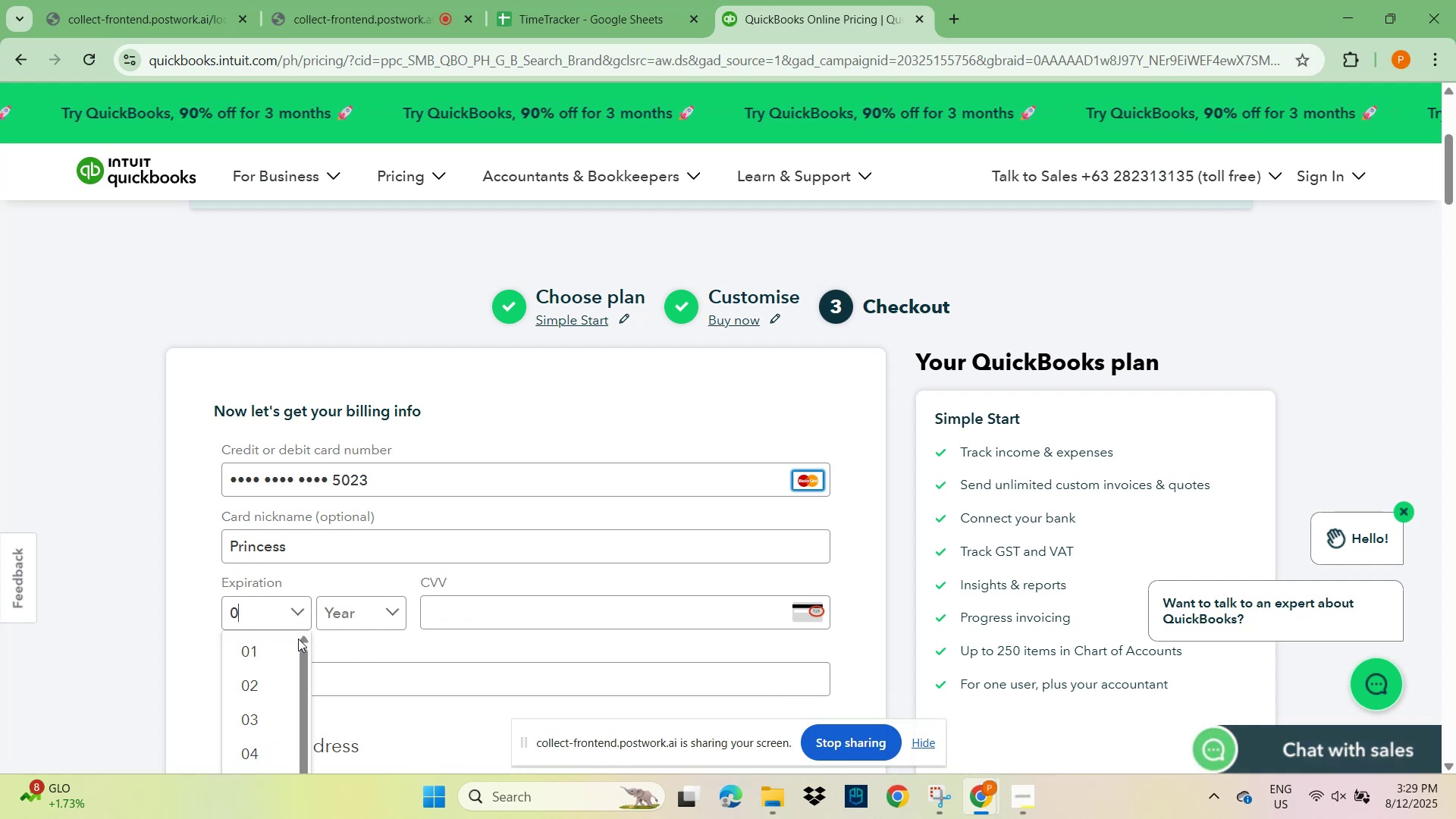 
key(Numpad2)
 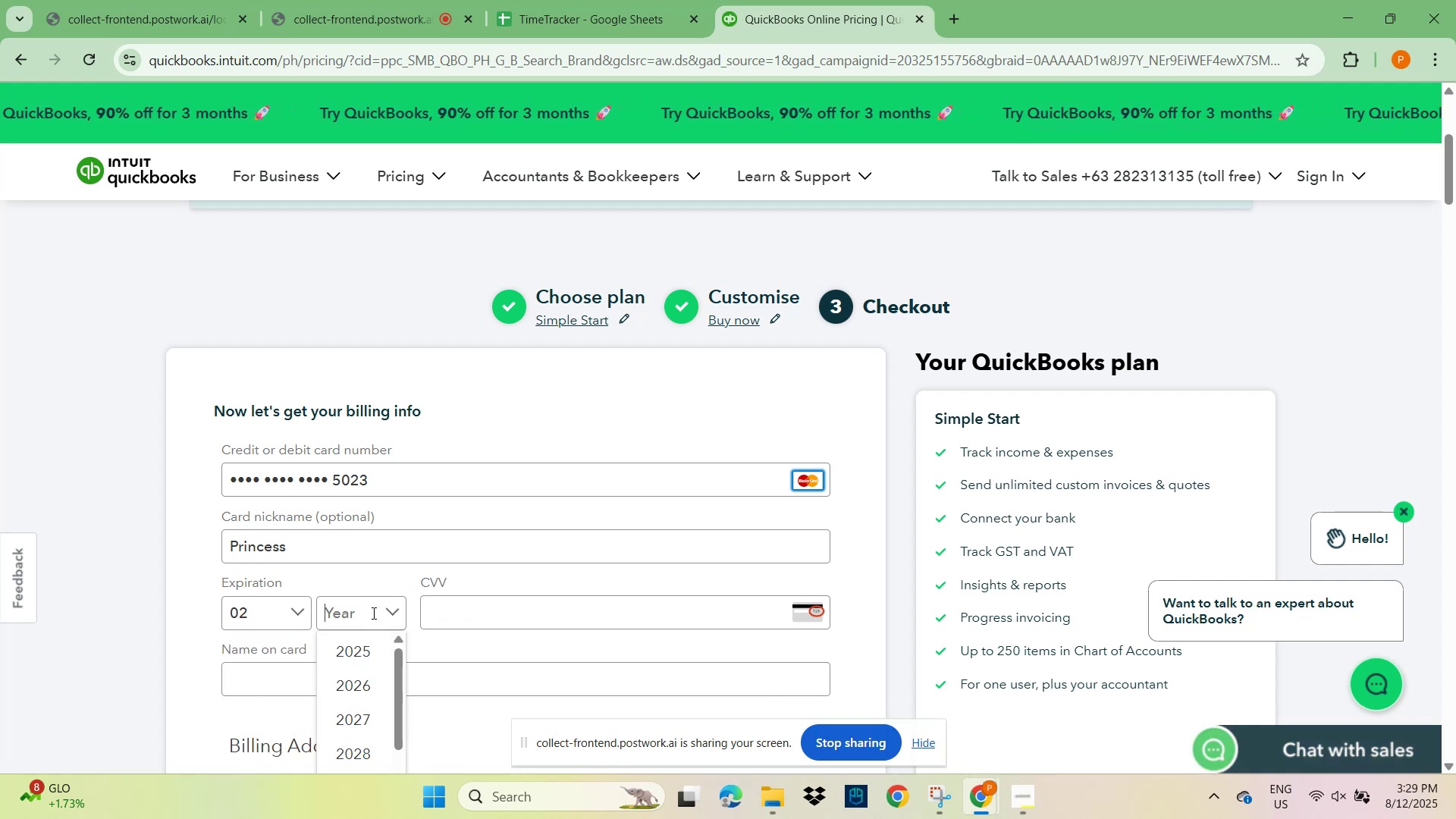 
key(Numpad2)
 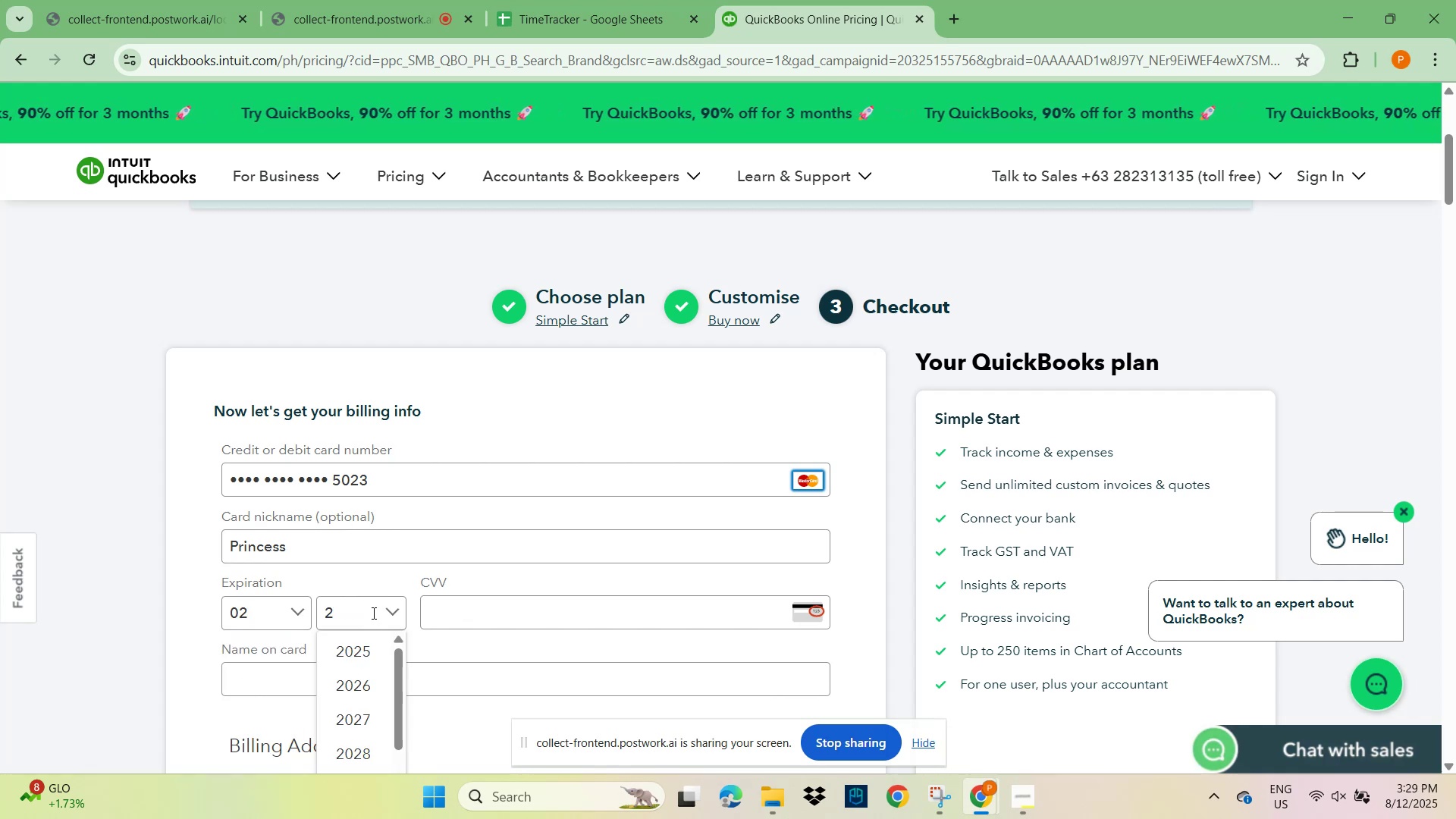 
key(Numpad8)
 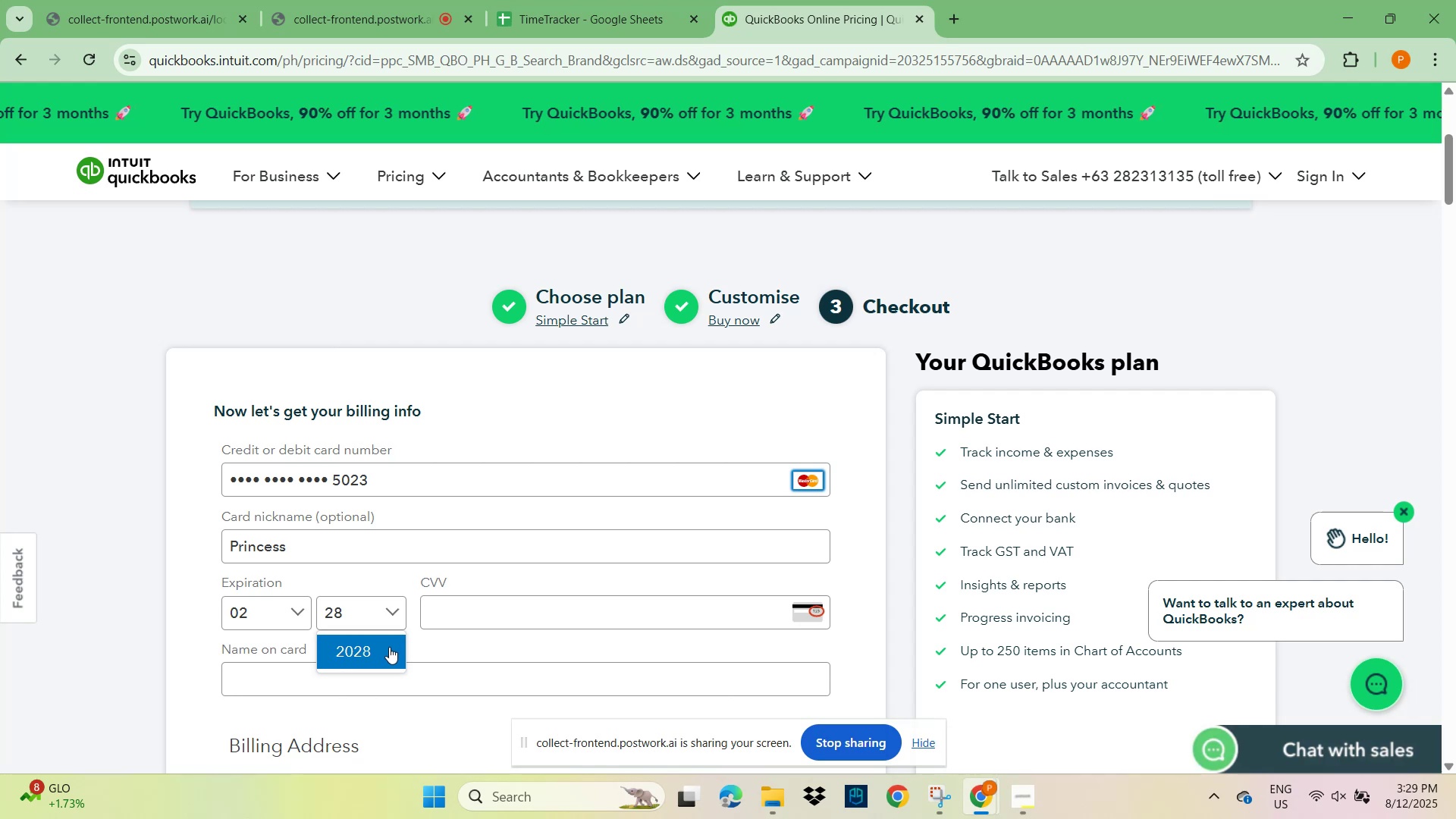 
left_click([391, 651])
 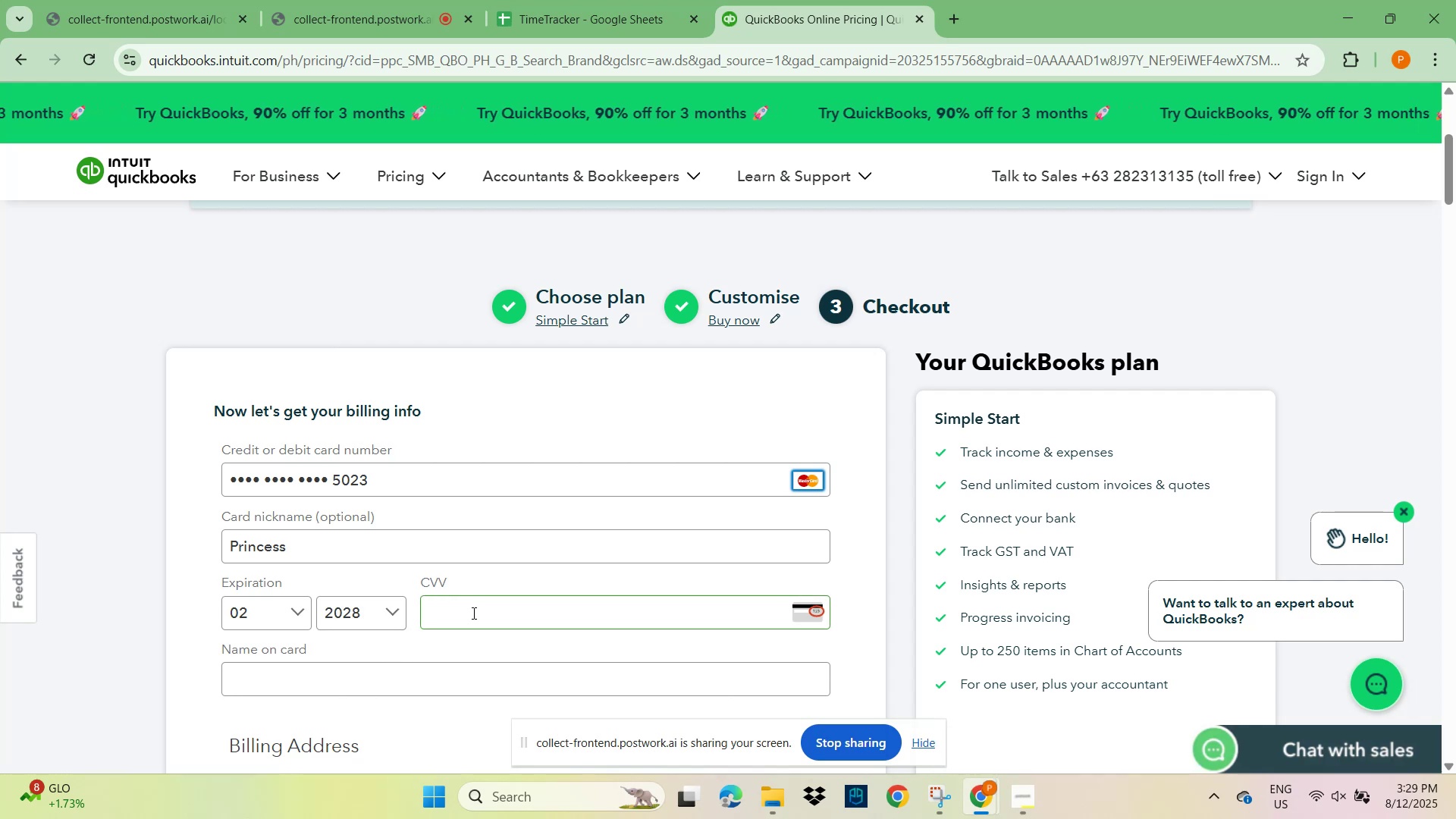 
left_click([472, 613])
 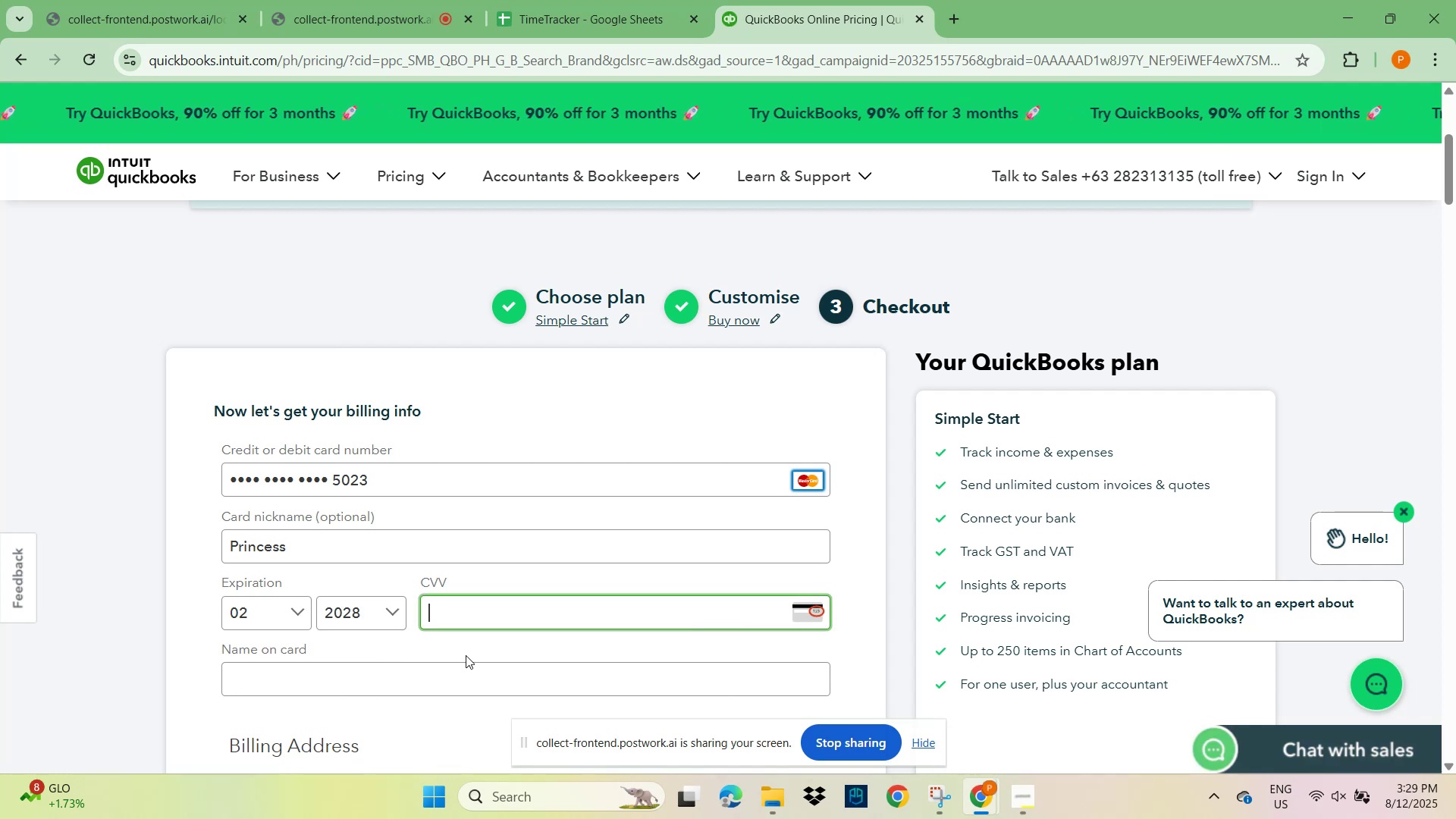 
key(Numpad0)
 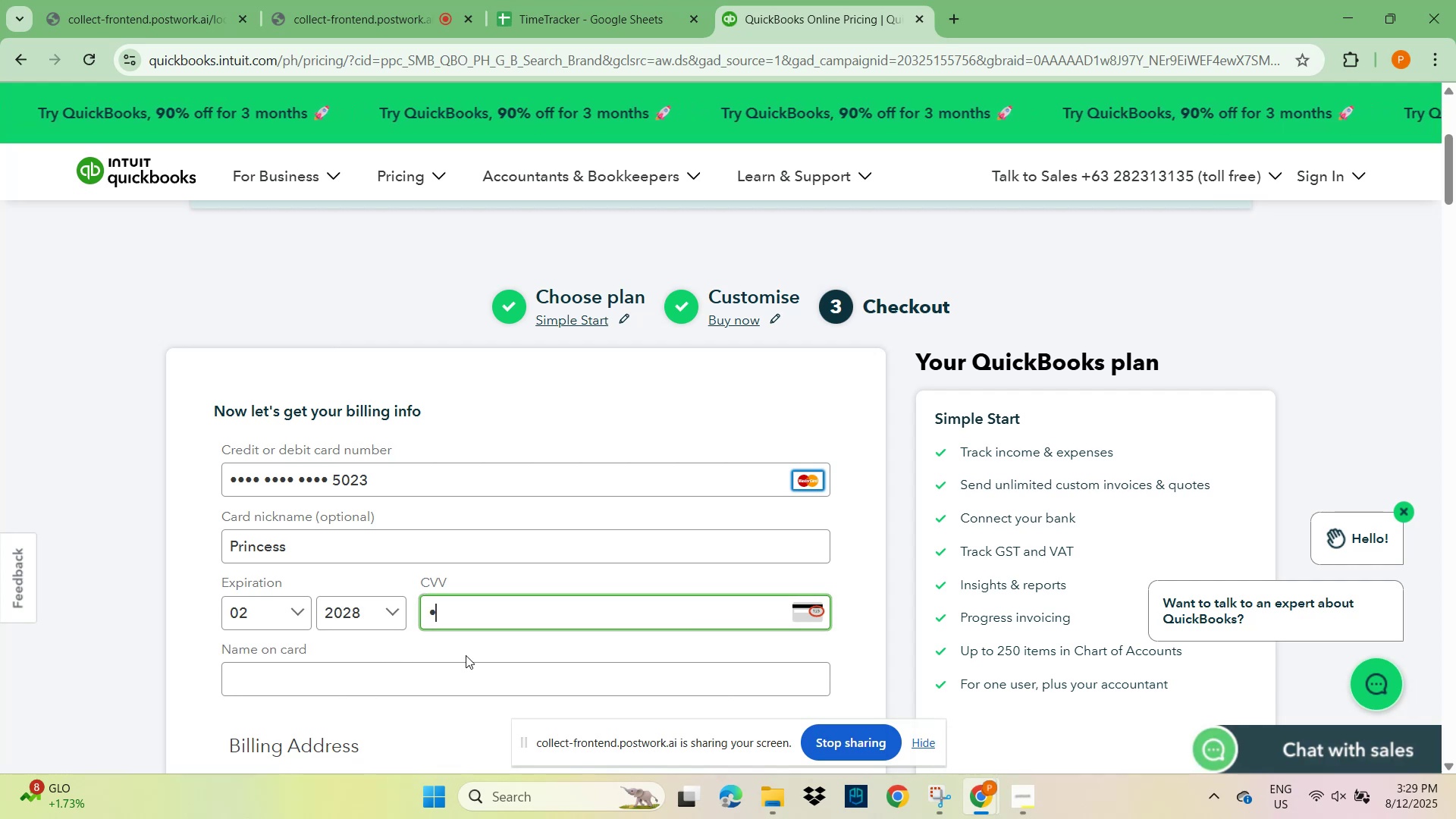 
key(Numpad9)
 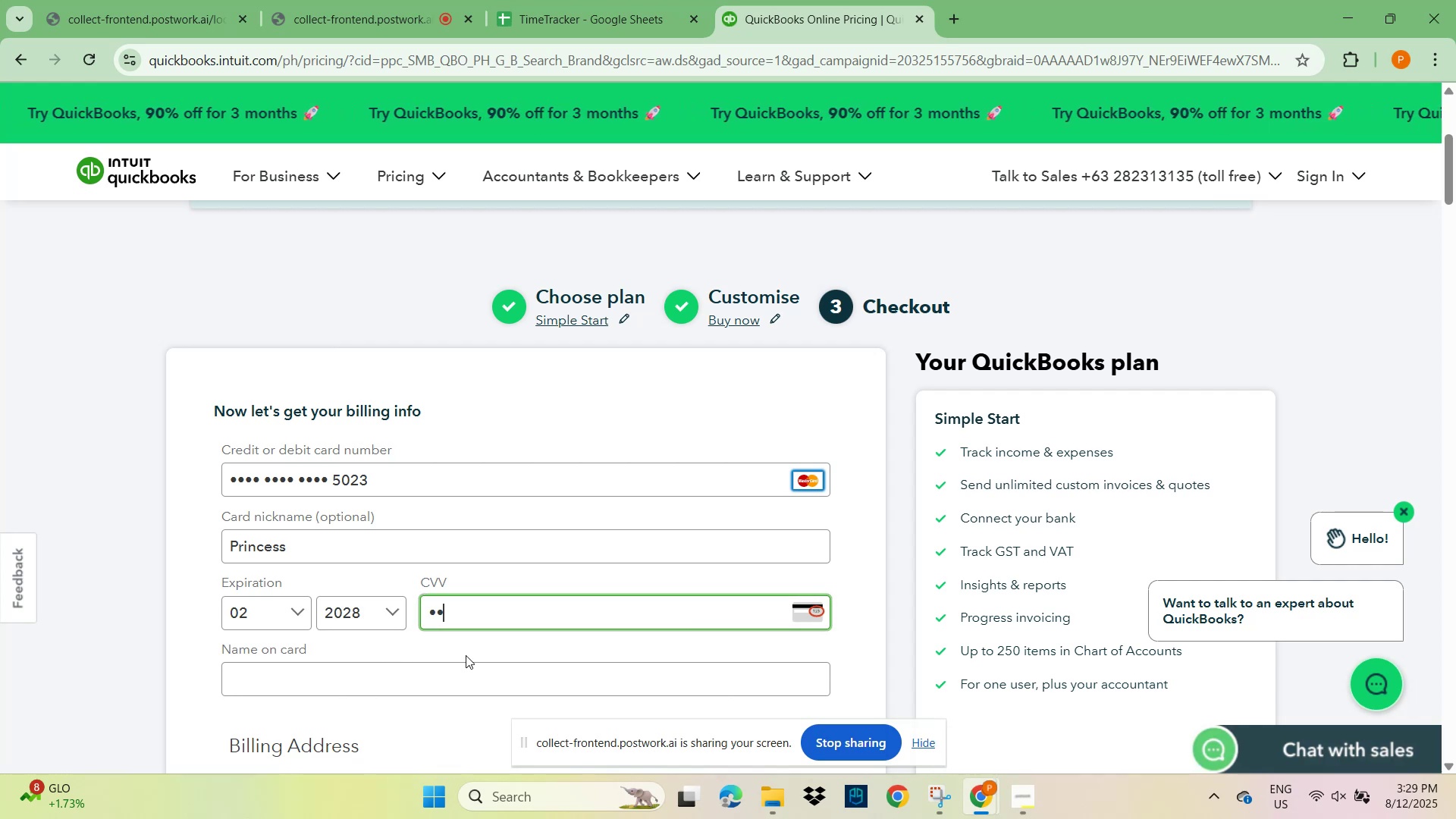 
key(Numpad7)
 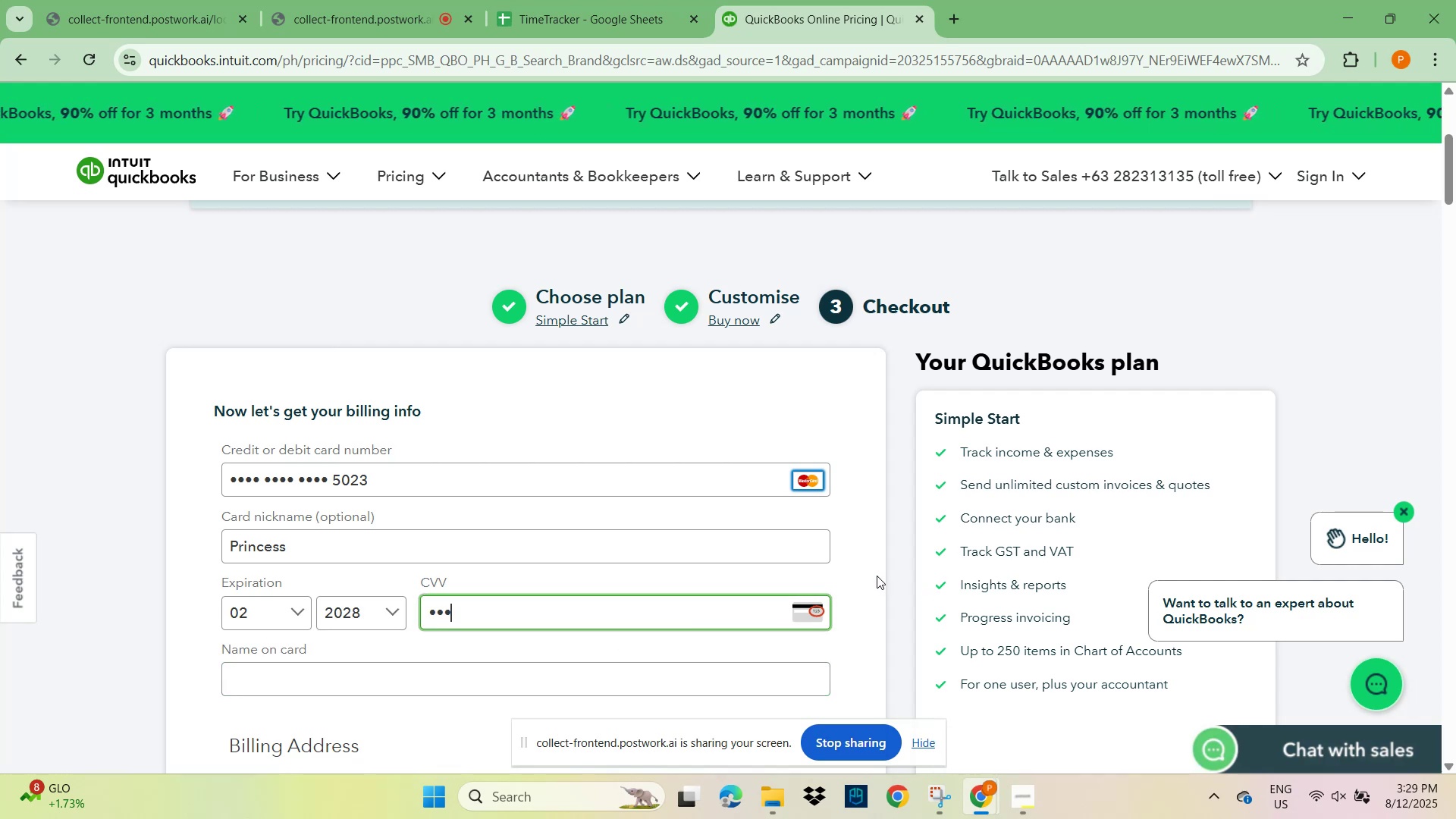 
scroll: coordinate [814, 607], scroll_direction: down, amount: 2.0
 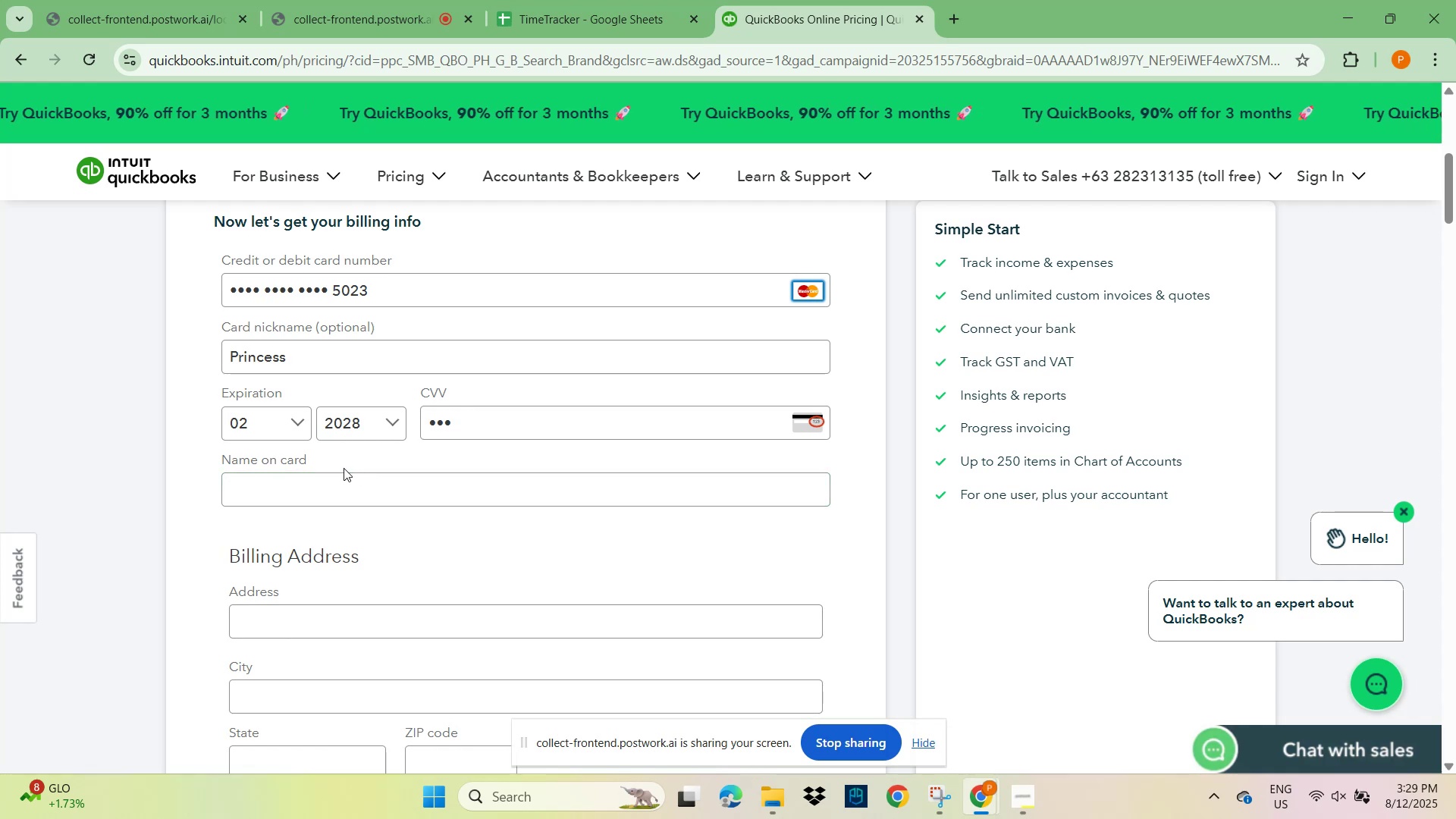 
wait(6.6)
 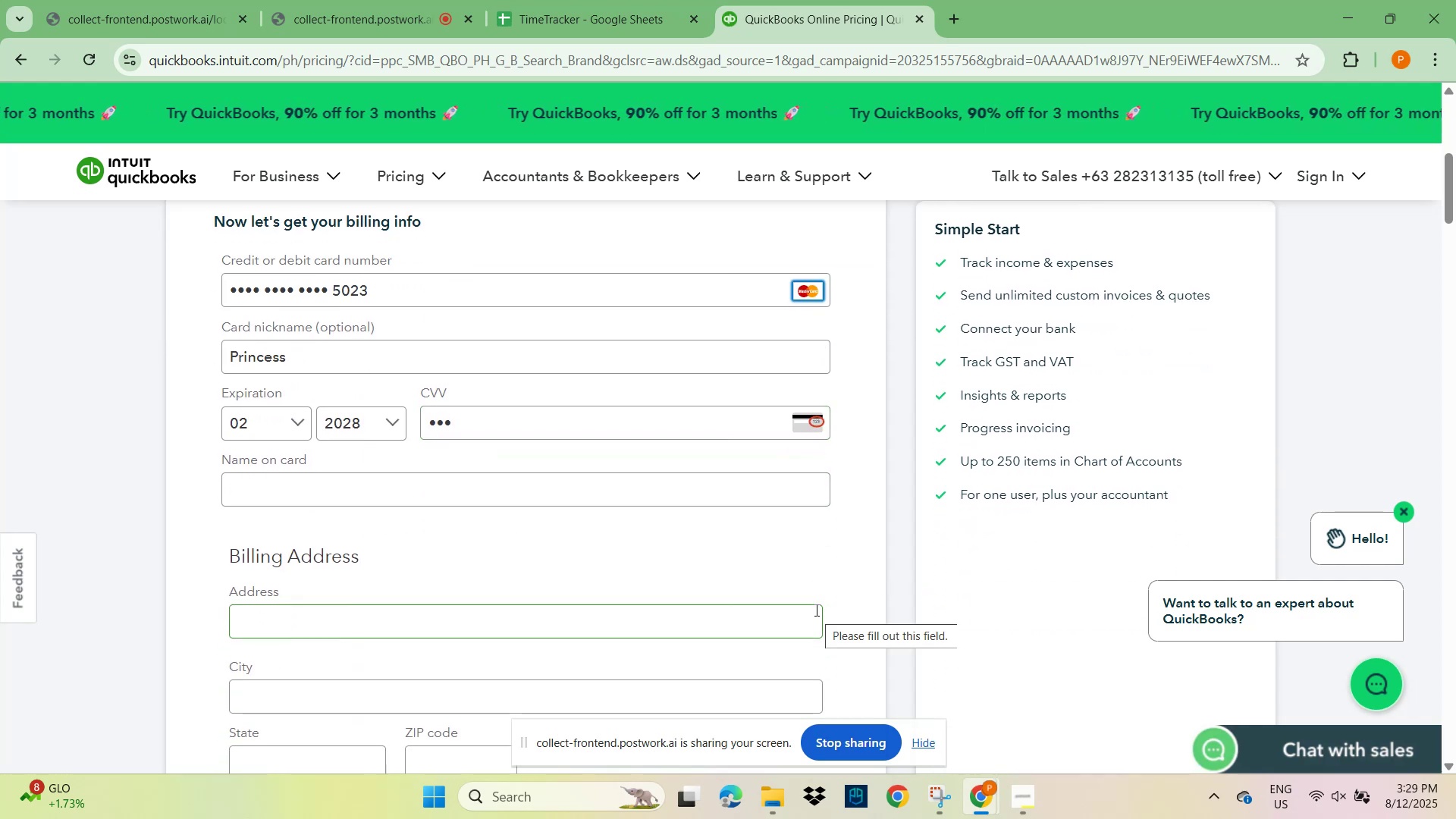 
scroll: coordinate [441, 509], scroll_direction: down, amount: 5.0
 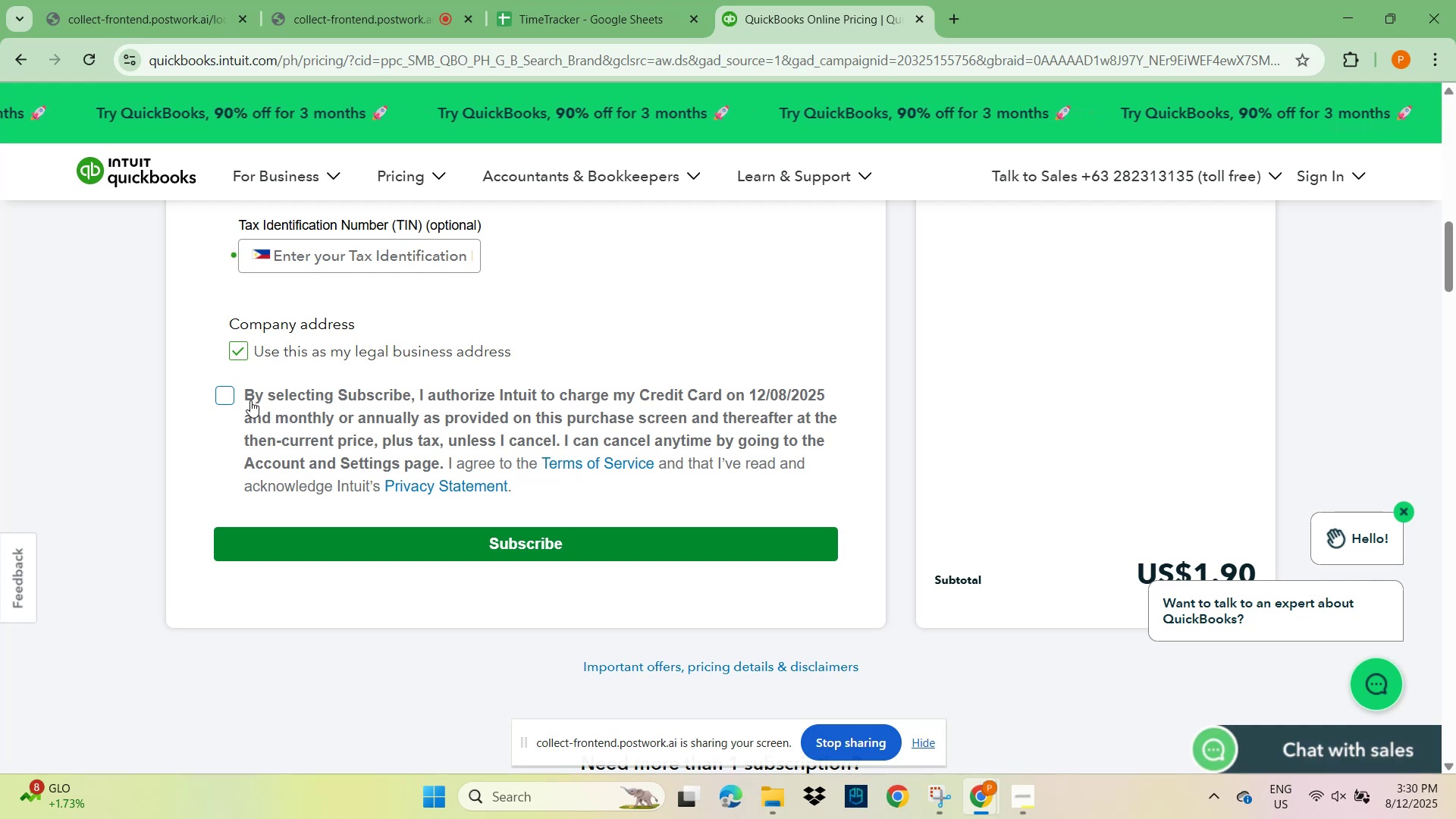 
wait(7.41)
 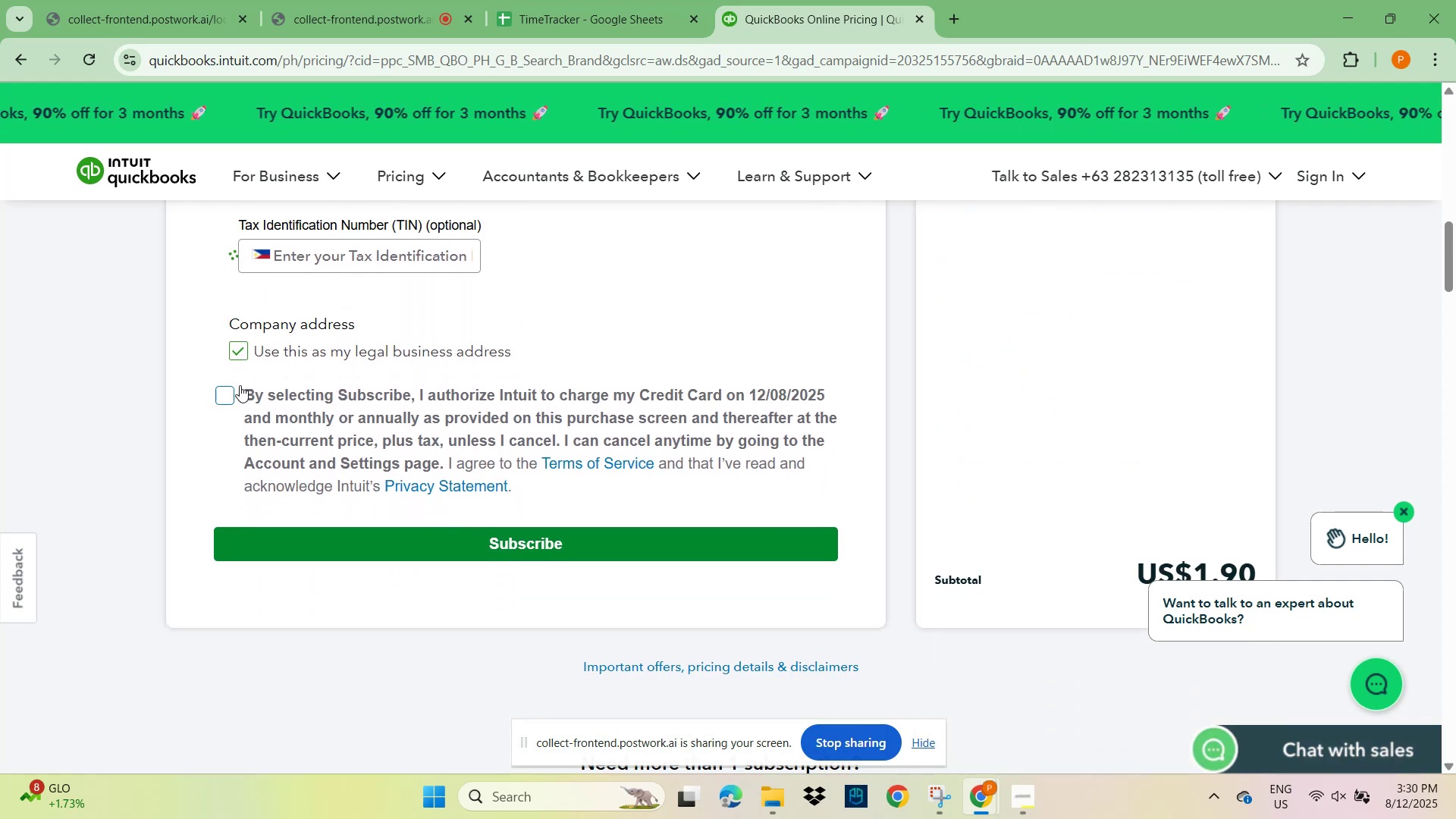 
left_click([225, 397])
 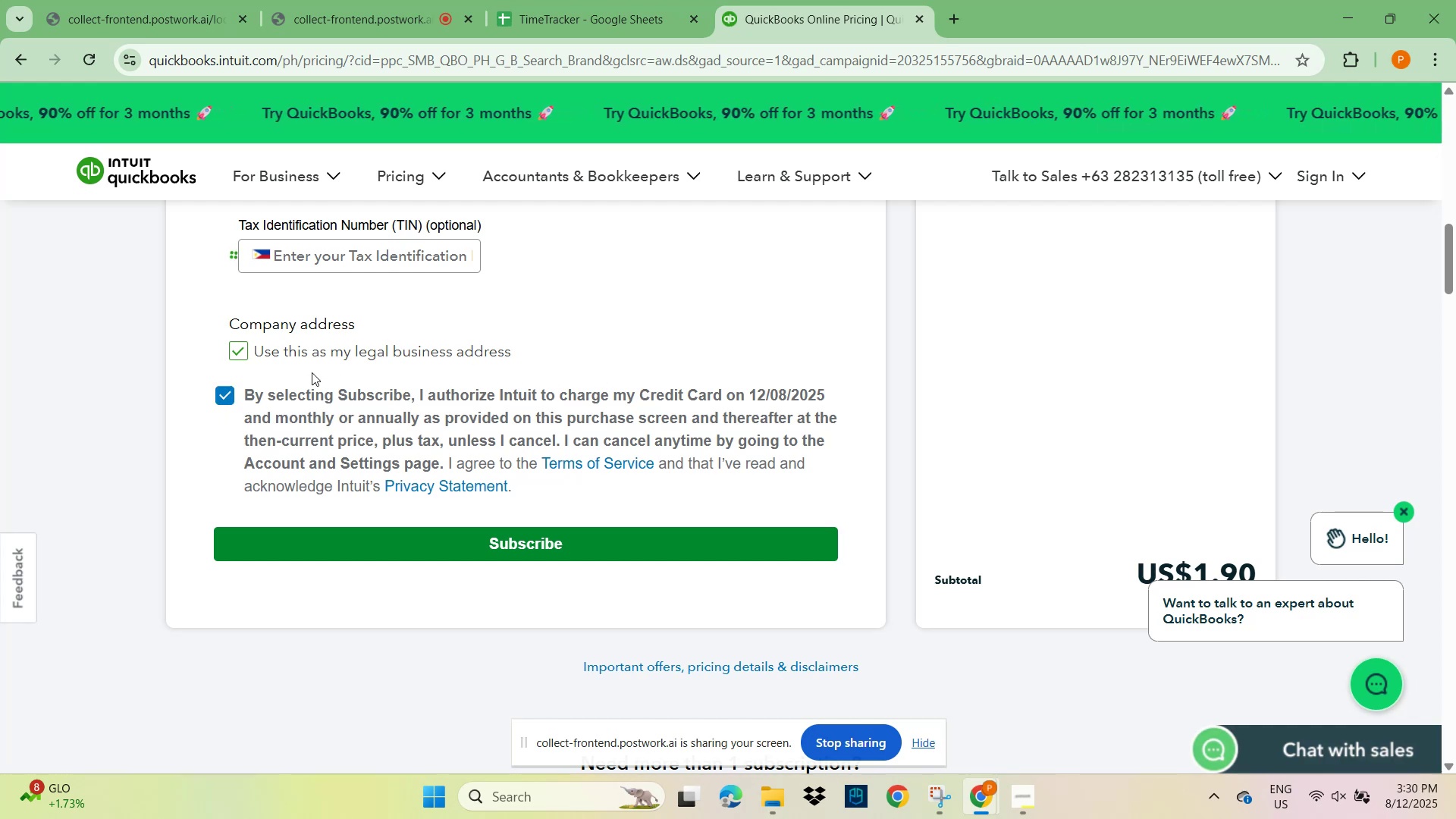 
scroll: coordinate [378, 366], scroll_direction: up, amount: 7.0
 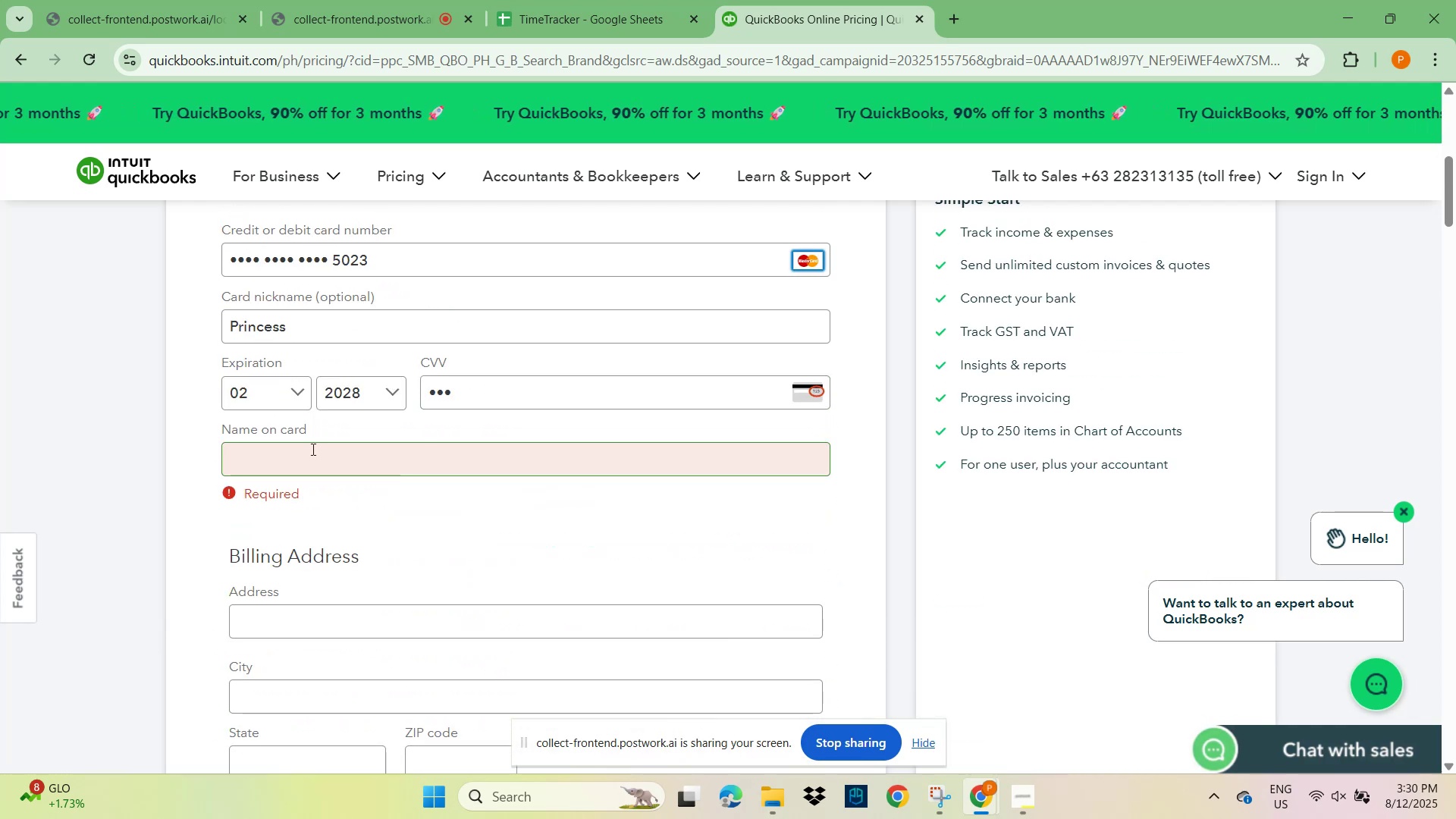 
left_click([311, 457])
 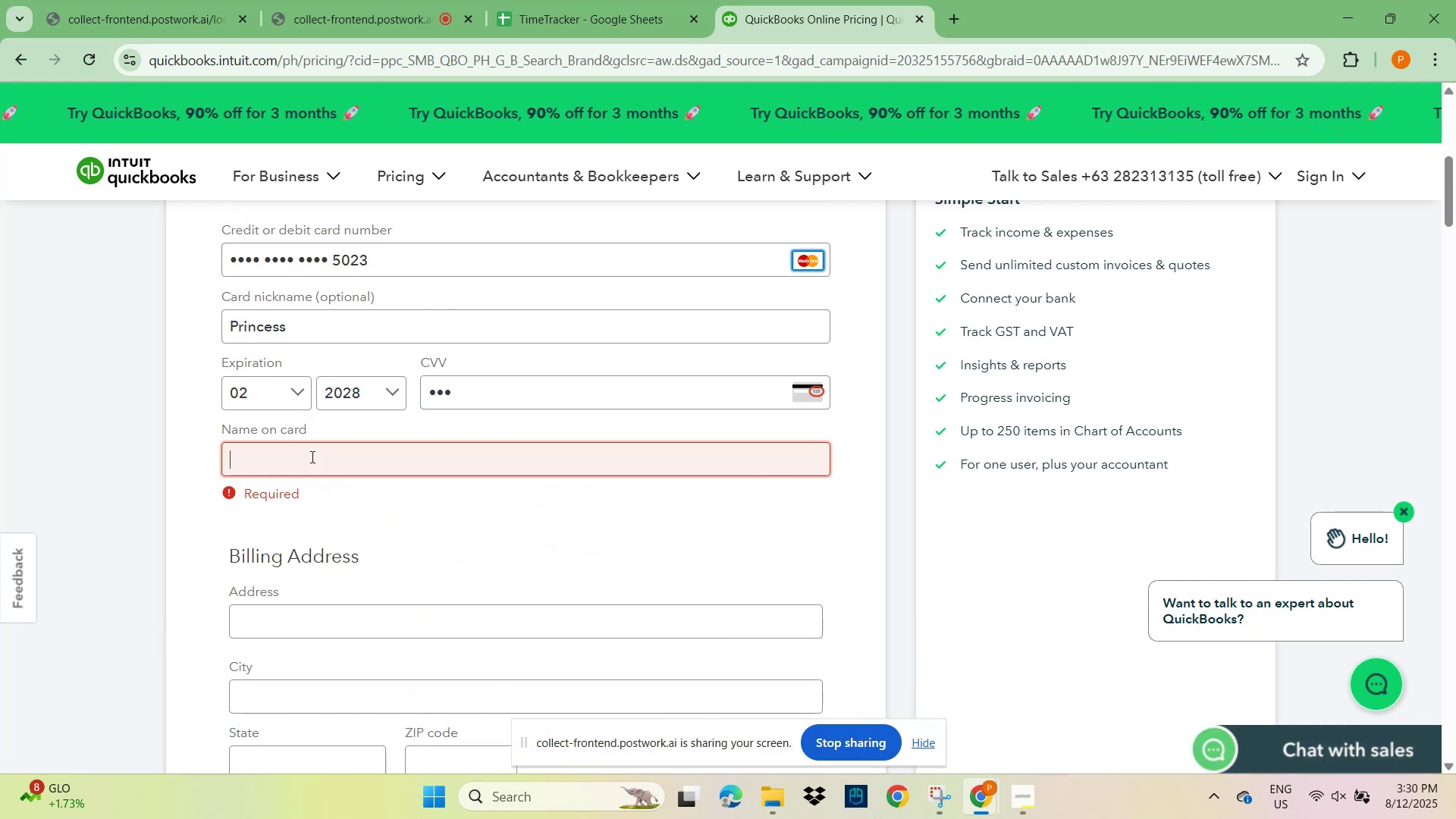 
type(Princess Diana Caa)
key(Backspace)
type(stillo)
 